 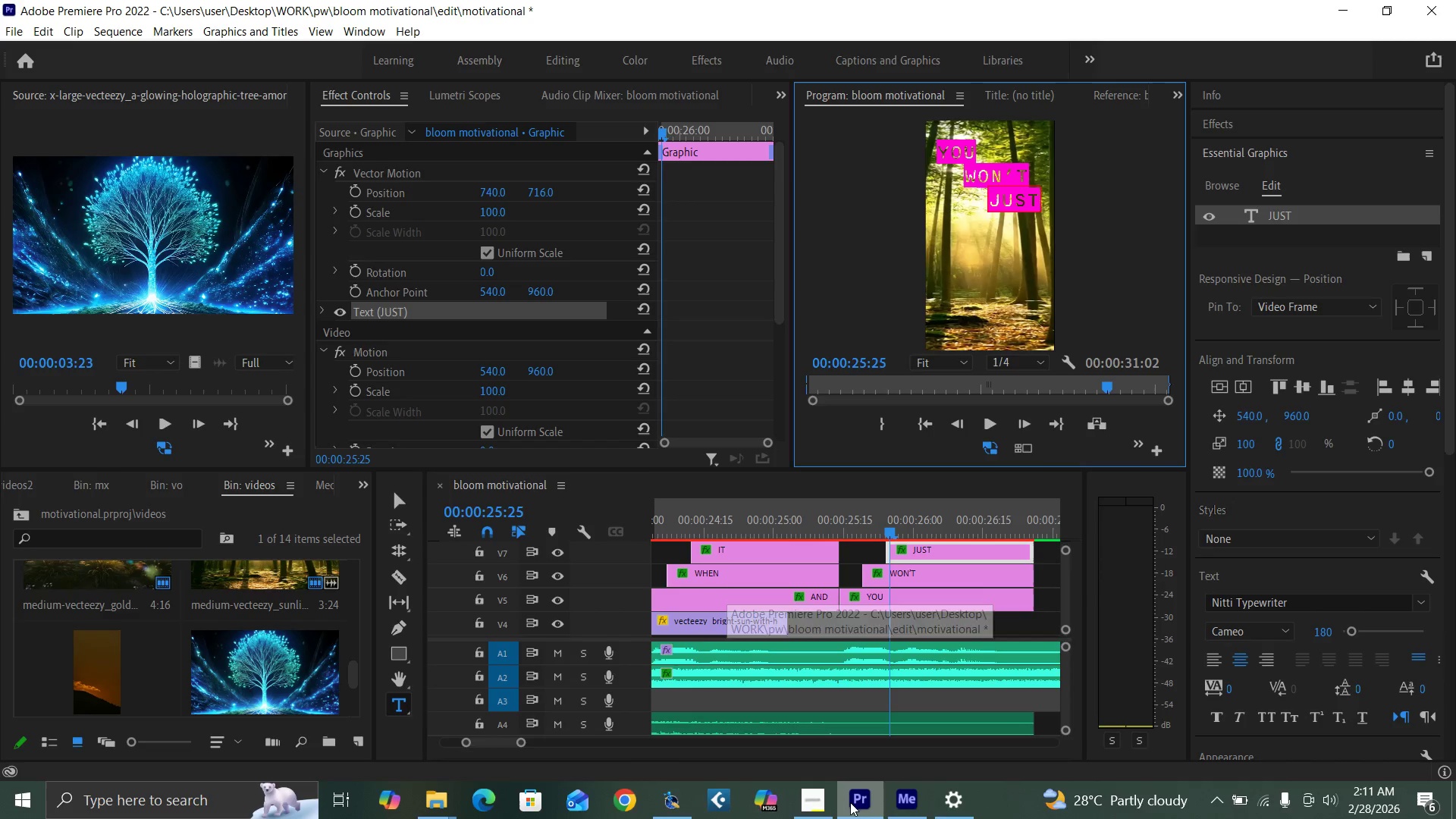 
key(Control+S)
 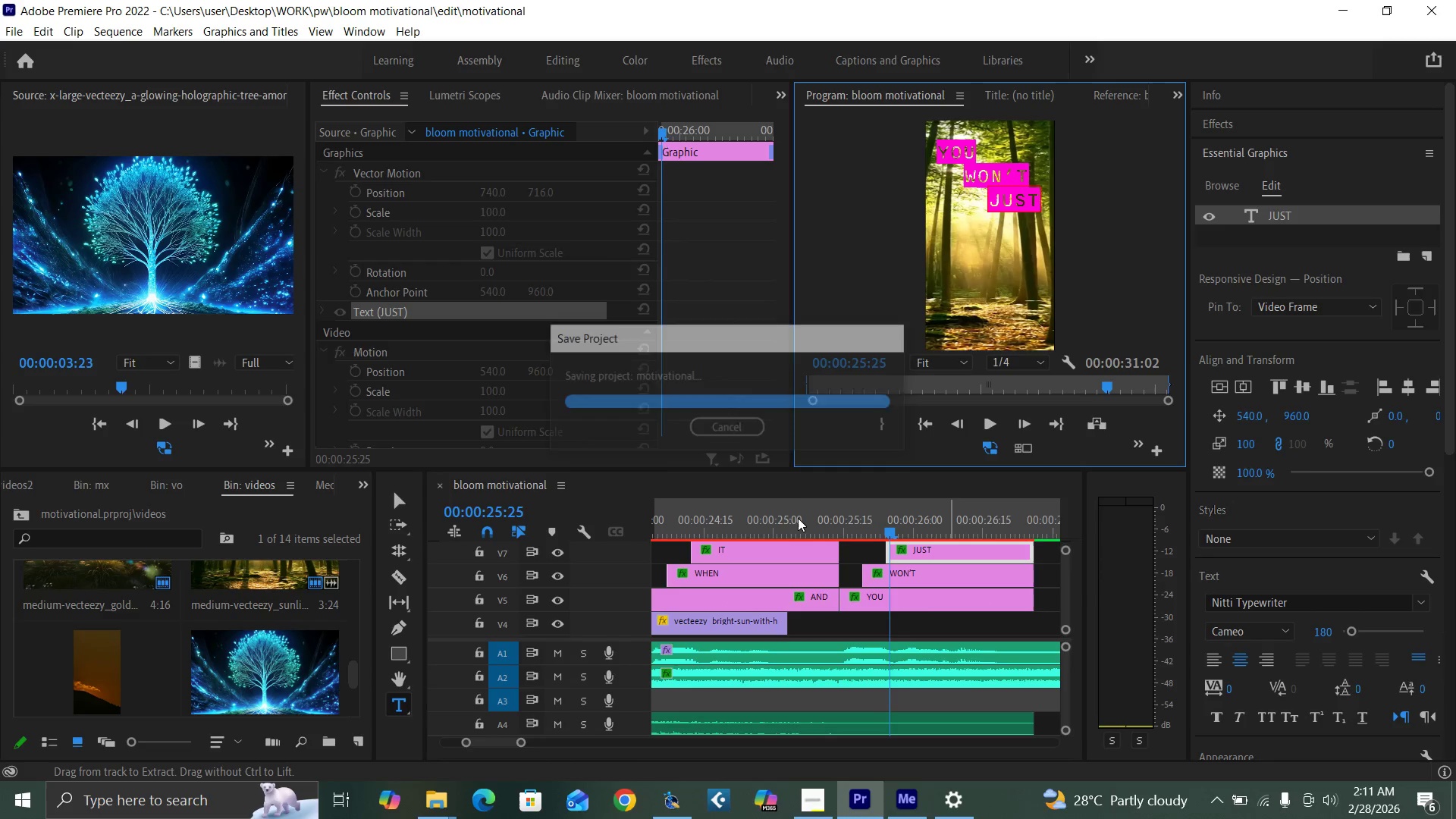 
left_click([796, 516])
 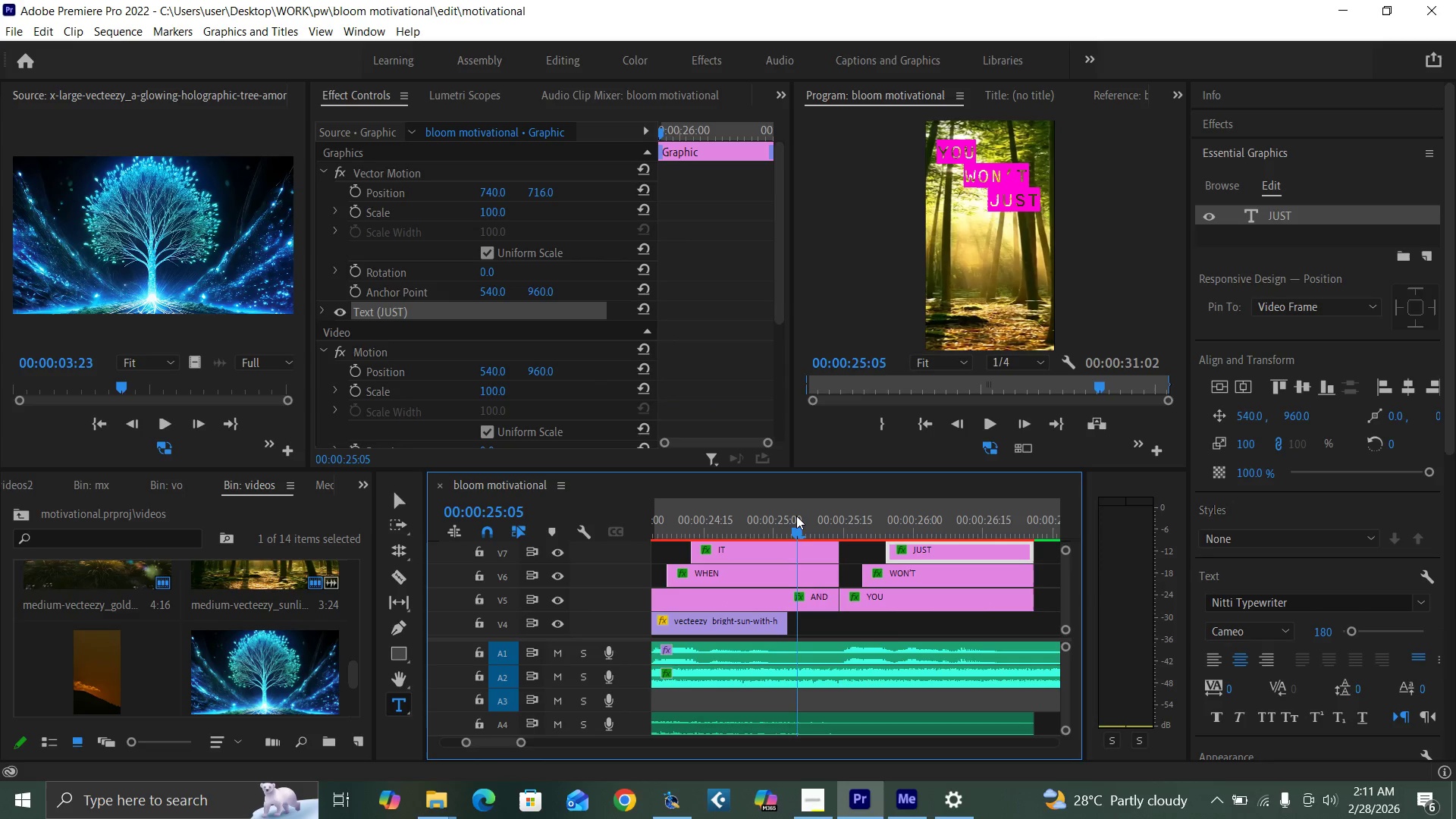 
key(Space)
 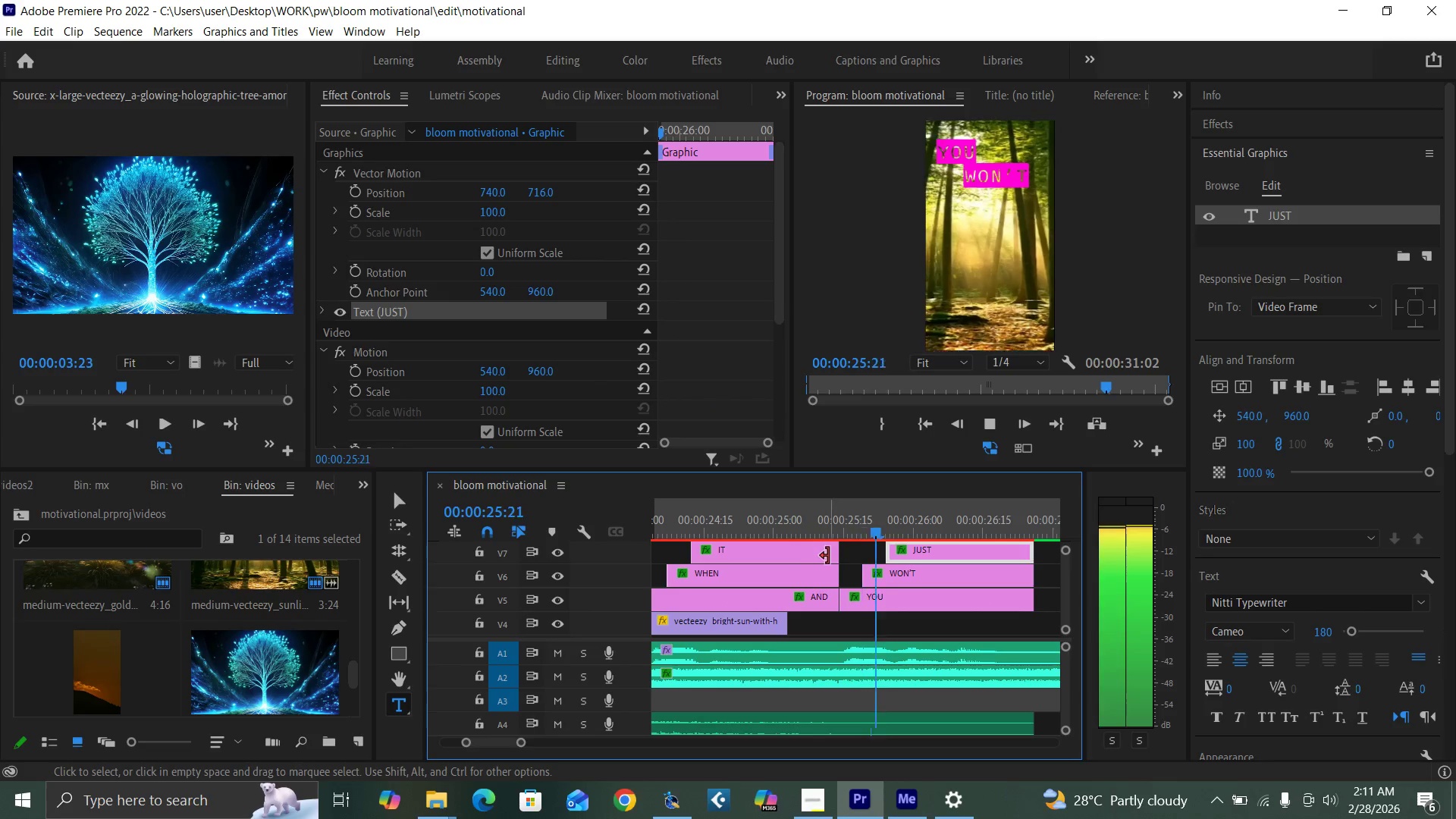 
key(Space)
 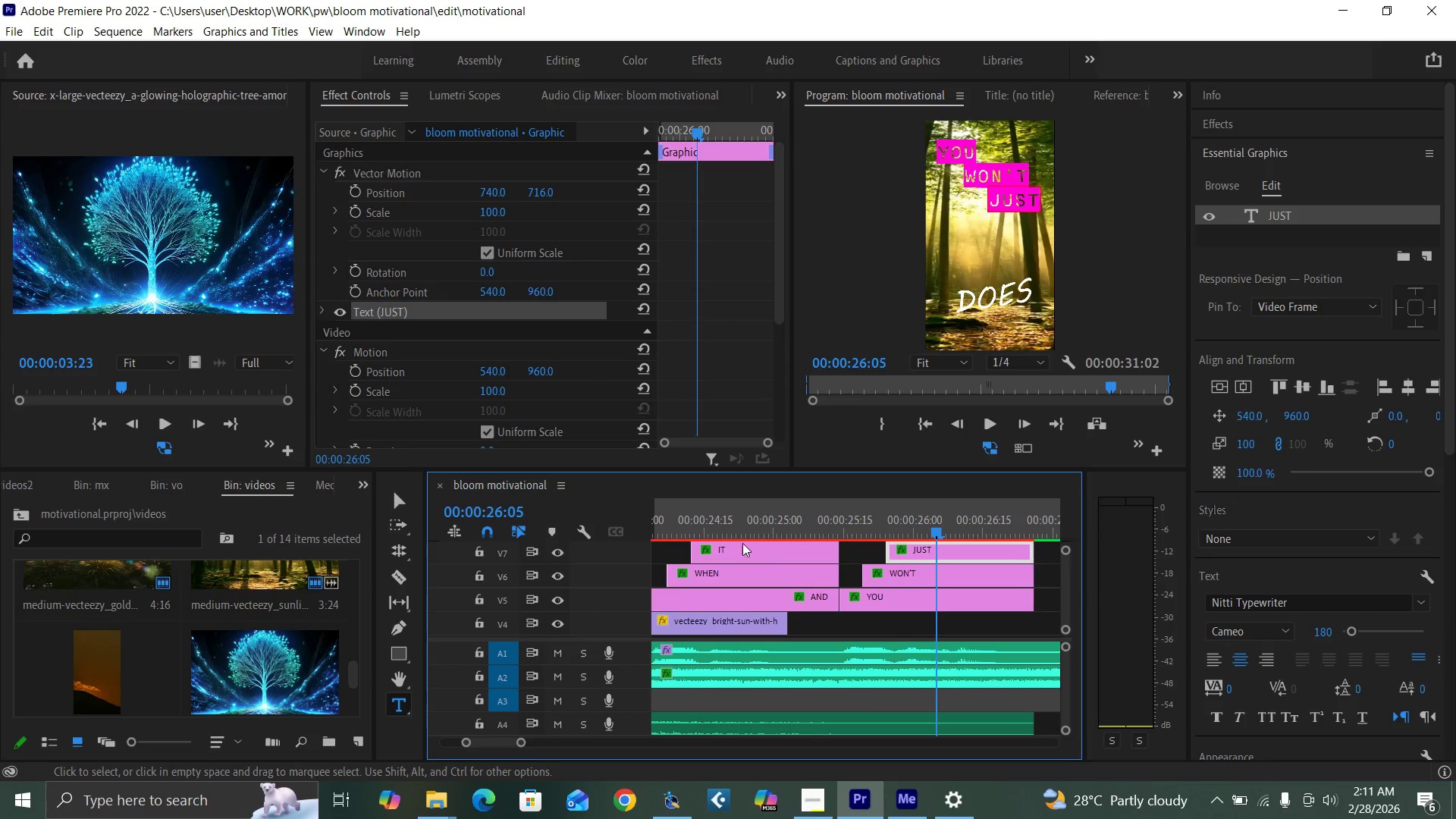 
left_click([738, 534])
 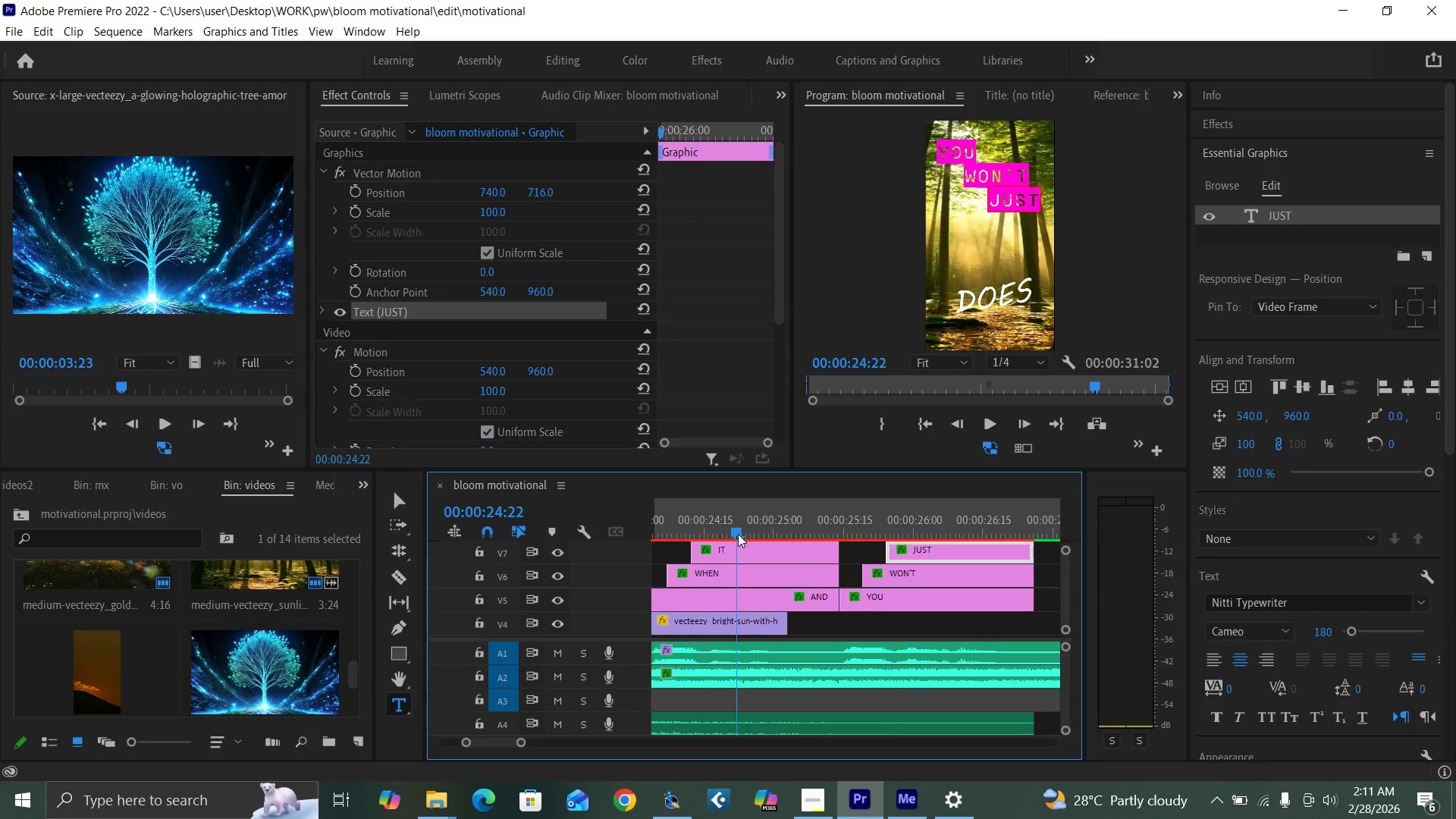 
key(Space)
 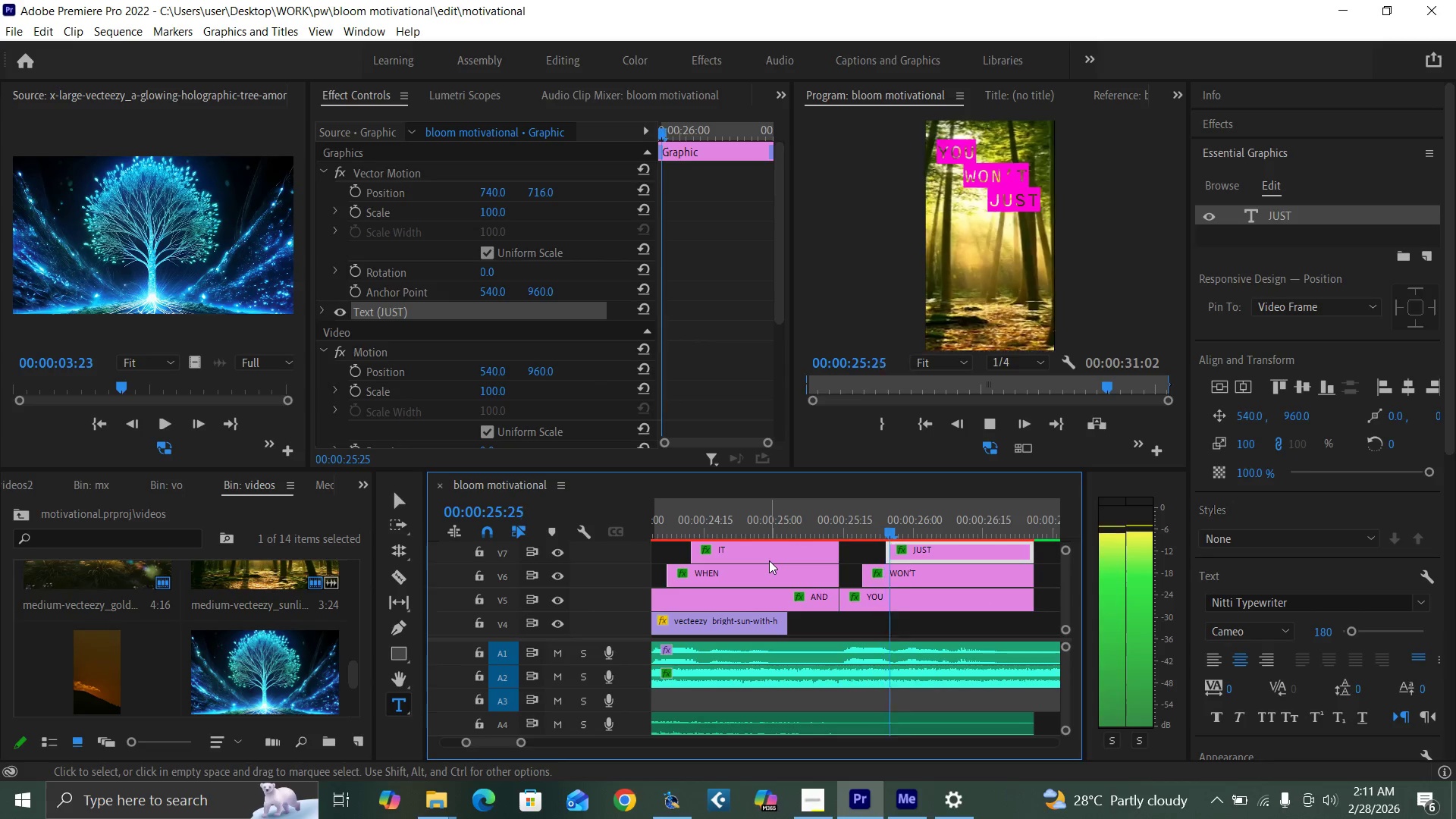 
key(Space)
 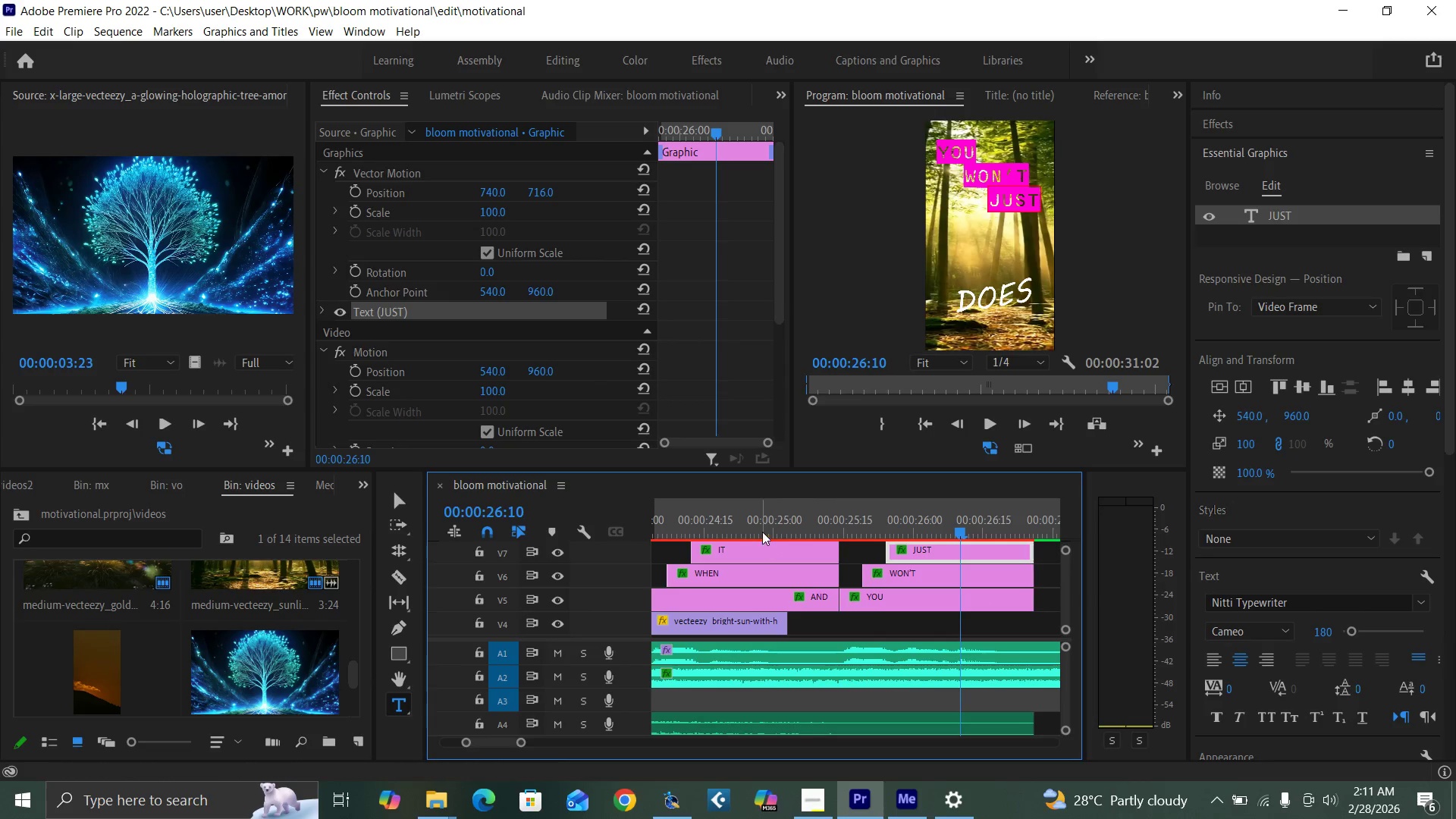 
left_click([762, 523])
 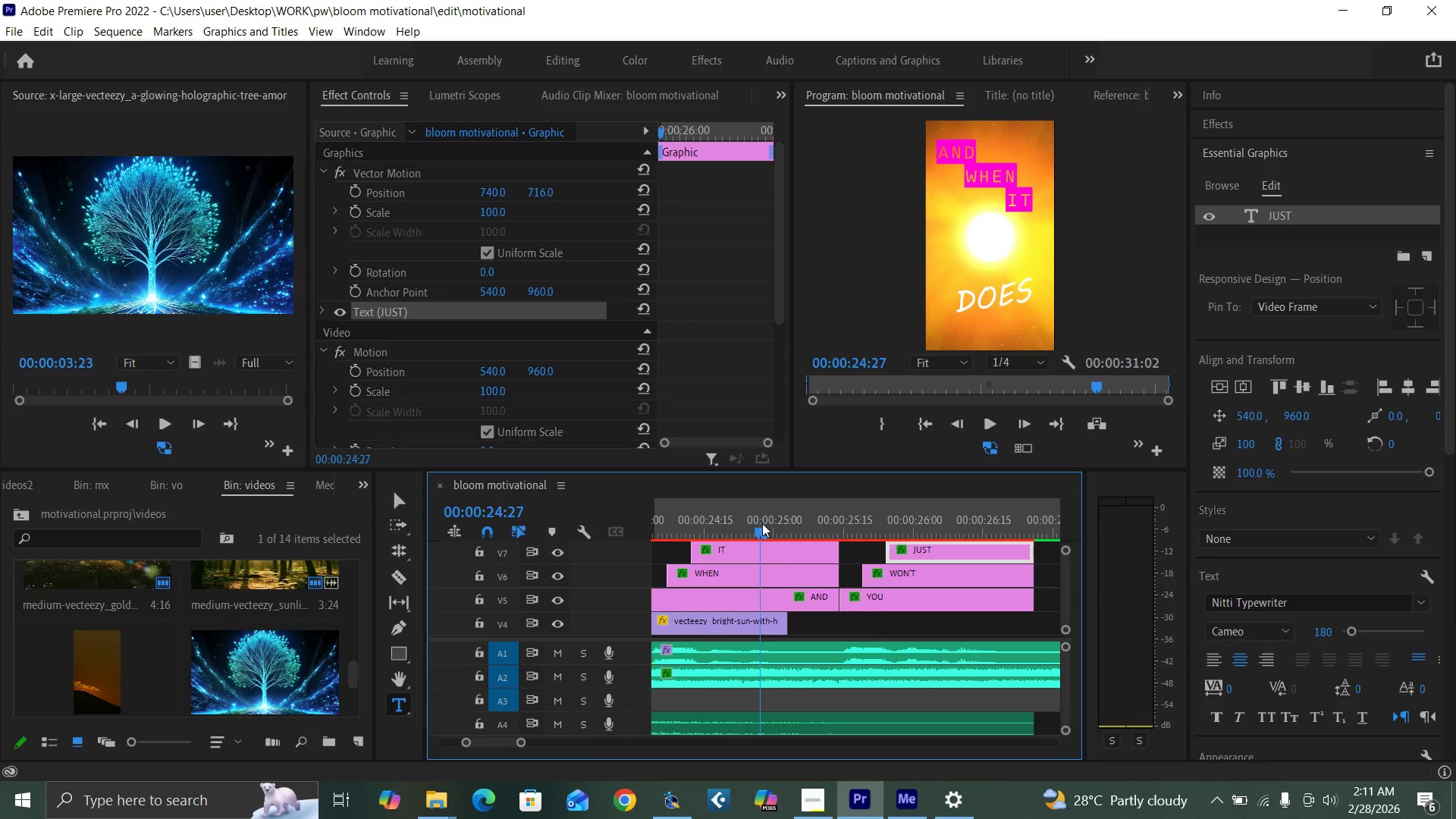 
key(Space)
 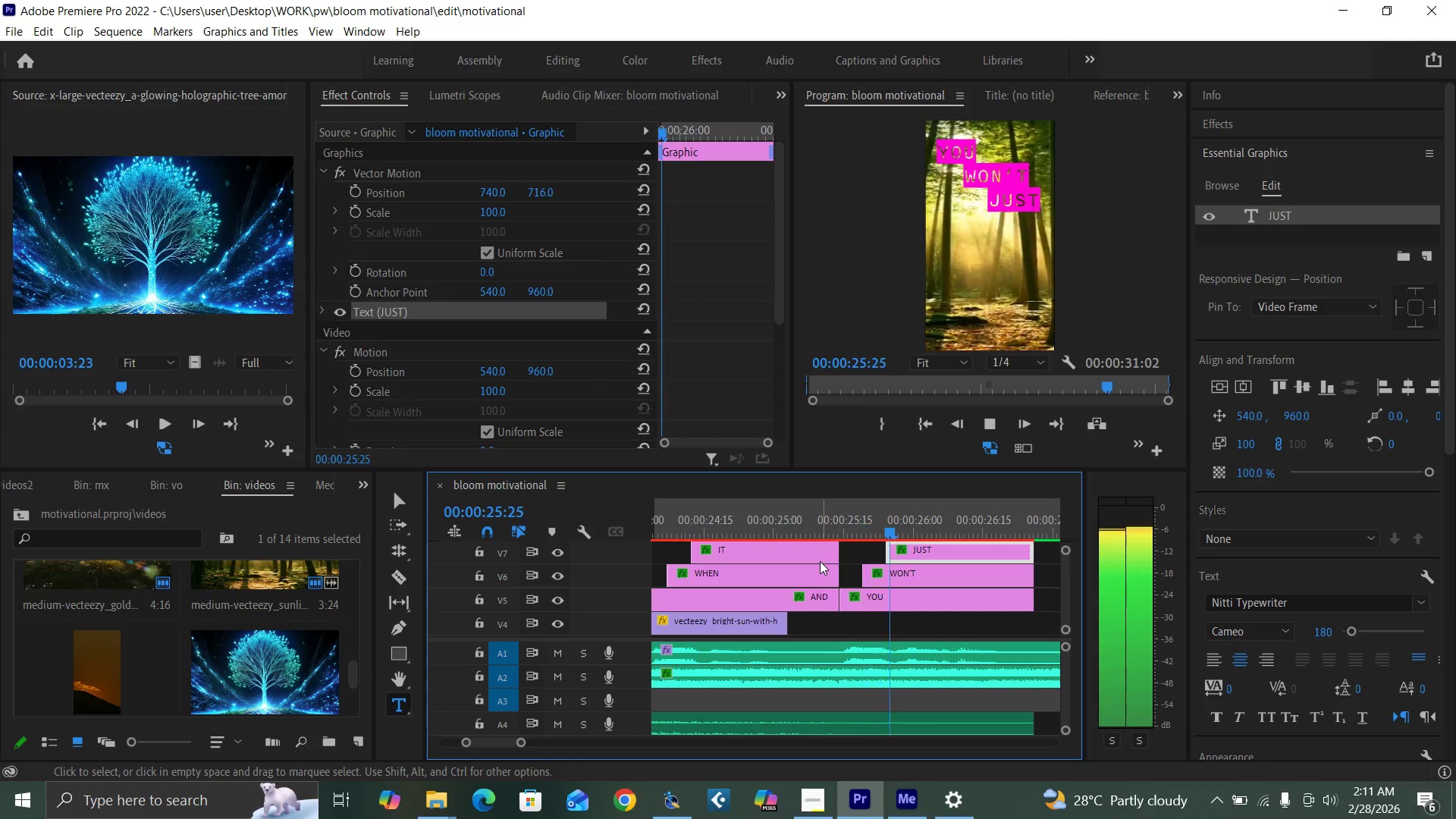 
key(Space)
 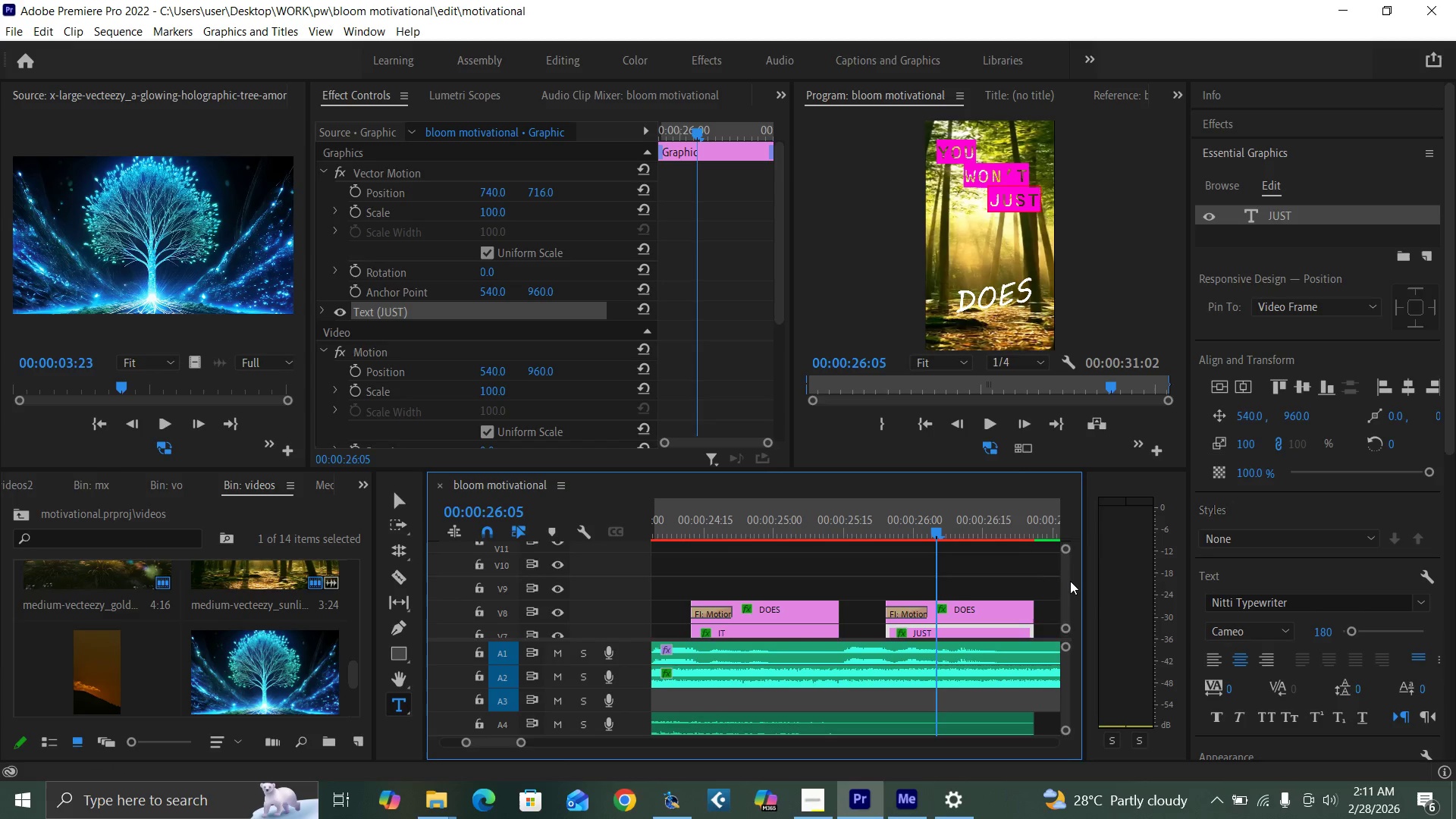 
left_click([974, 570])
 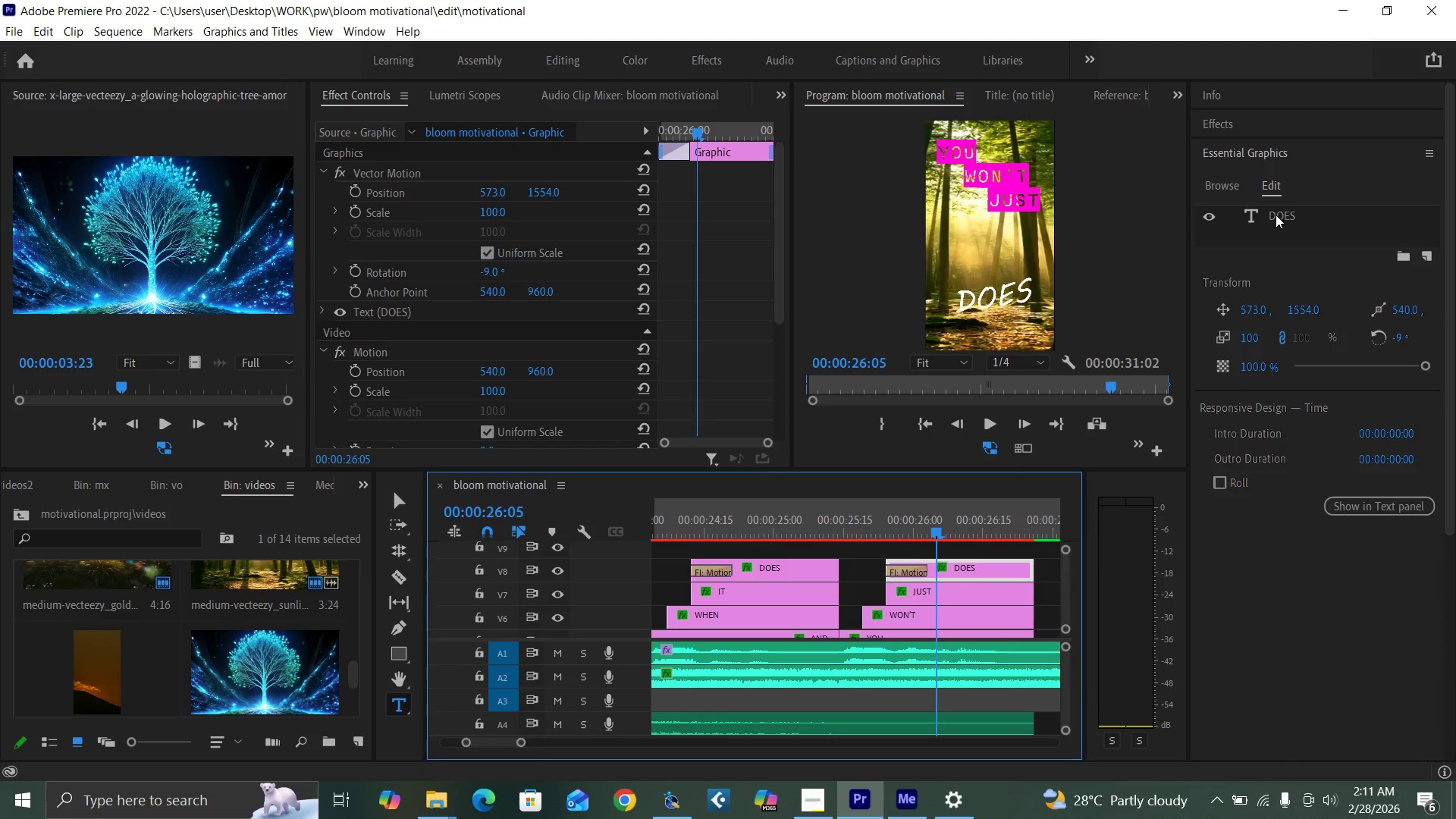 
double_click([1276, 215])
 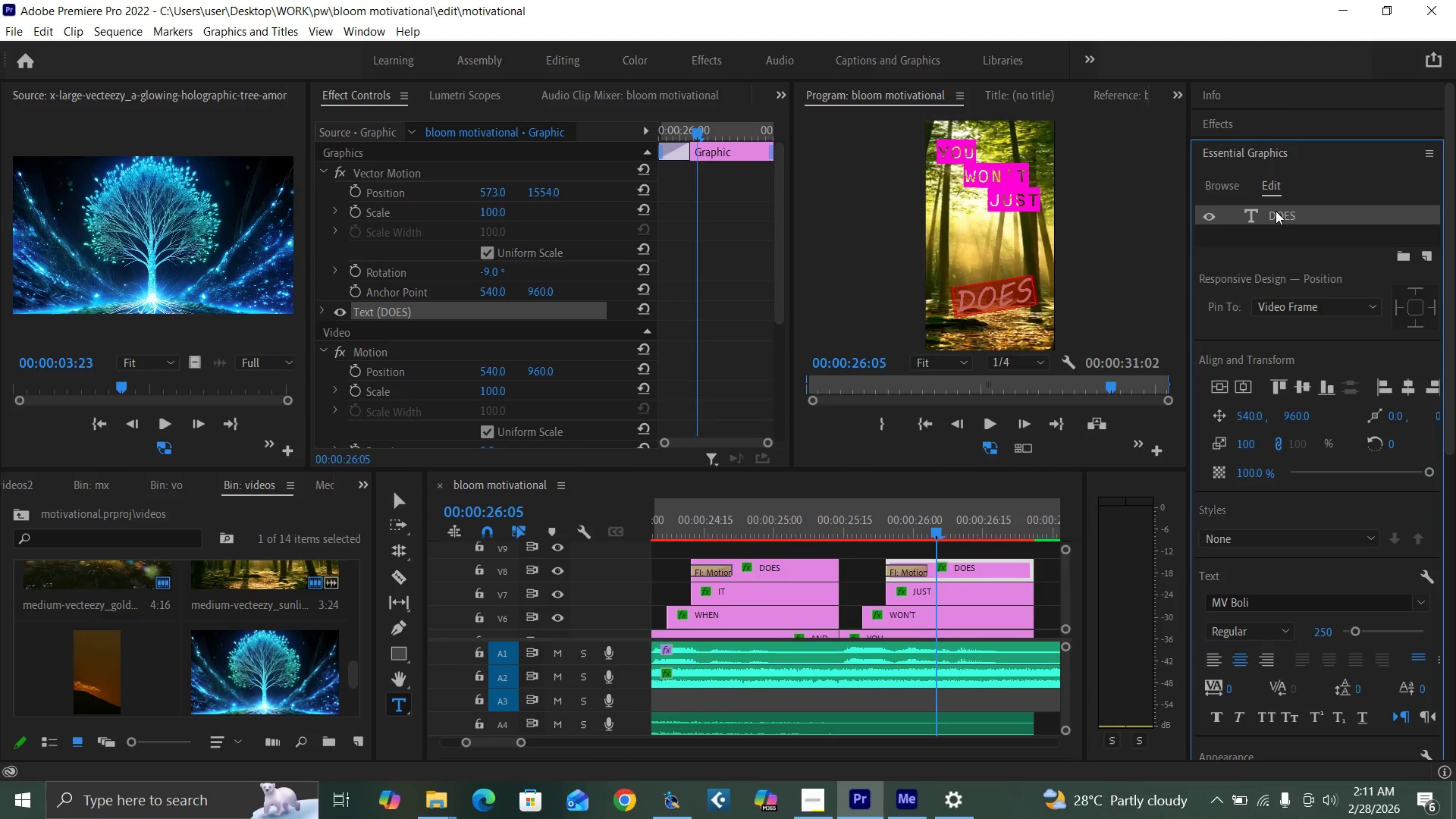 
type(SURVIVE)
 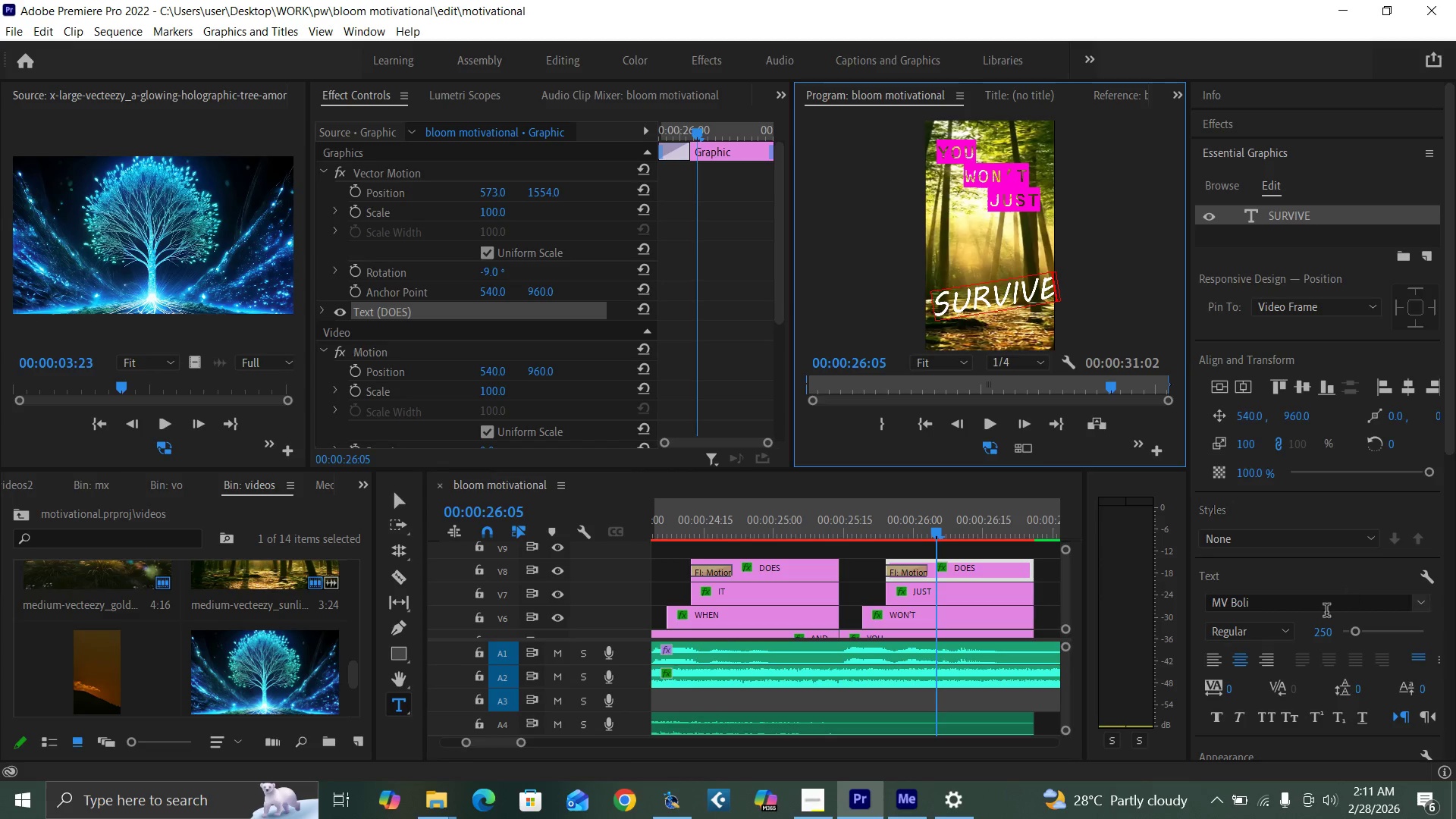 
left_click([1325, 632])
 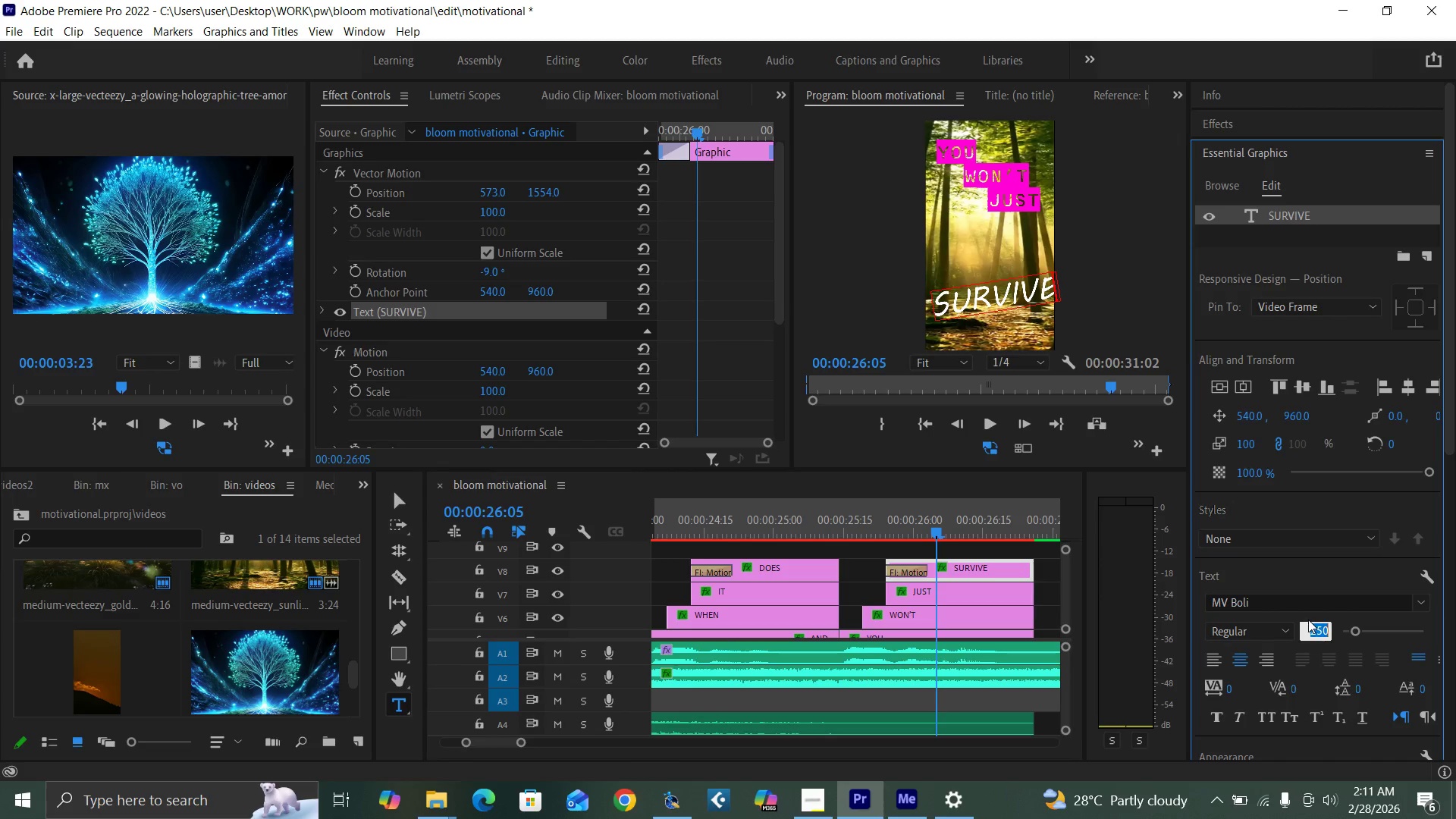 
type(240)
 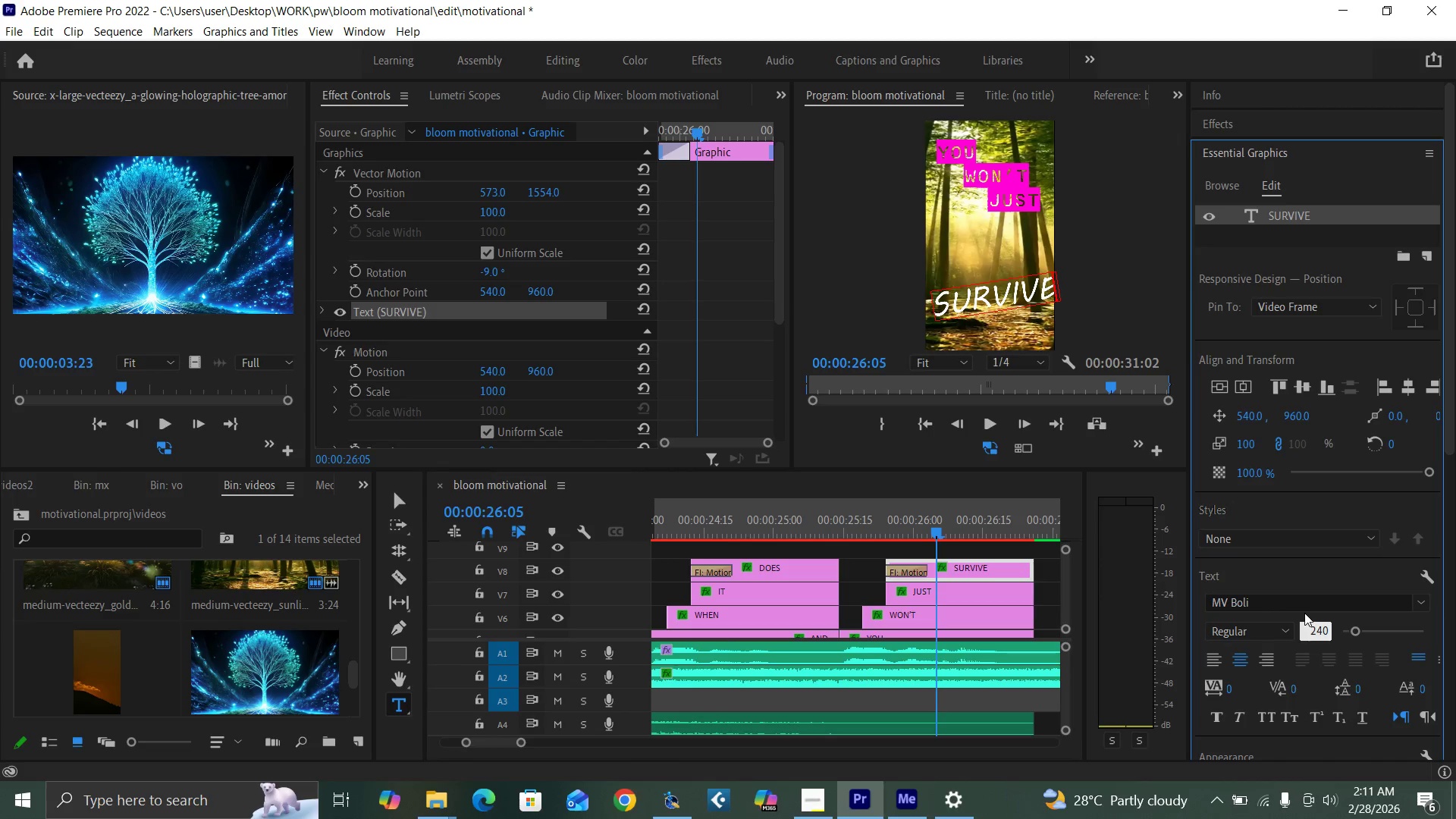 
key(Enter)
 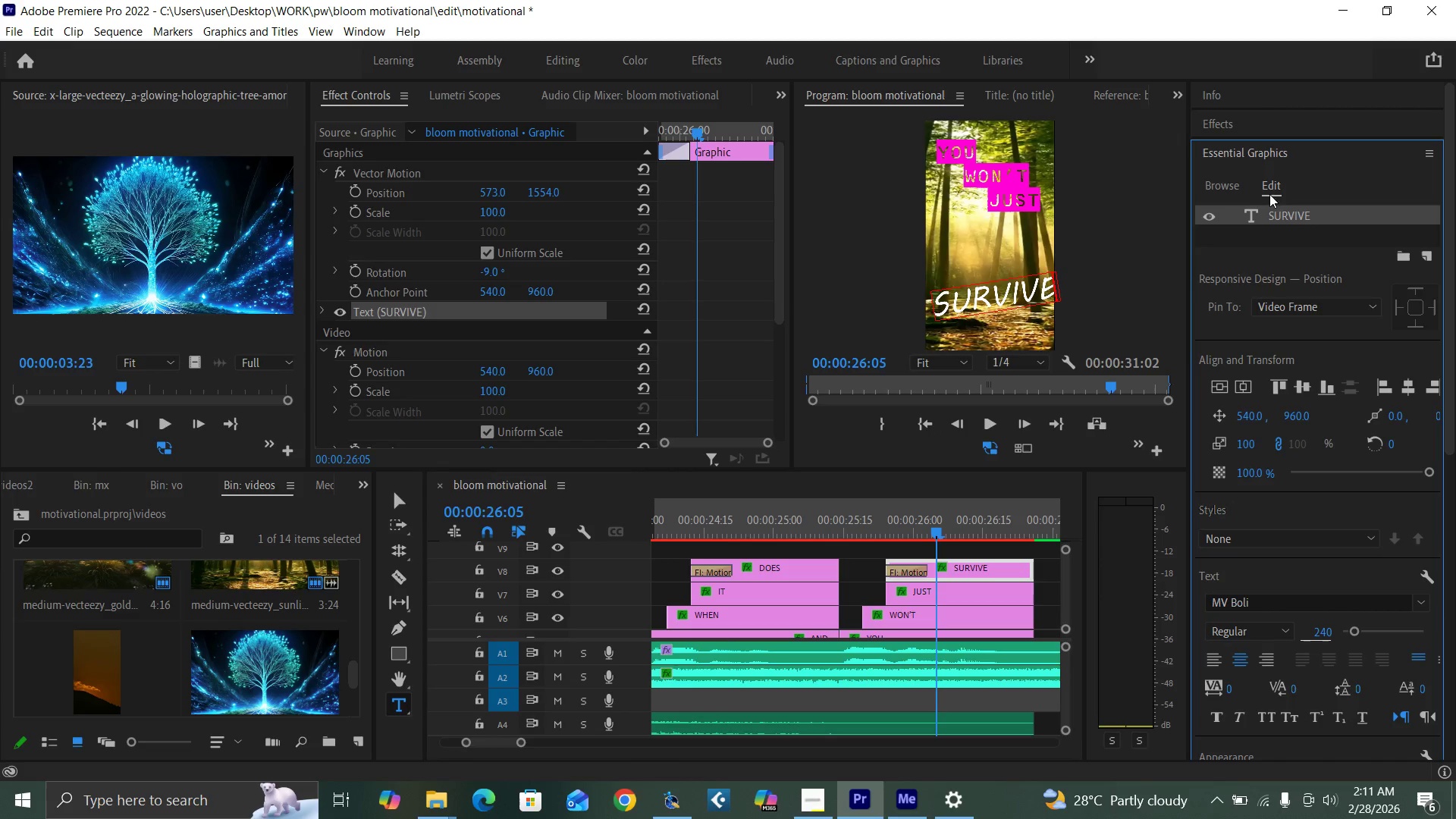 
double_click([1281, 219])
 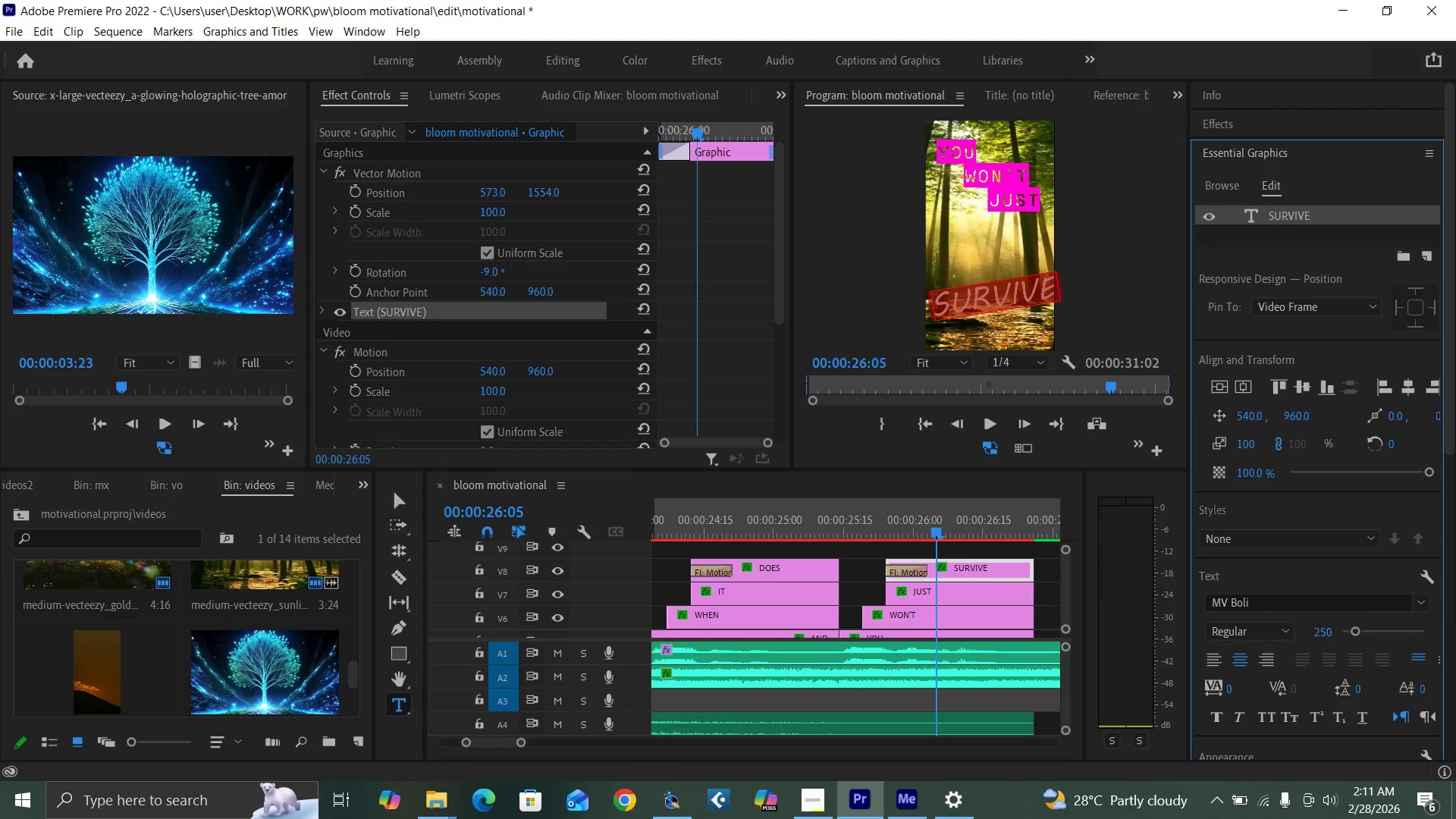 
type(24)
 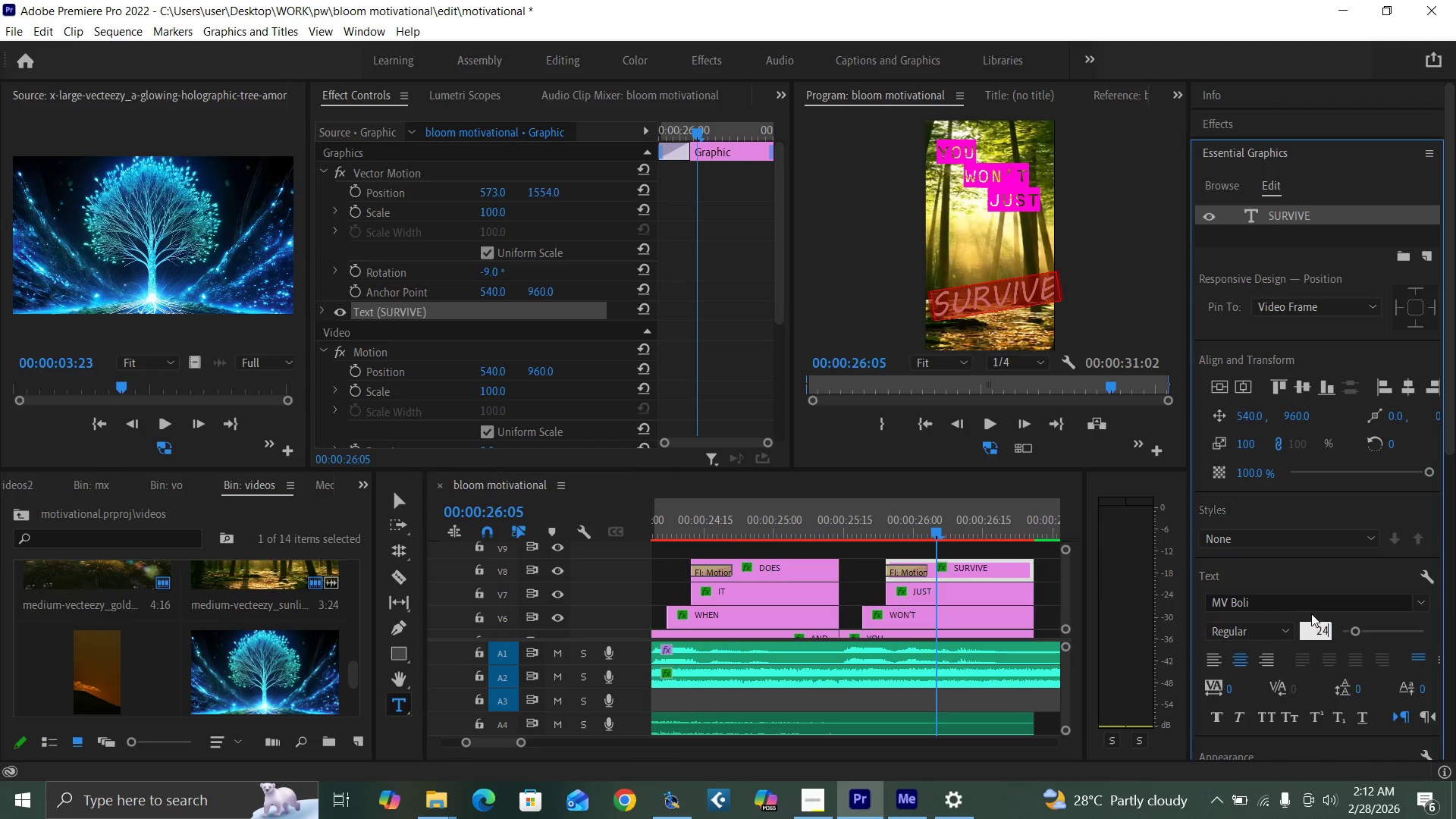 
key(0)
 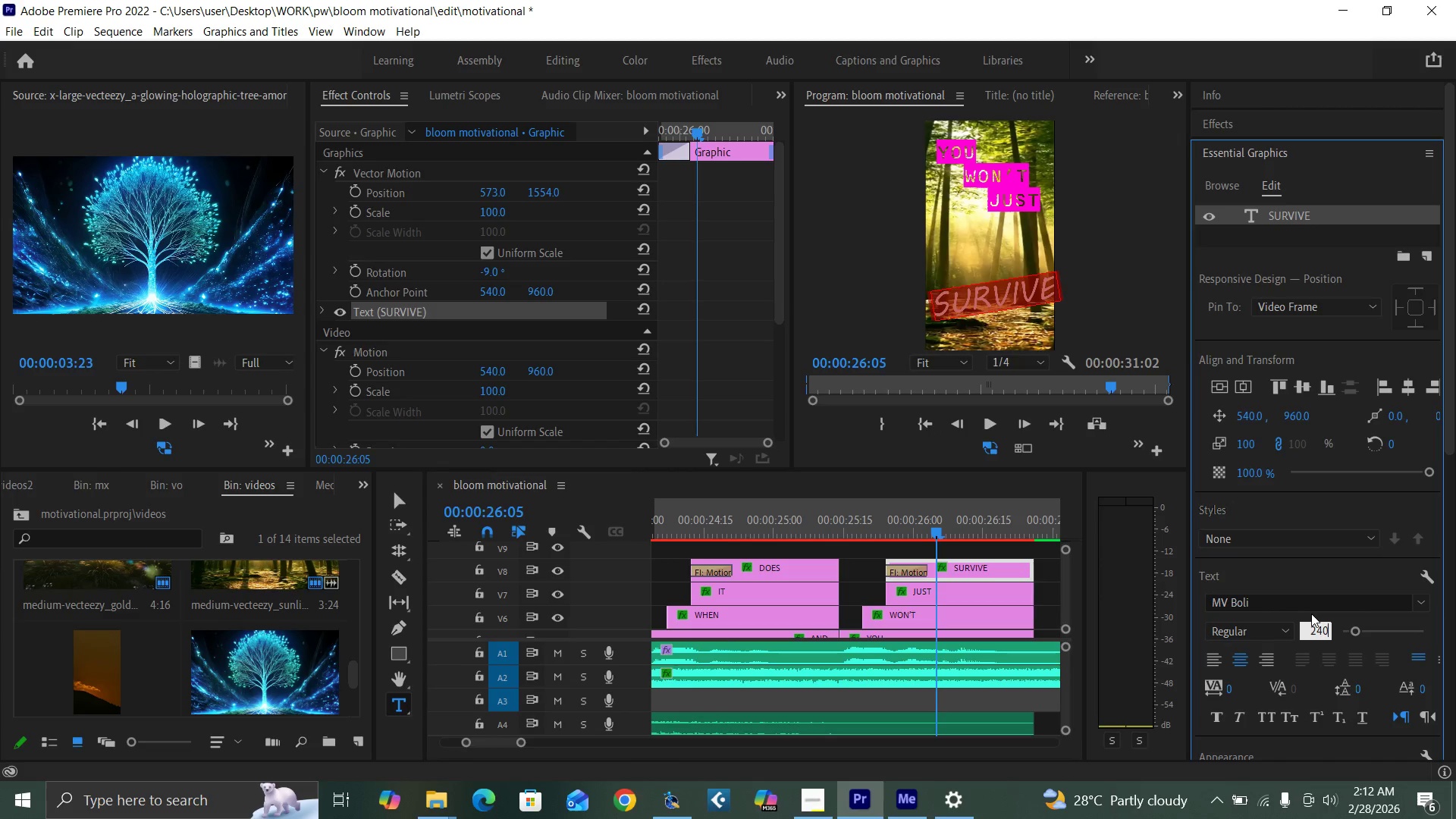 
key(Enter)
 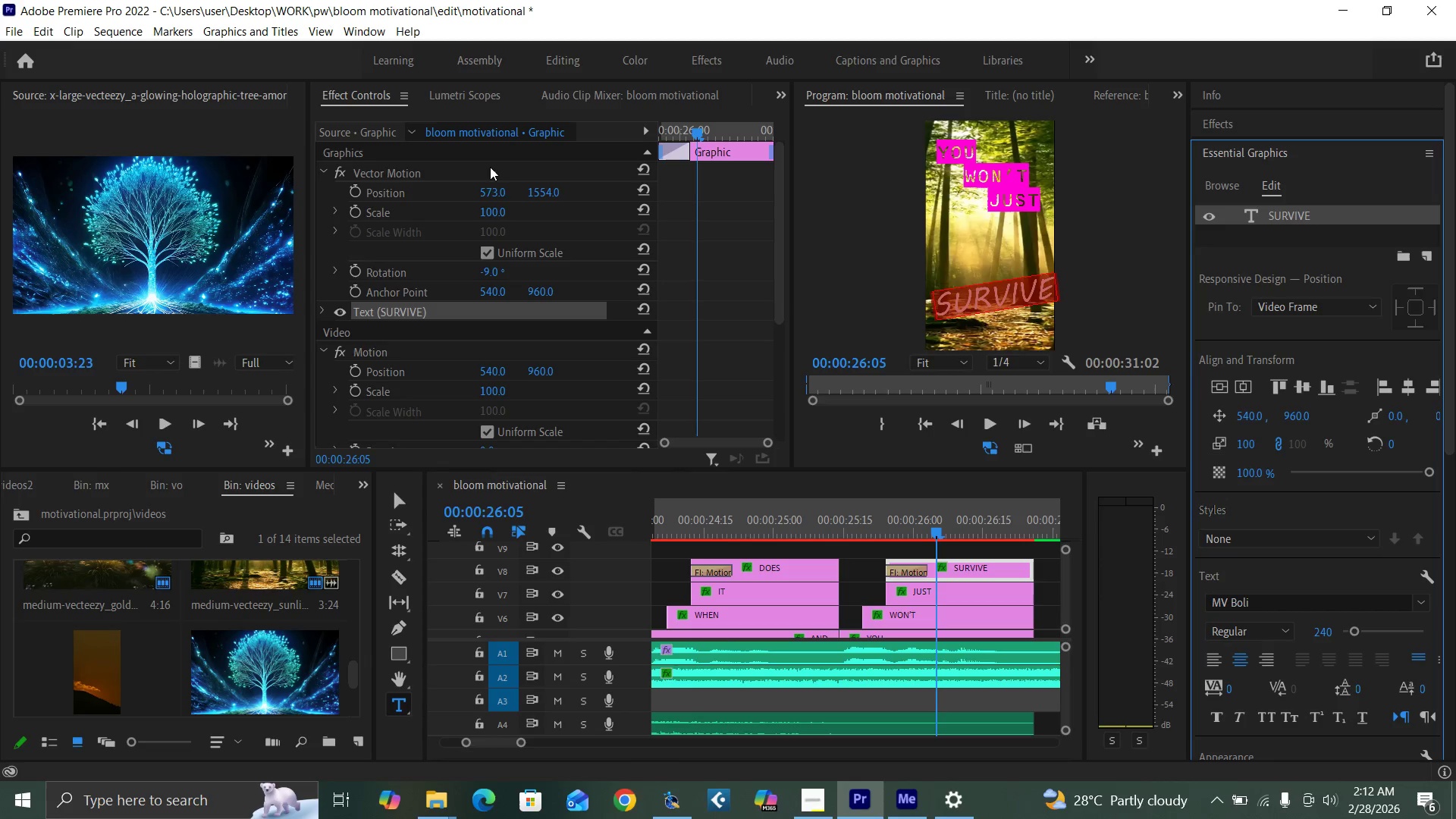 
left_click_drag(start_coordinate=[493, 190], to_coordinate=[442, 211])
 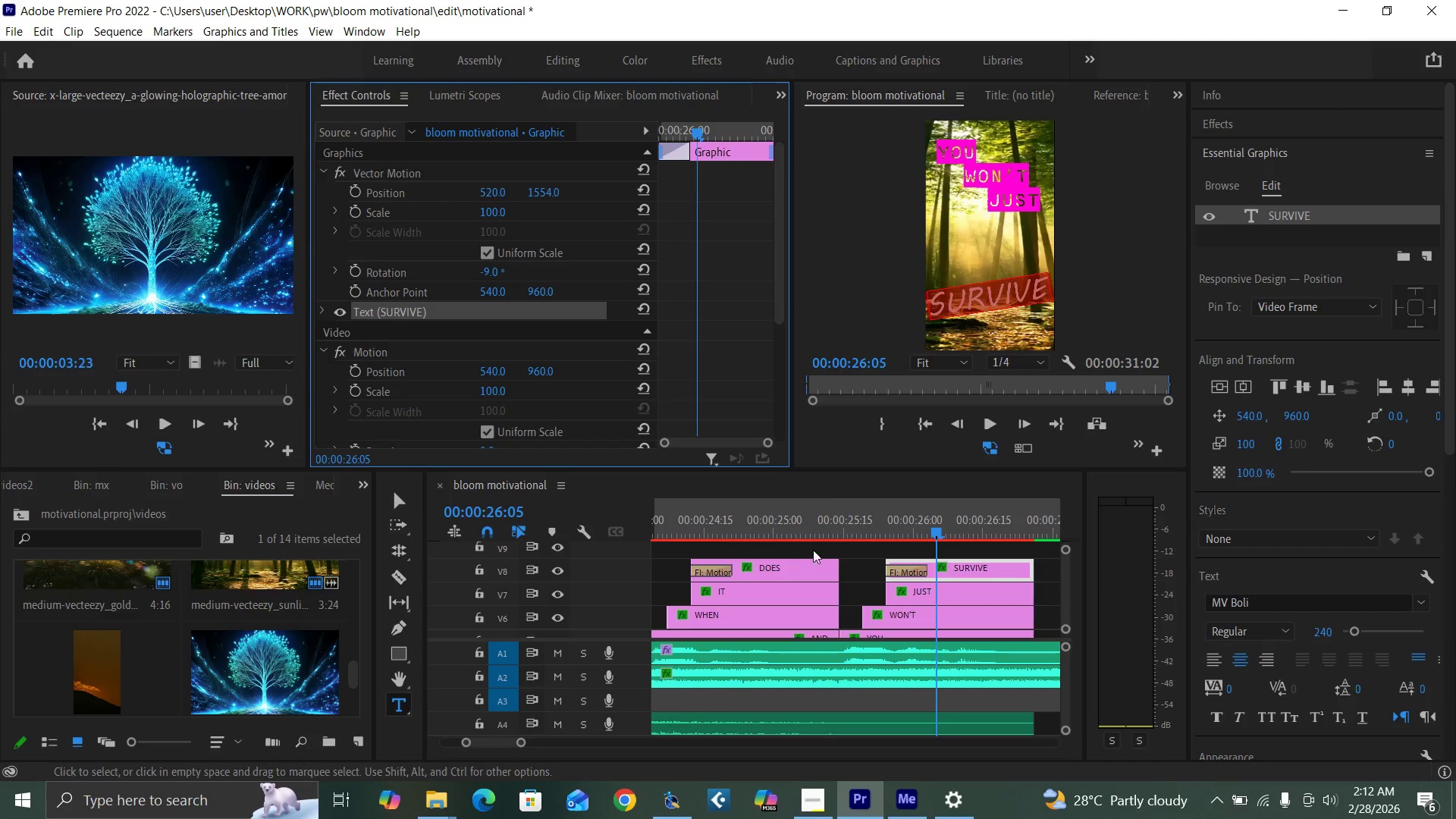 
left_click([799, 532])
 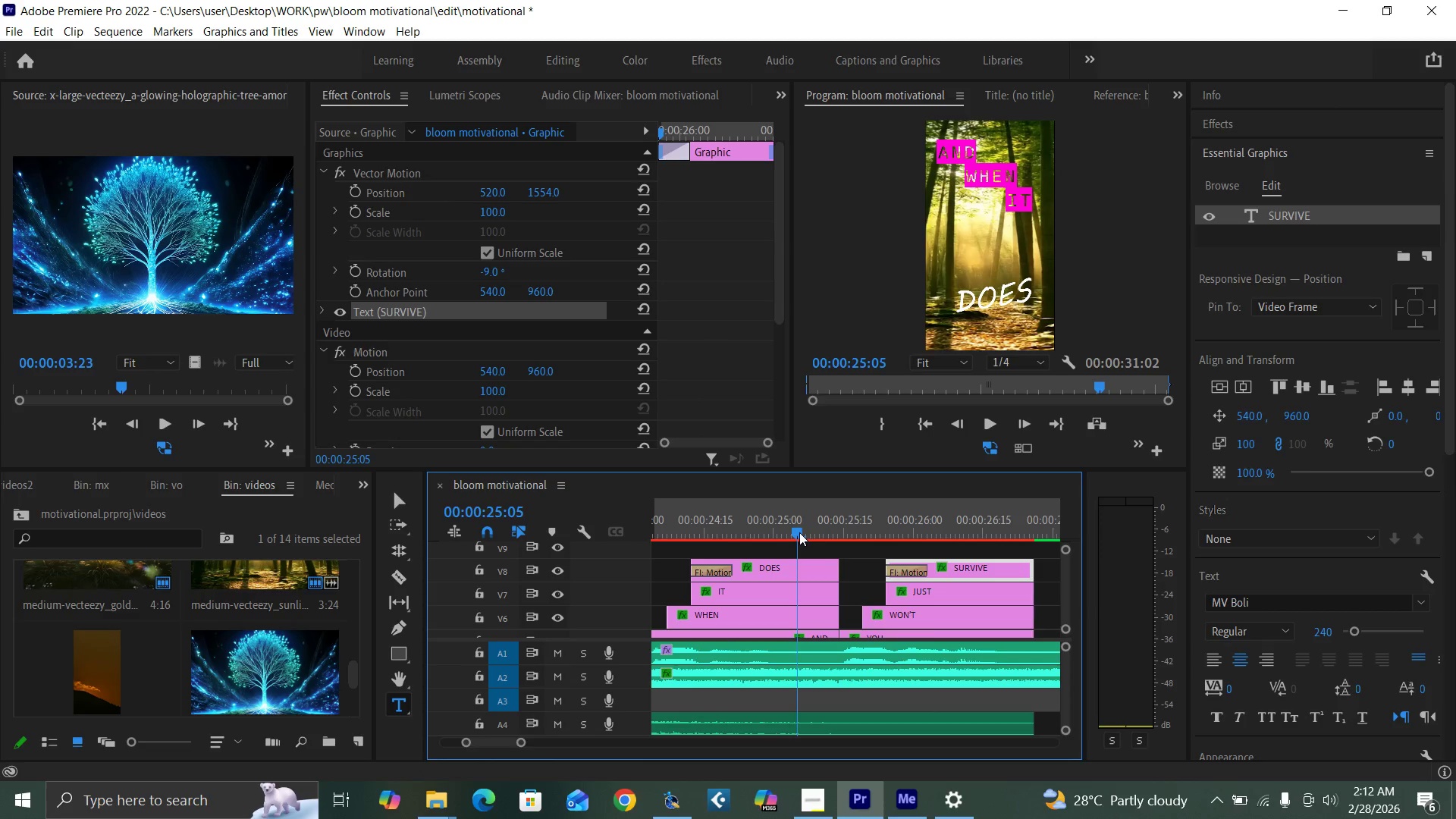 
key(Space)
 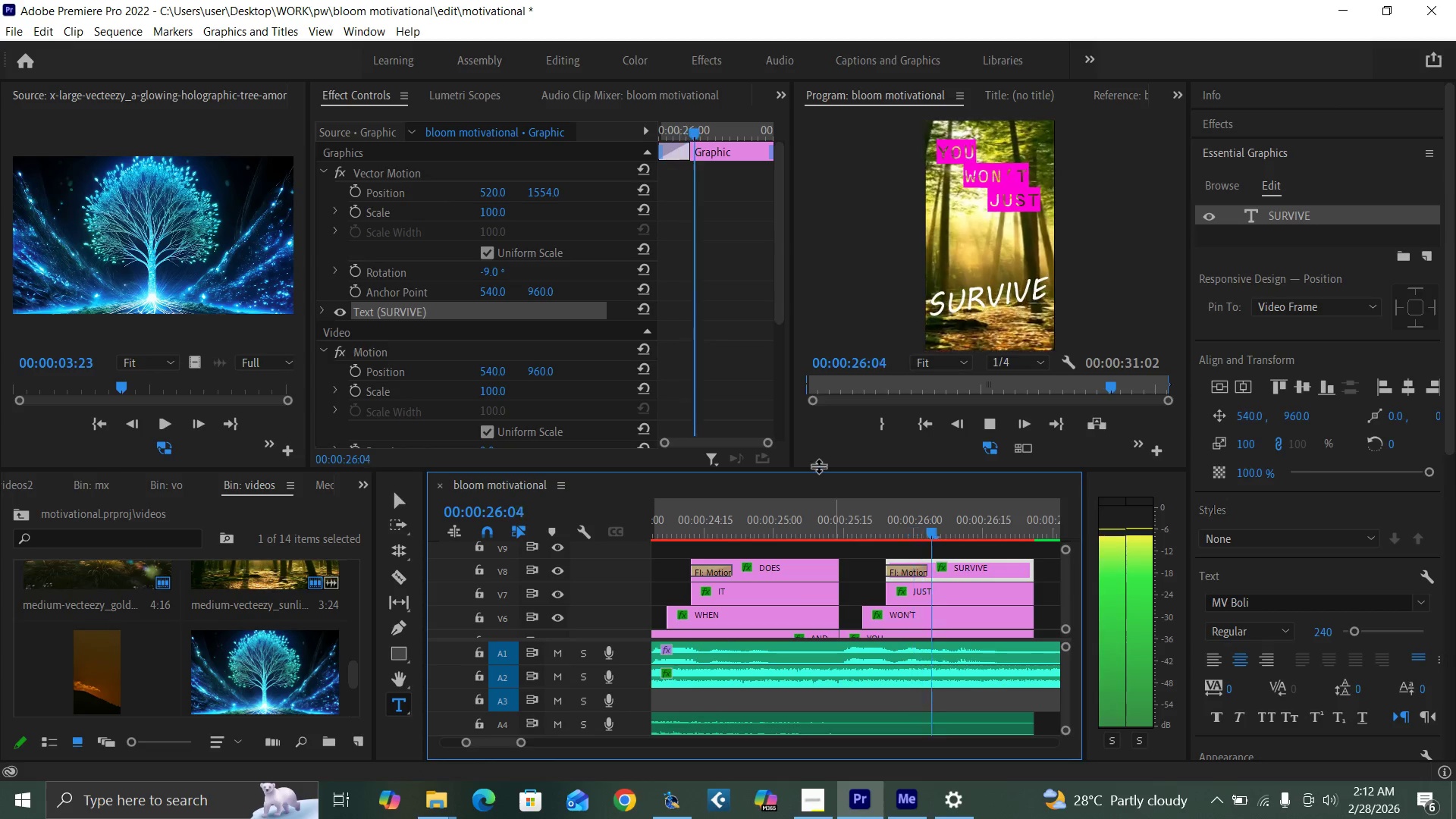 
key(Space)
 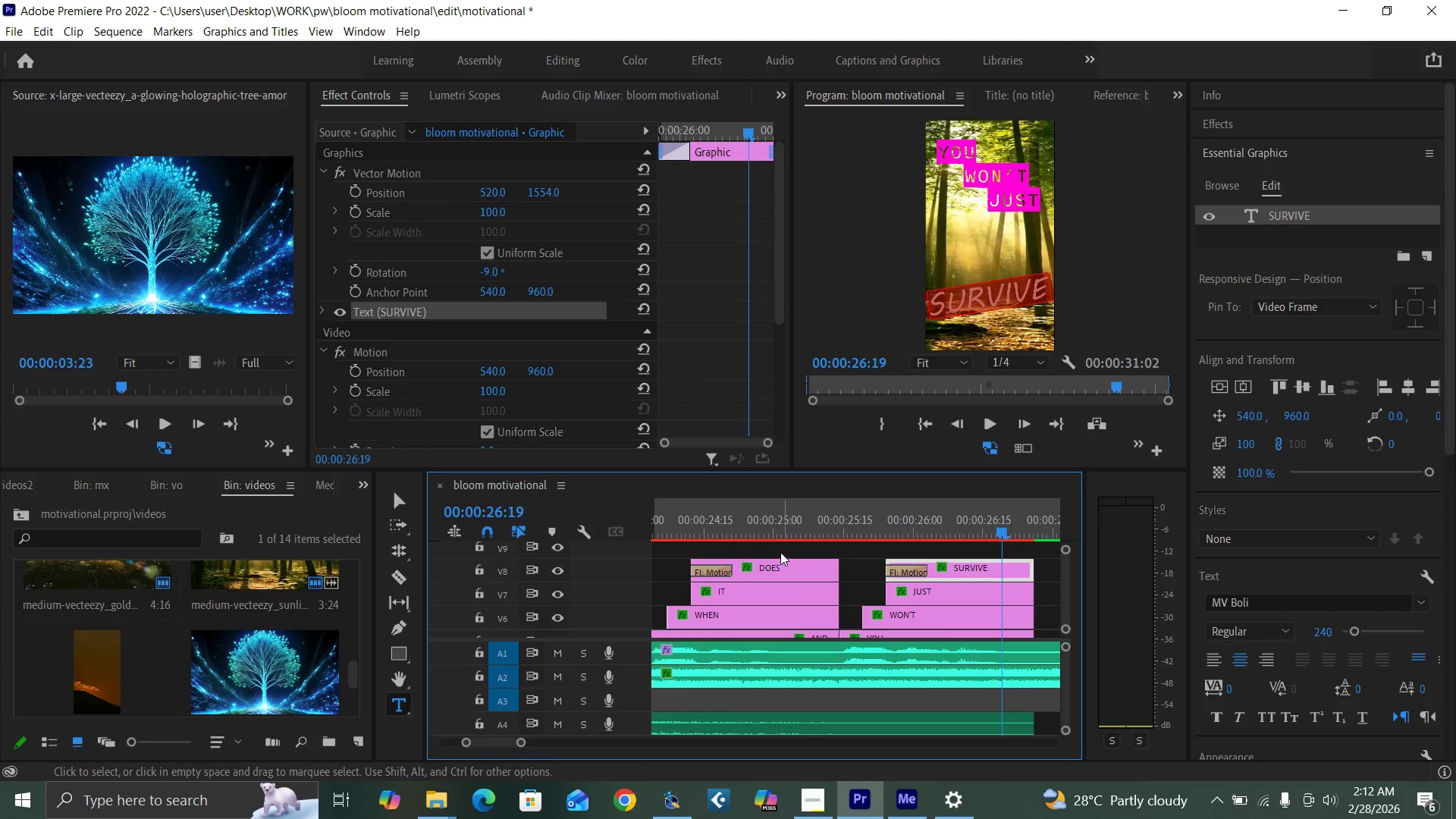 
left_click([781, 535])
 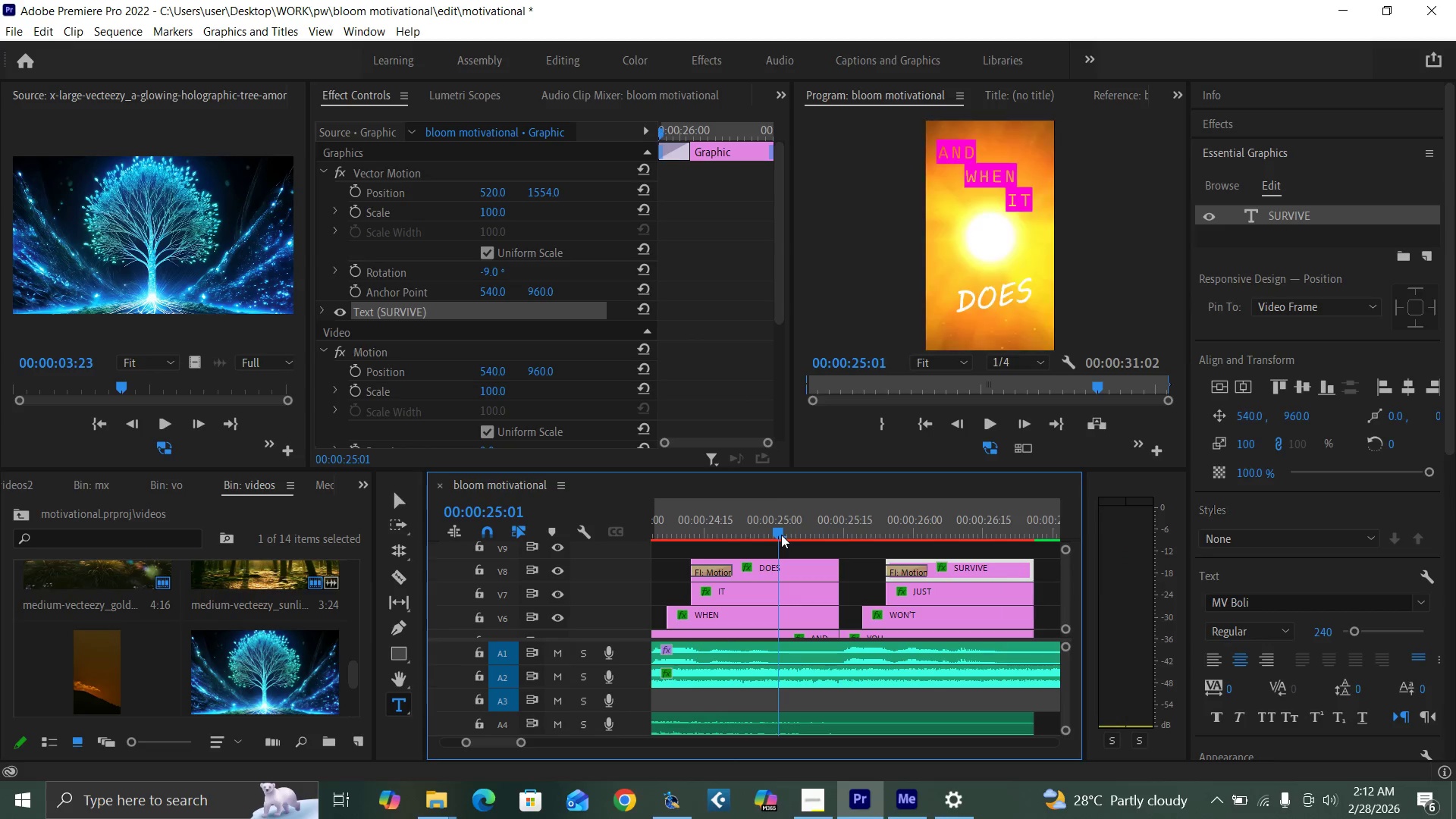 
key(Space)
 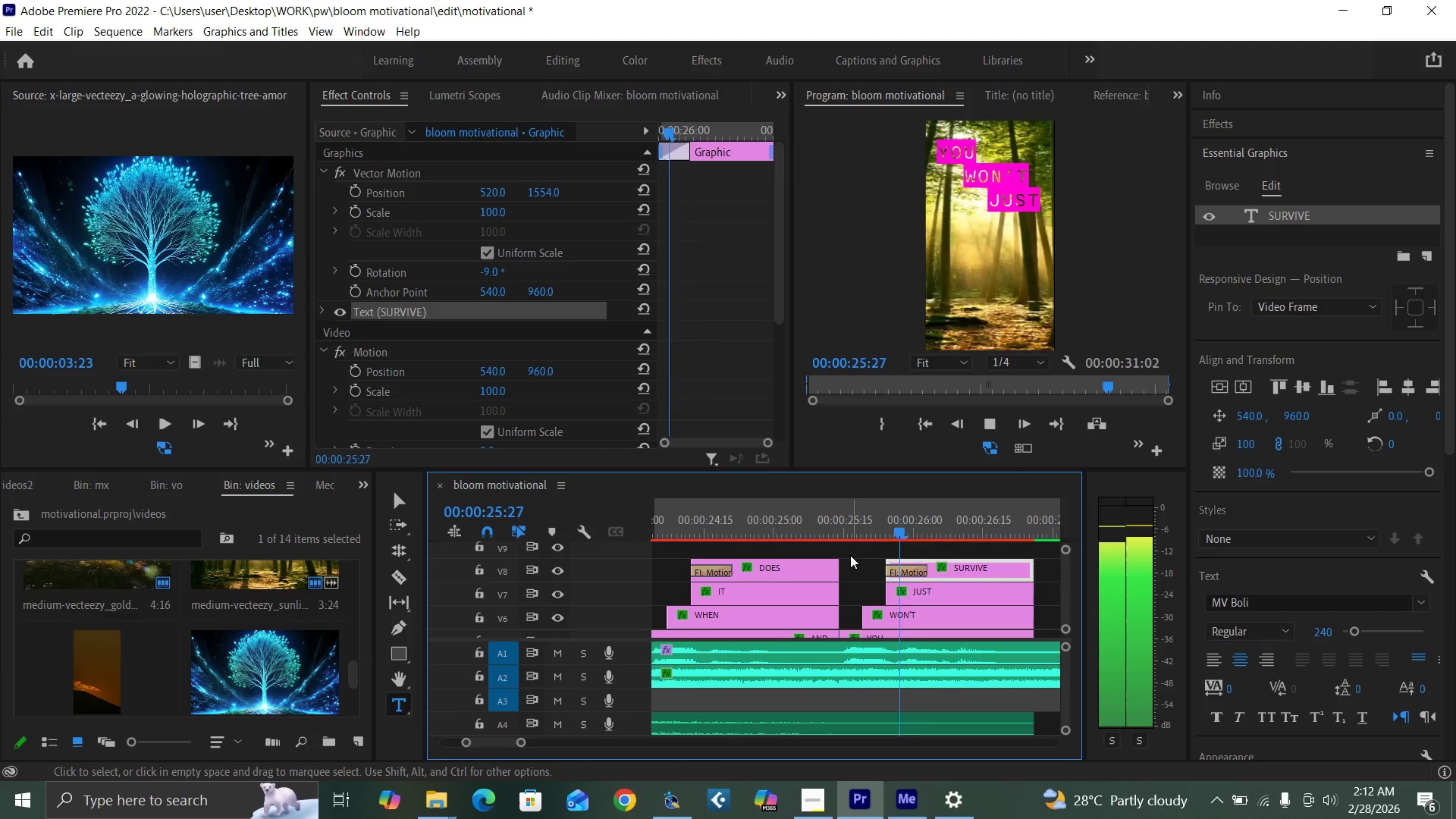 
key(Space)
 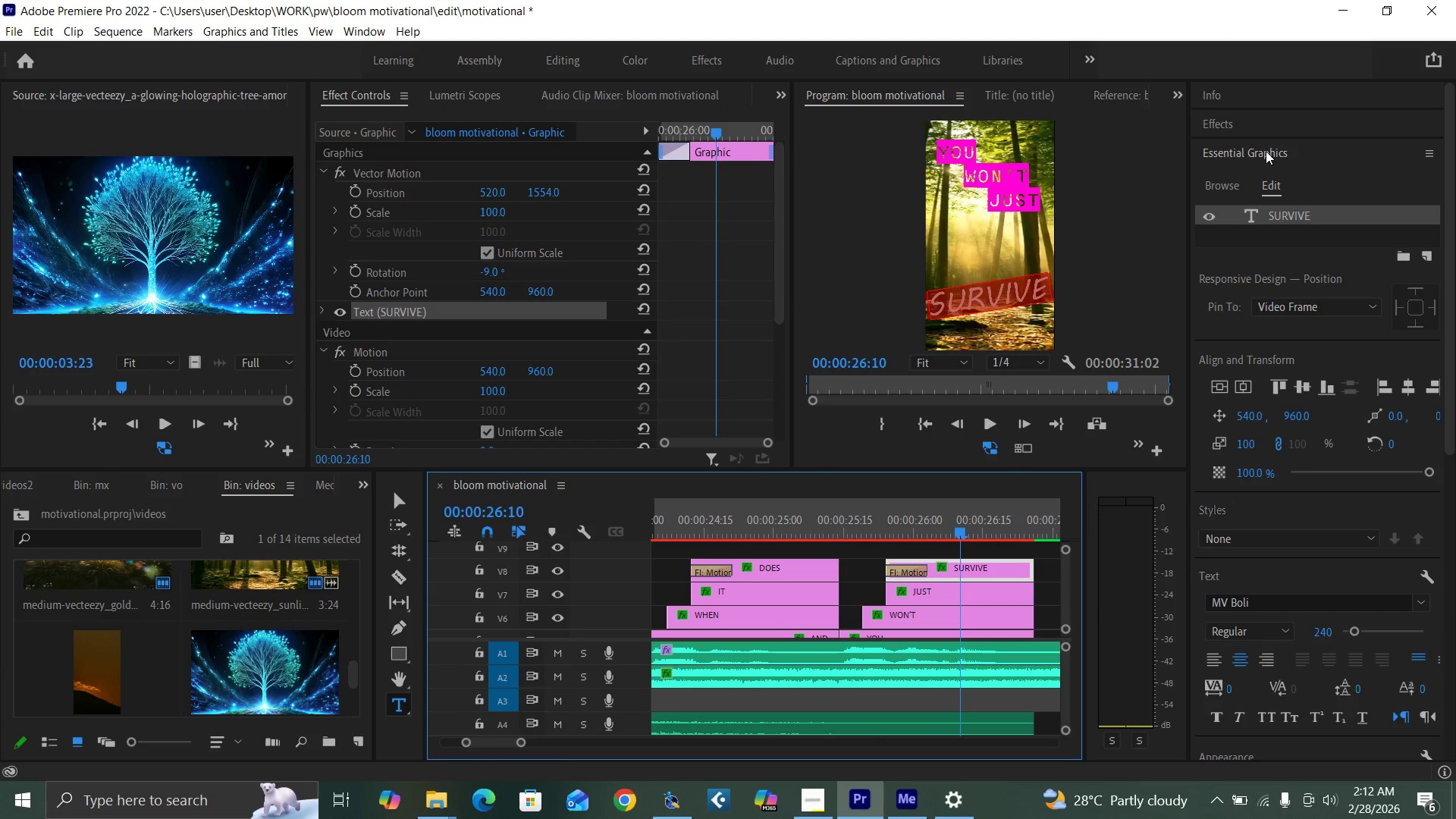 
left_click([1262, 126])
 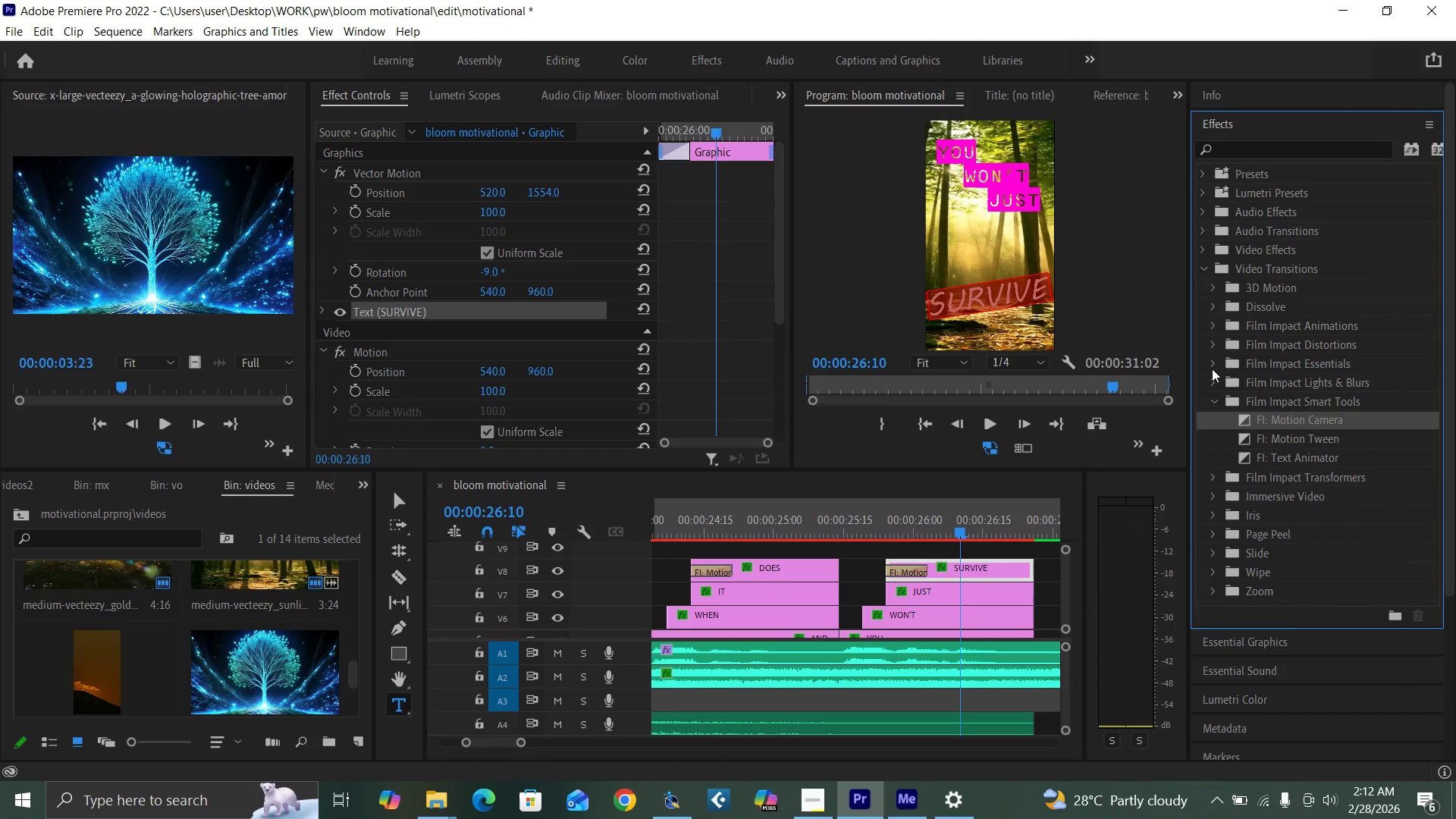 
left_click([1208, 398])
 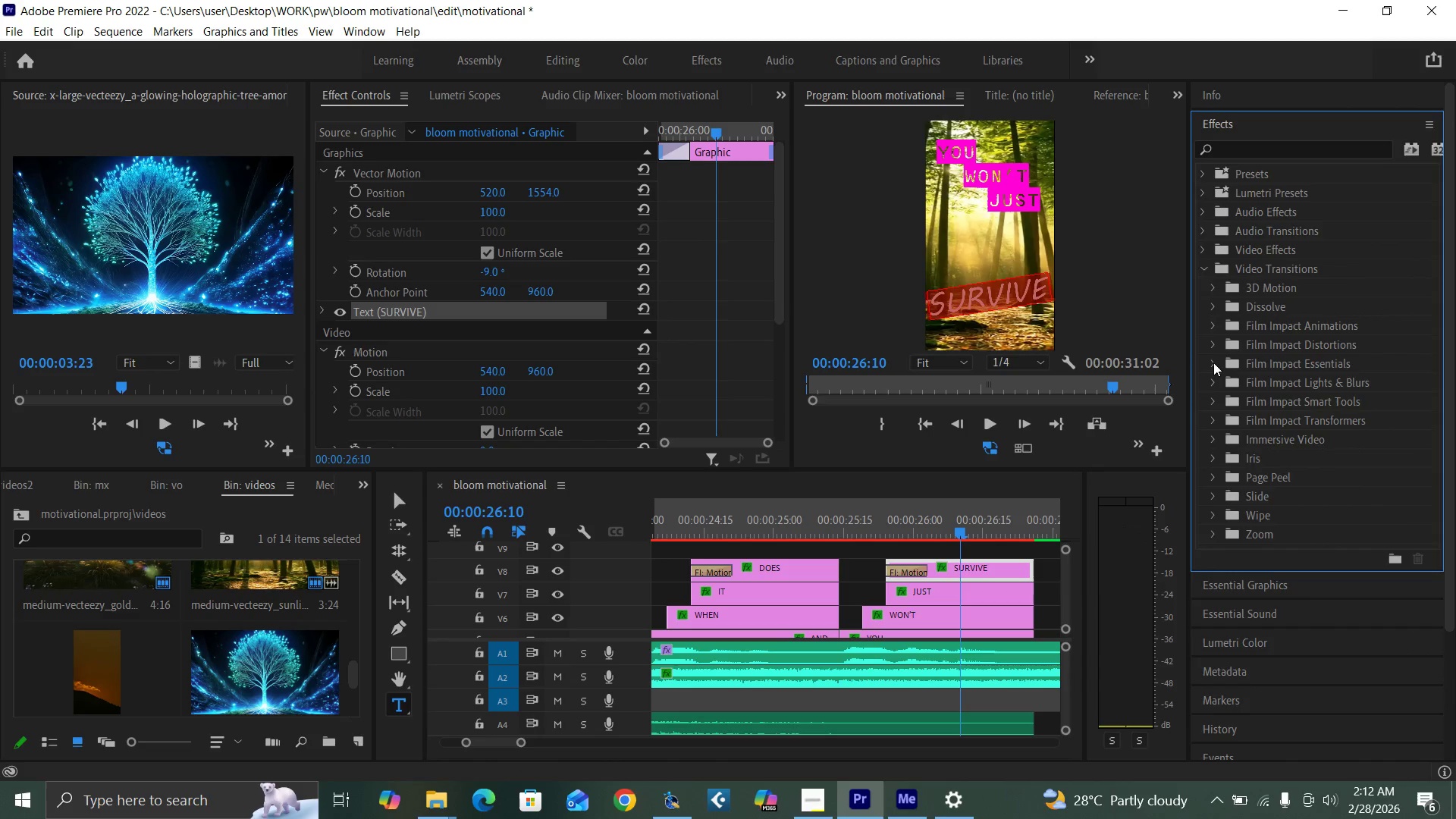 
left_click([1213, 361])
 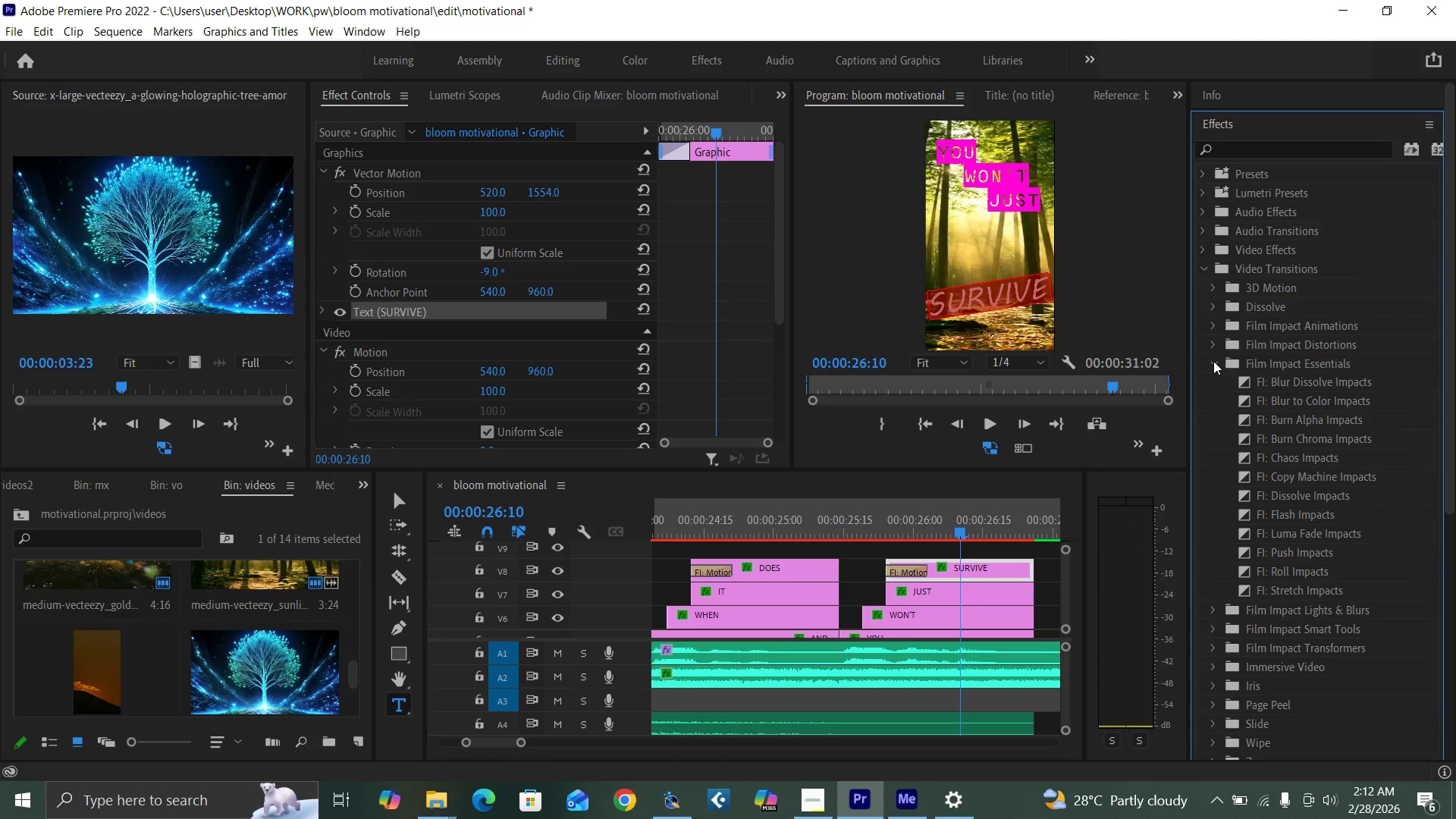 
left_click([1213, 361])
 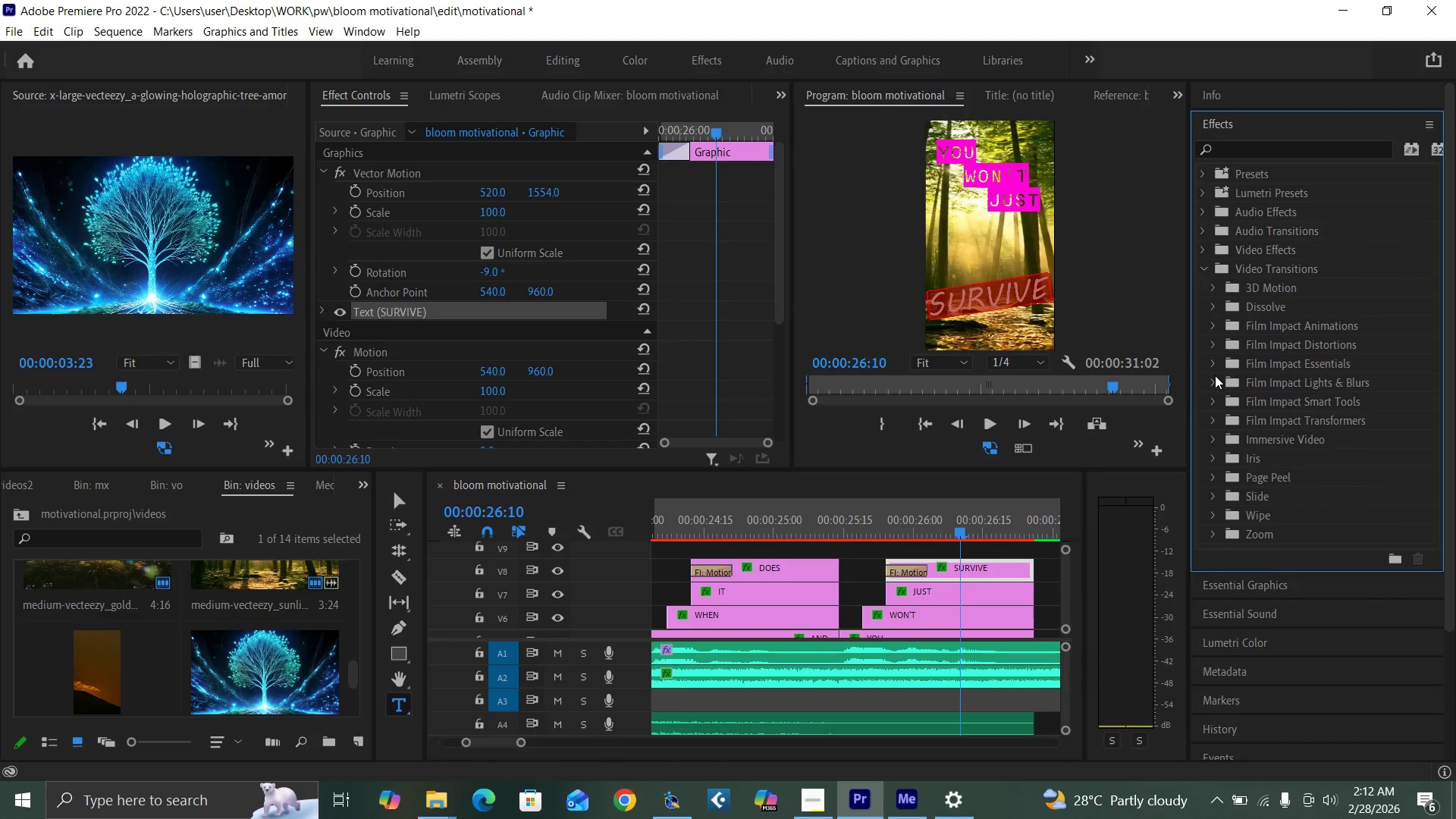 
left_click([1215, 377])
 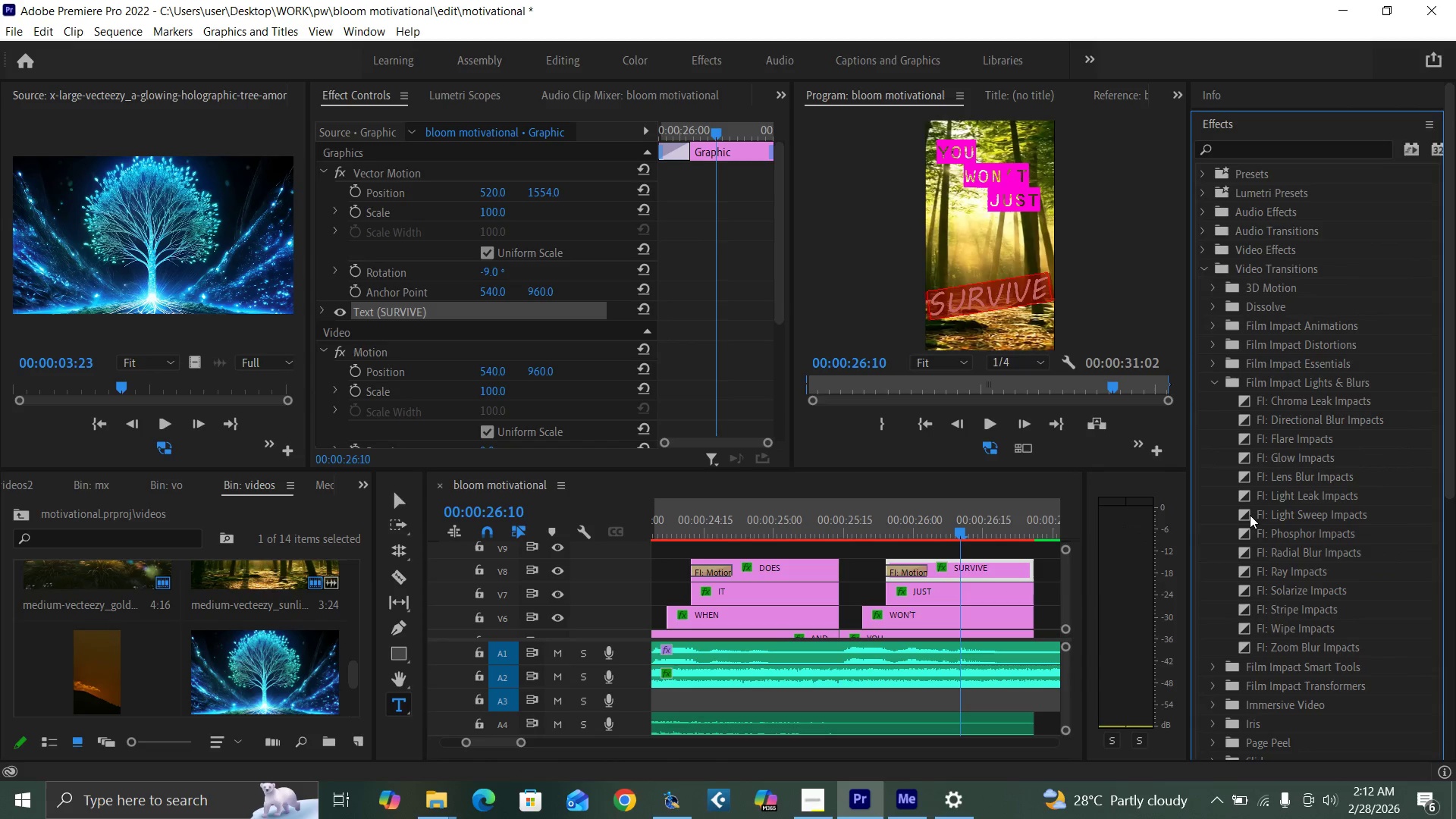 
left_click_drag(start_coordinate=[1241, 512], to_coordinate=[912, 570])
 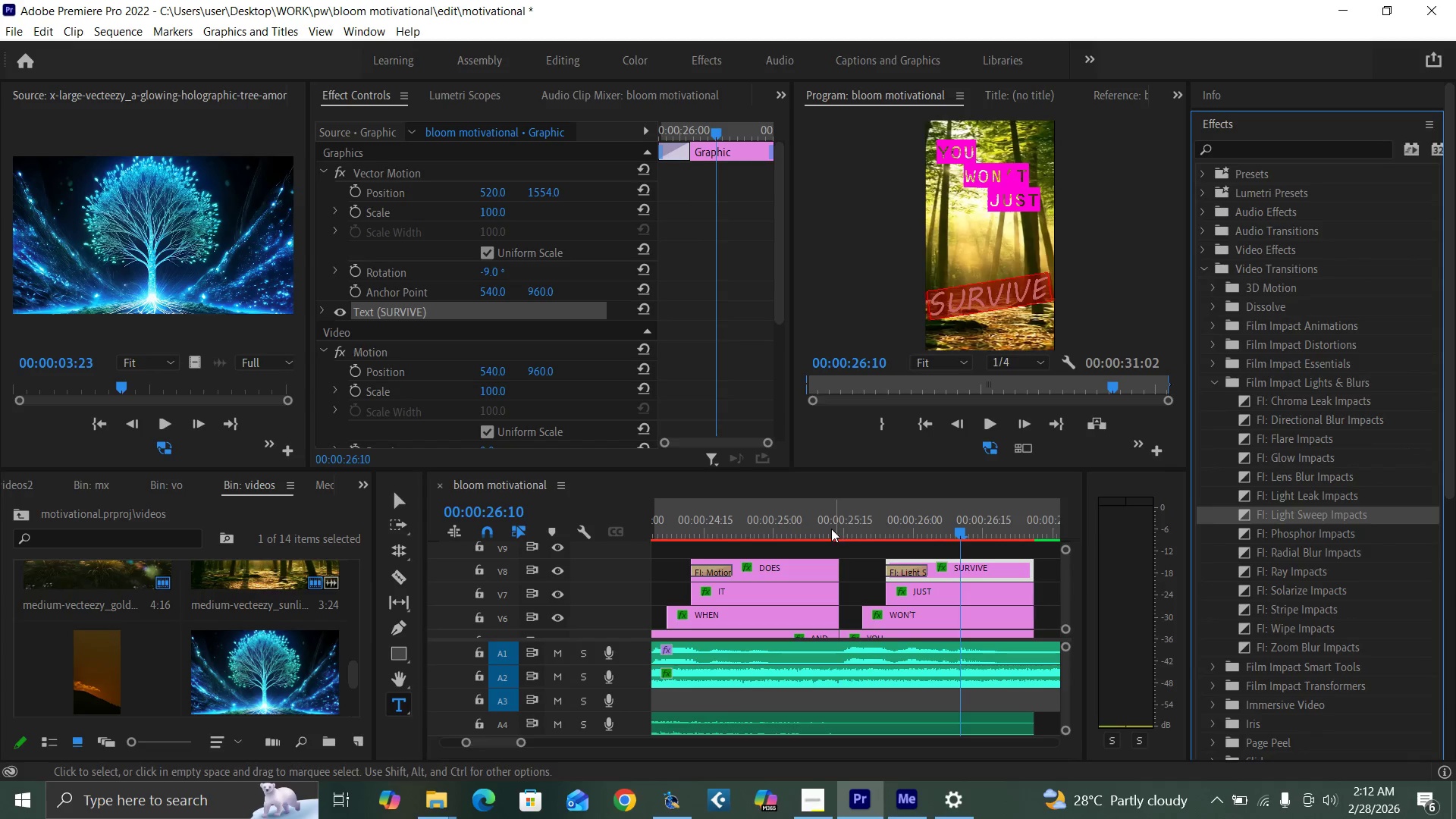 
left_click([821, 529])
 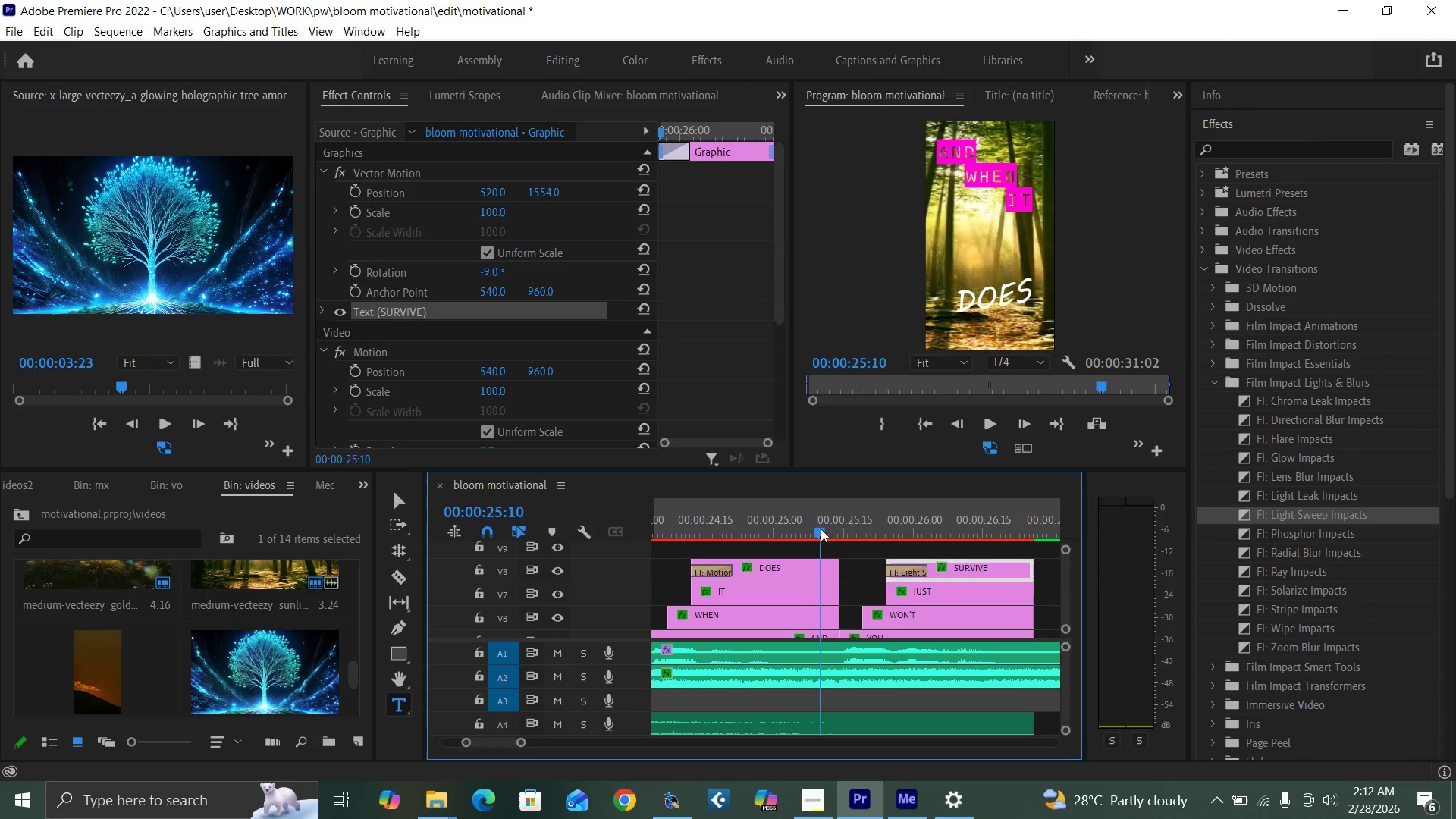 
key(Space)
 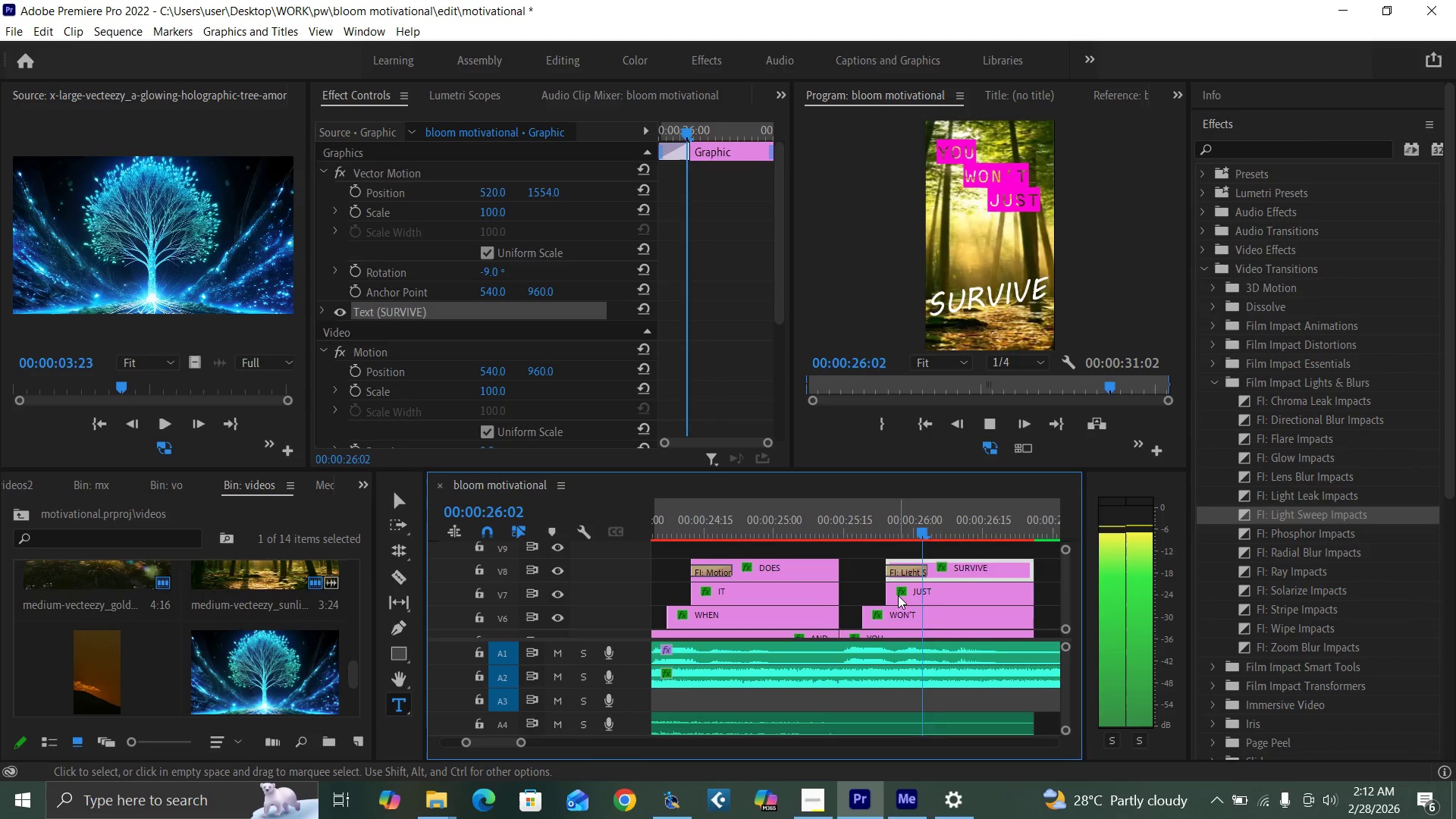 
key(Space)
 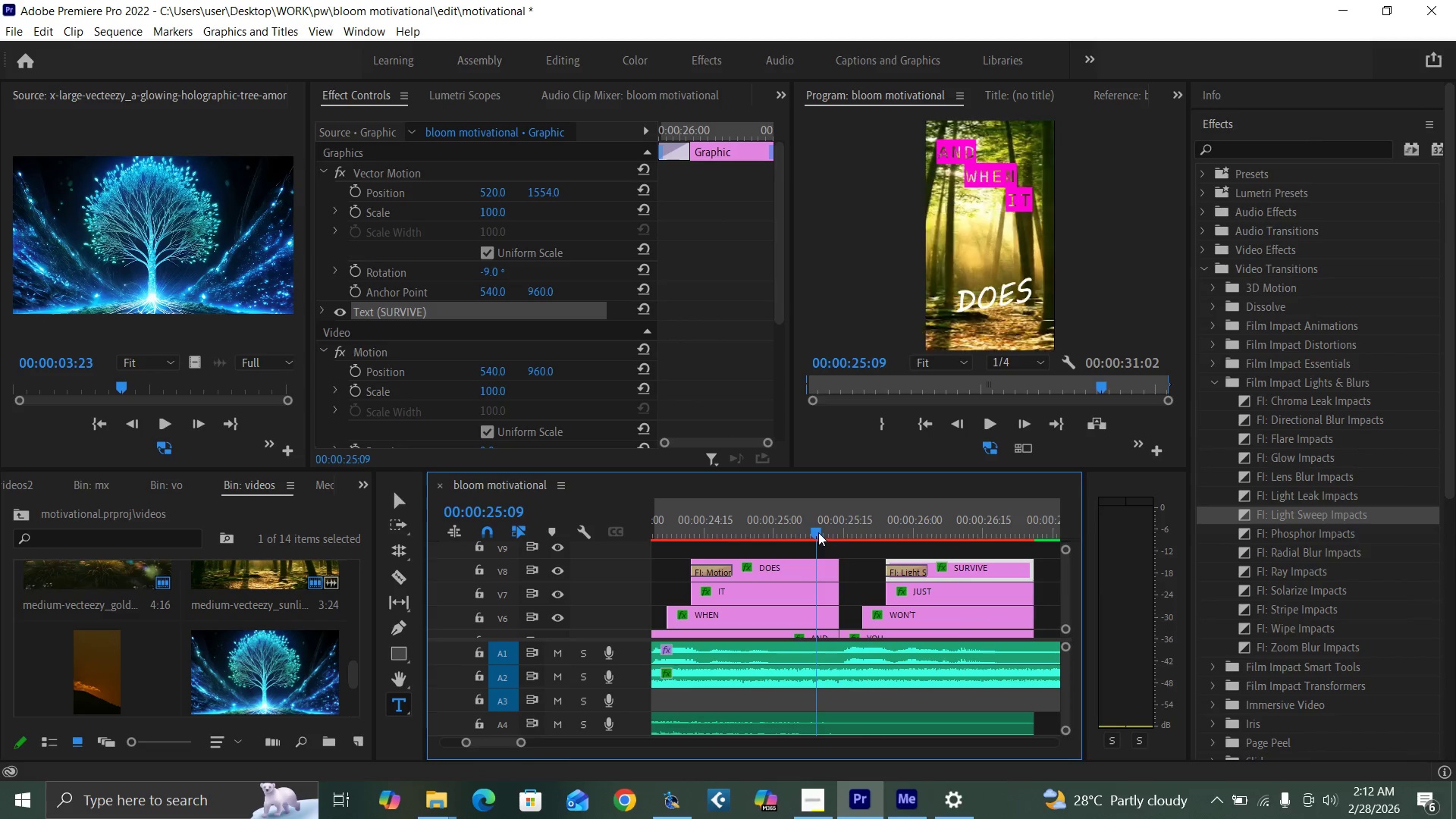 
key(Space)
 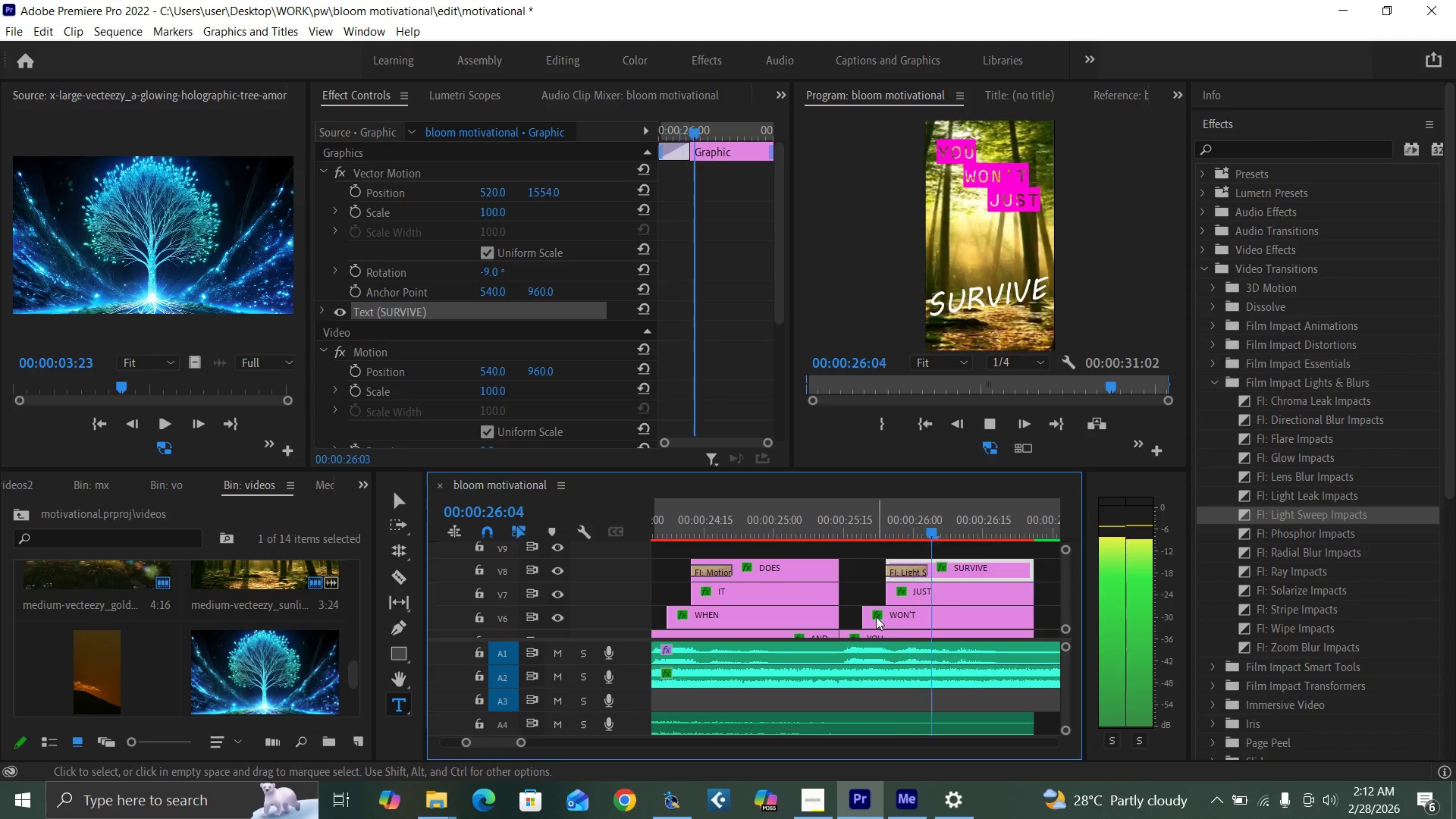 
key(Space)
 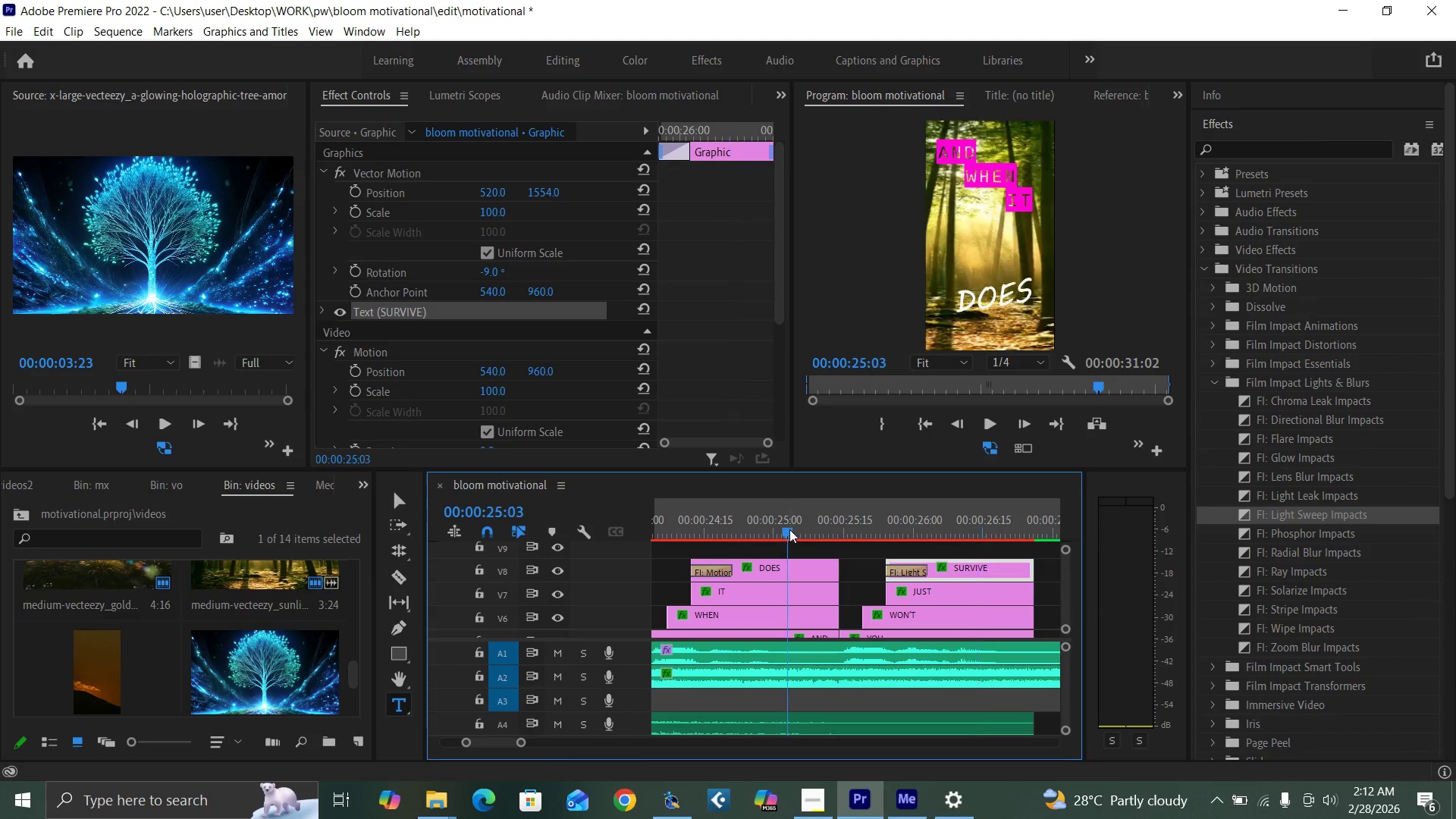 
key(Space)
 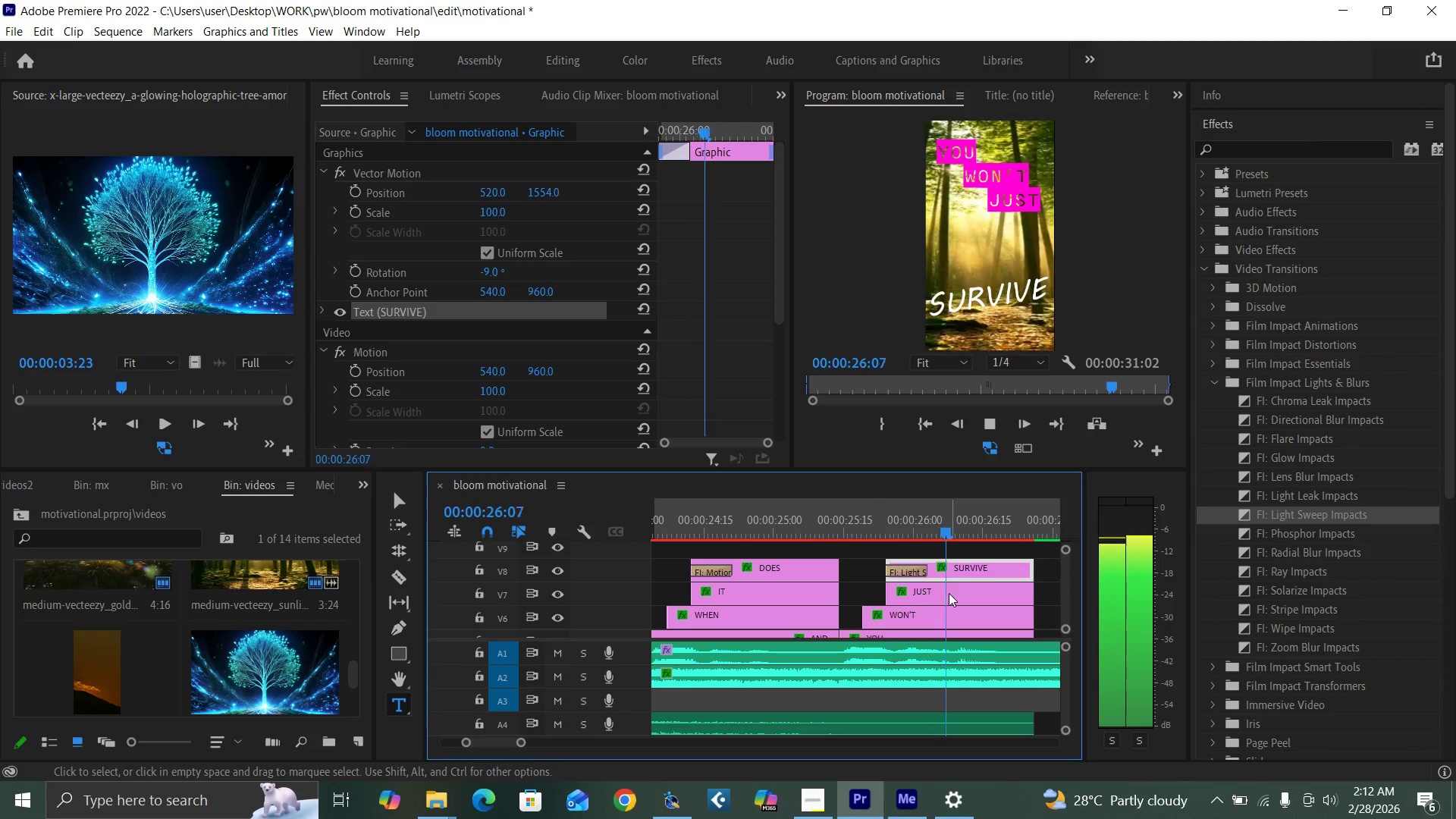 
key(Space)
 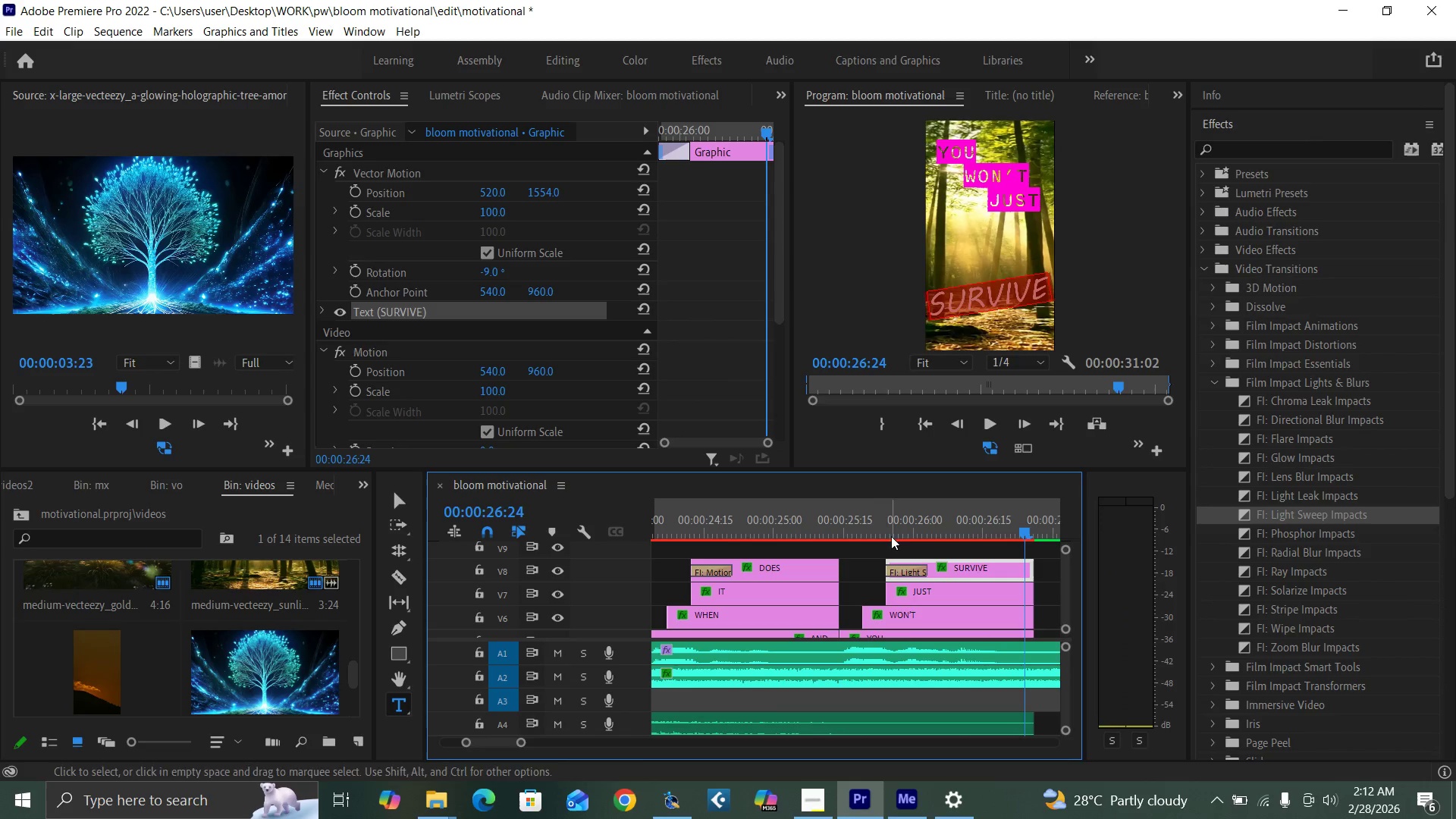 
left_click_drag(start_coordinate=[886, 531], to_coordinate=[890, 532])
 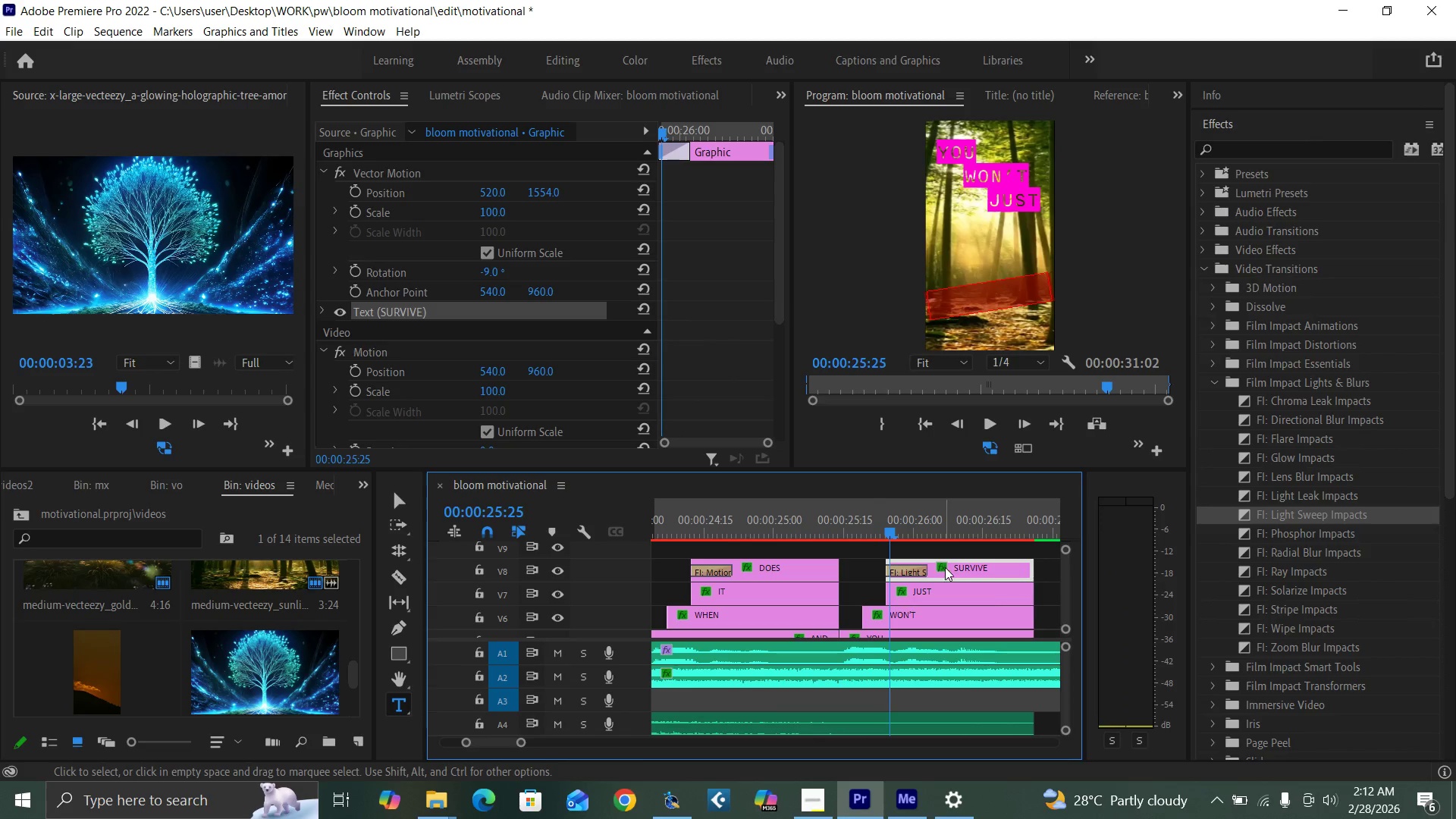 
left_click_drag(start_coordinate=[946, 568], to_coordinate=[950, 566])
 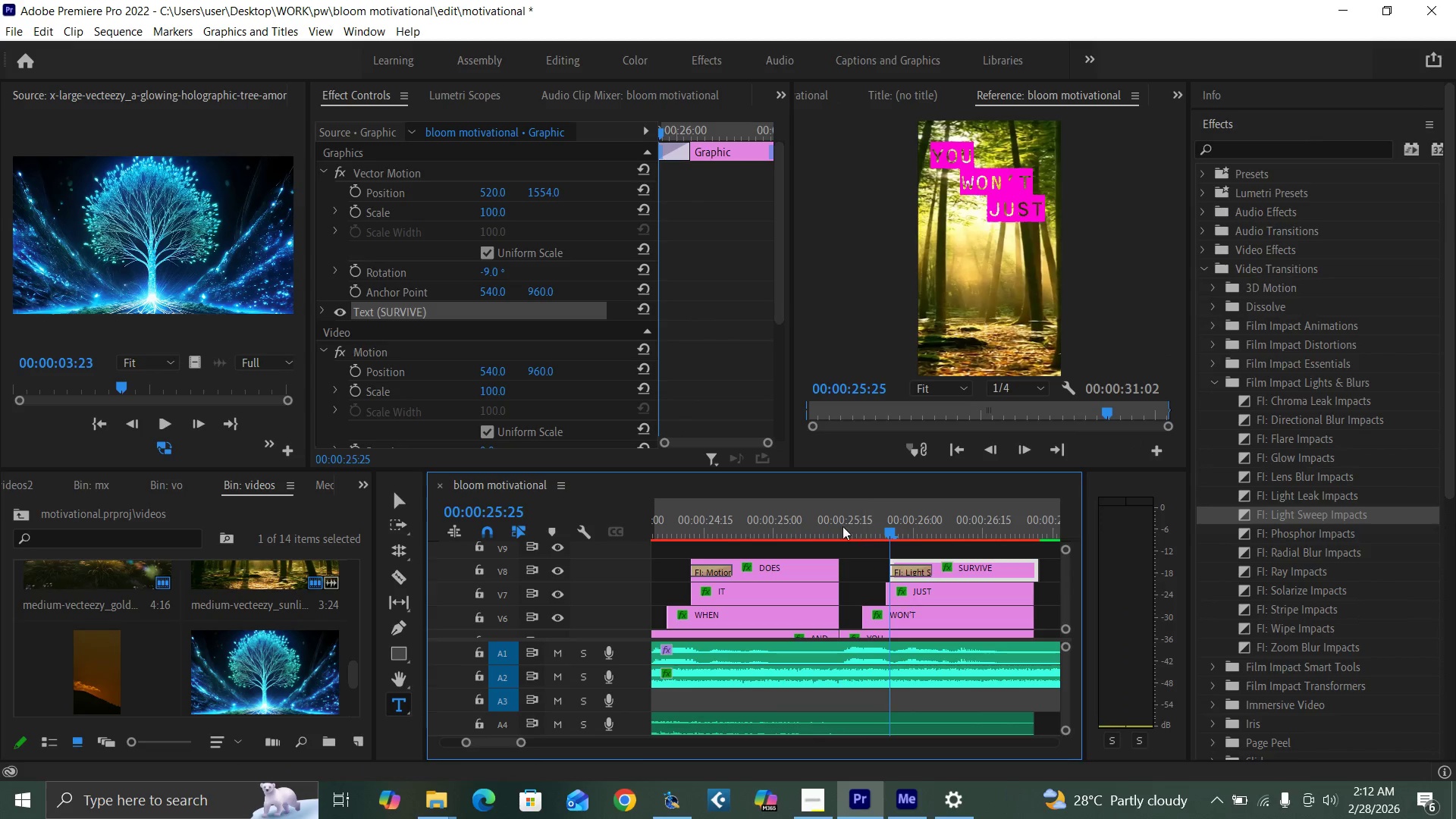 
left_click([832, 522])
 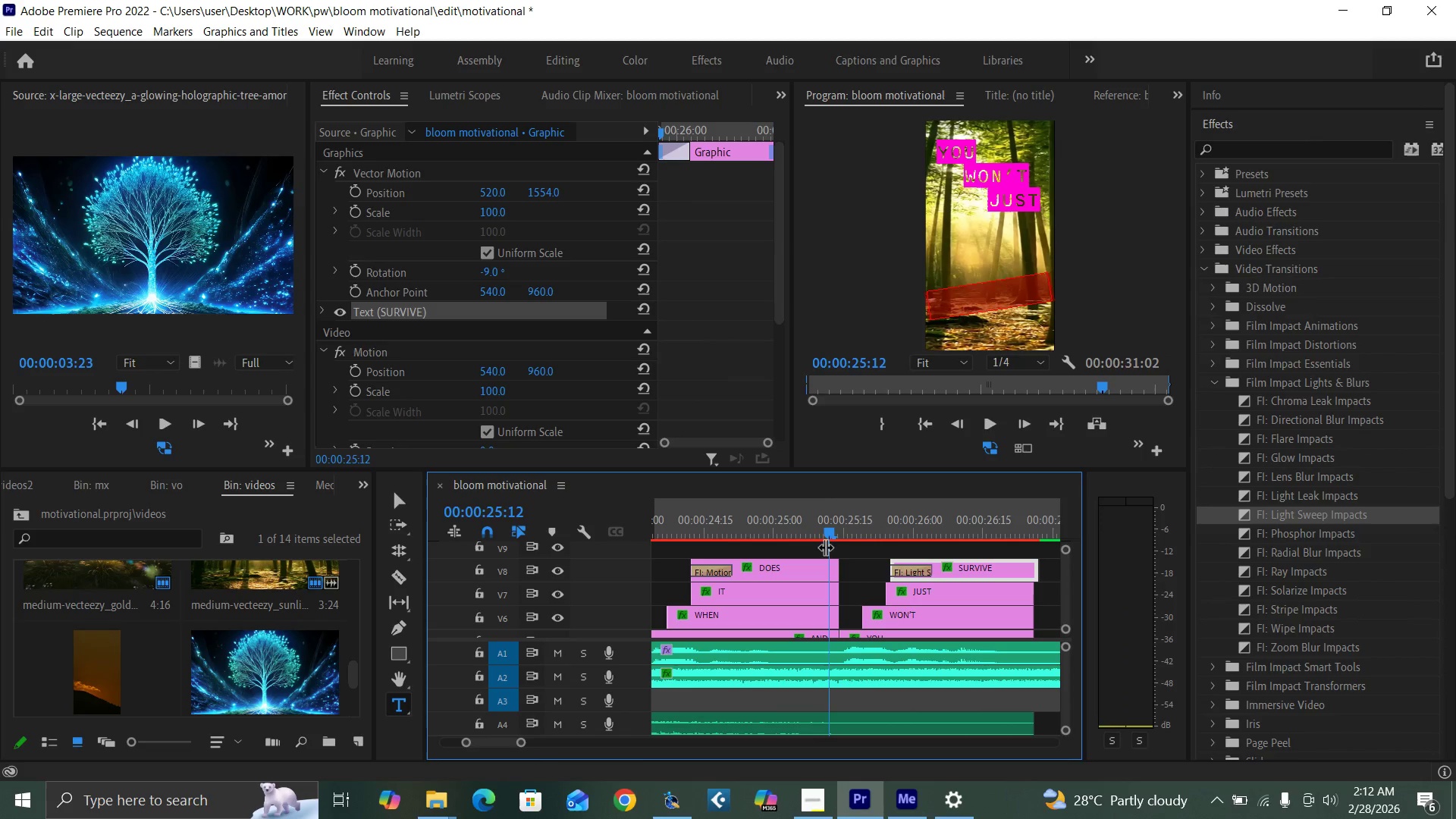 
key(Space)
 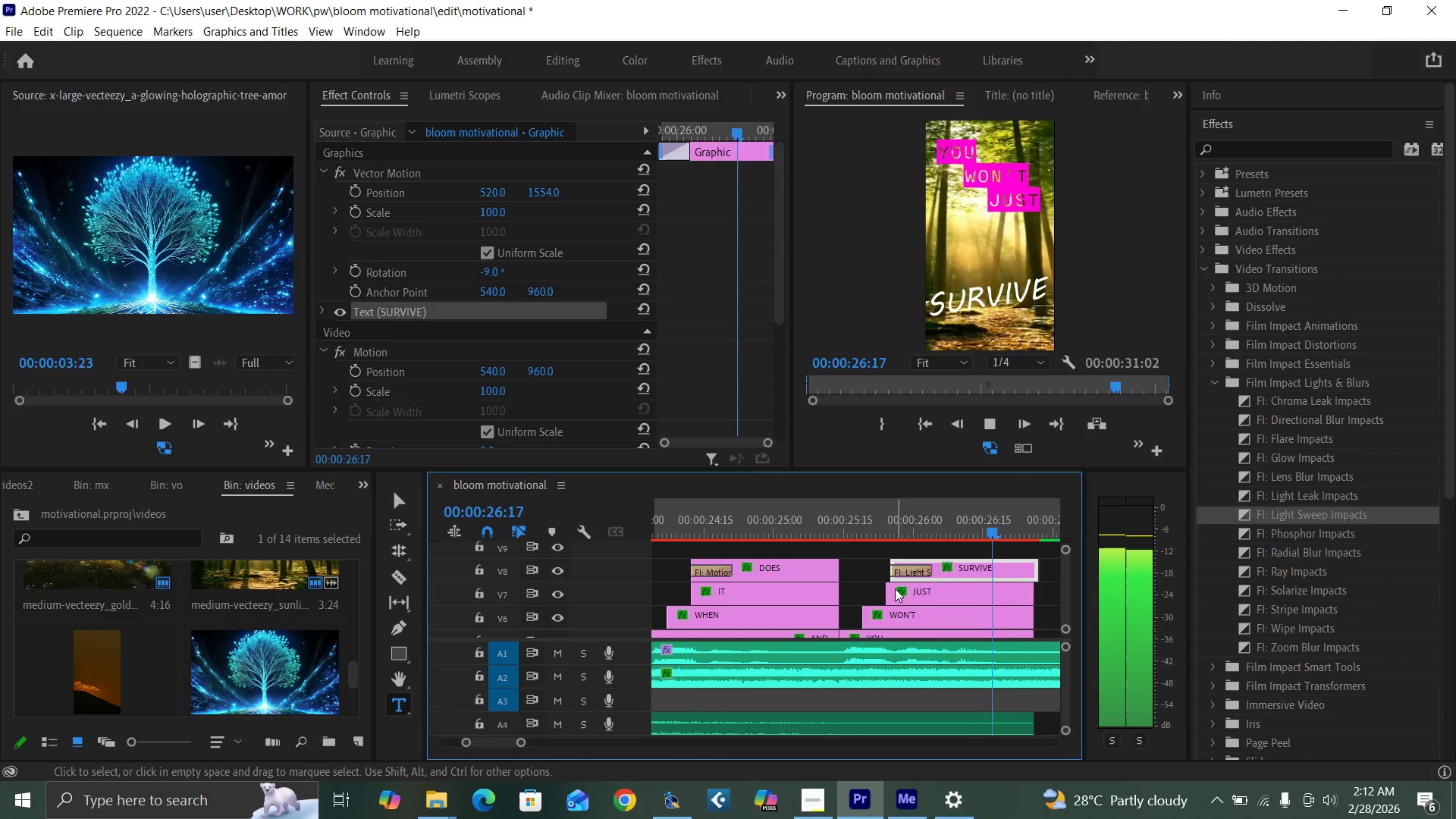 
key(Space)
 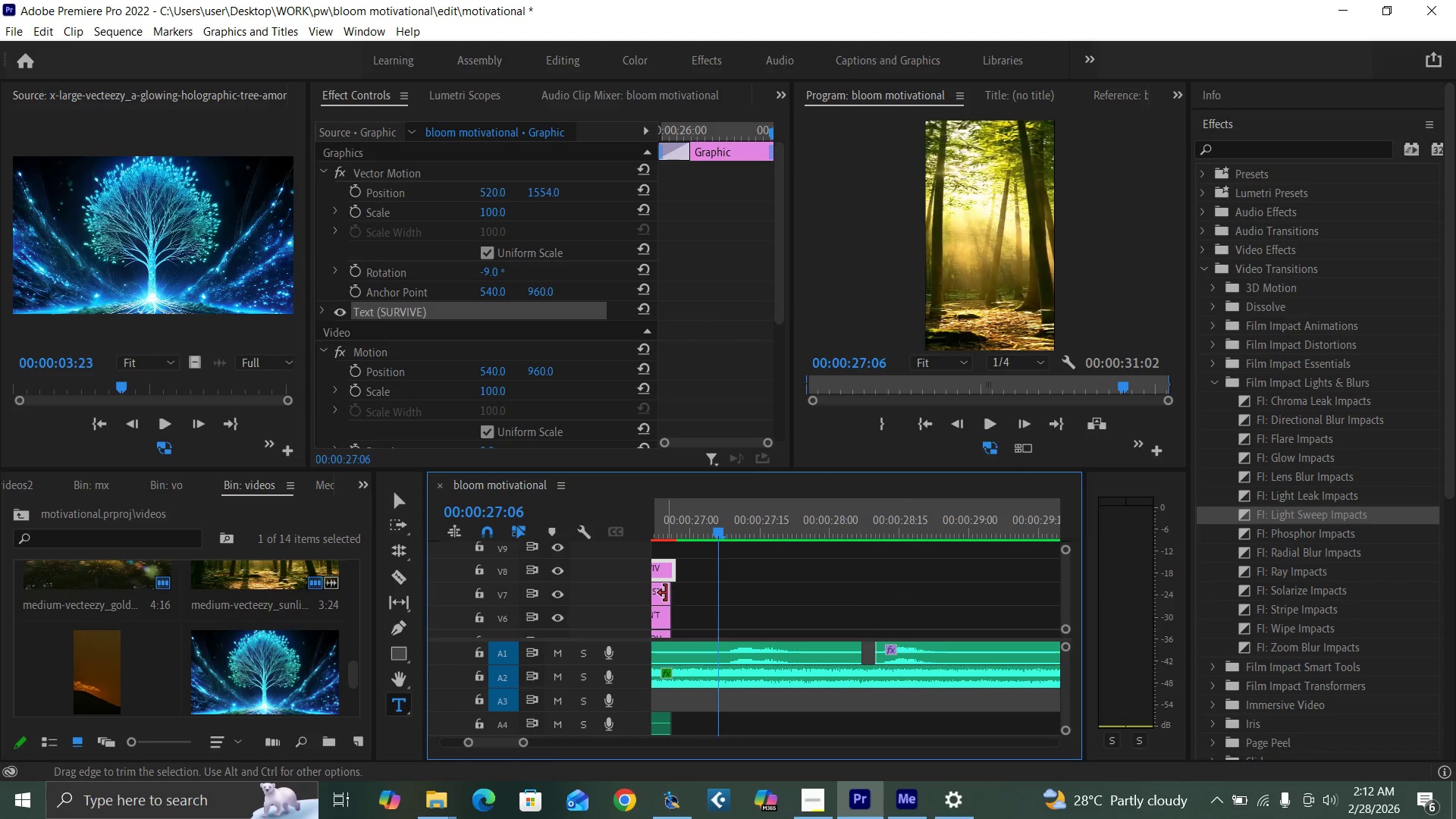 
left_click_drag(start_coordinate=[666, 593], to_coordinate=[670, 595])
 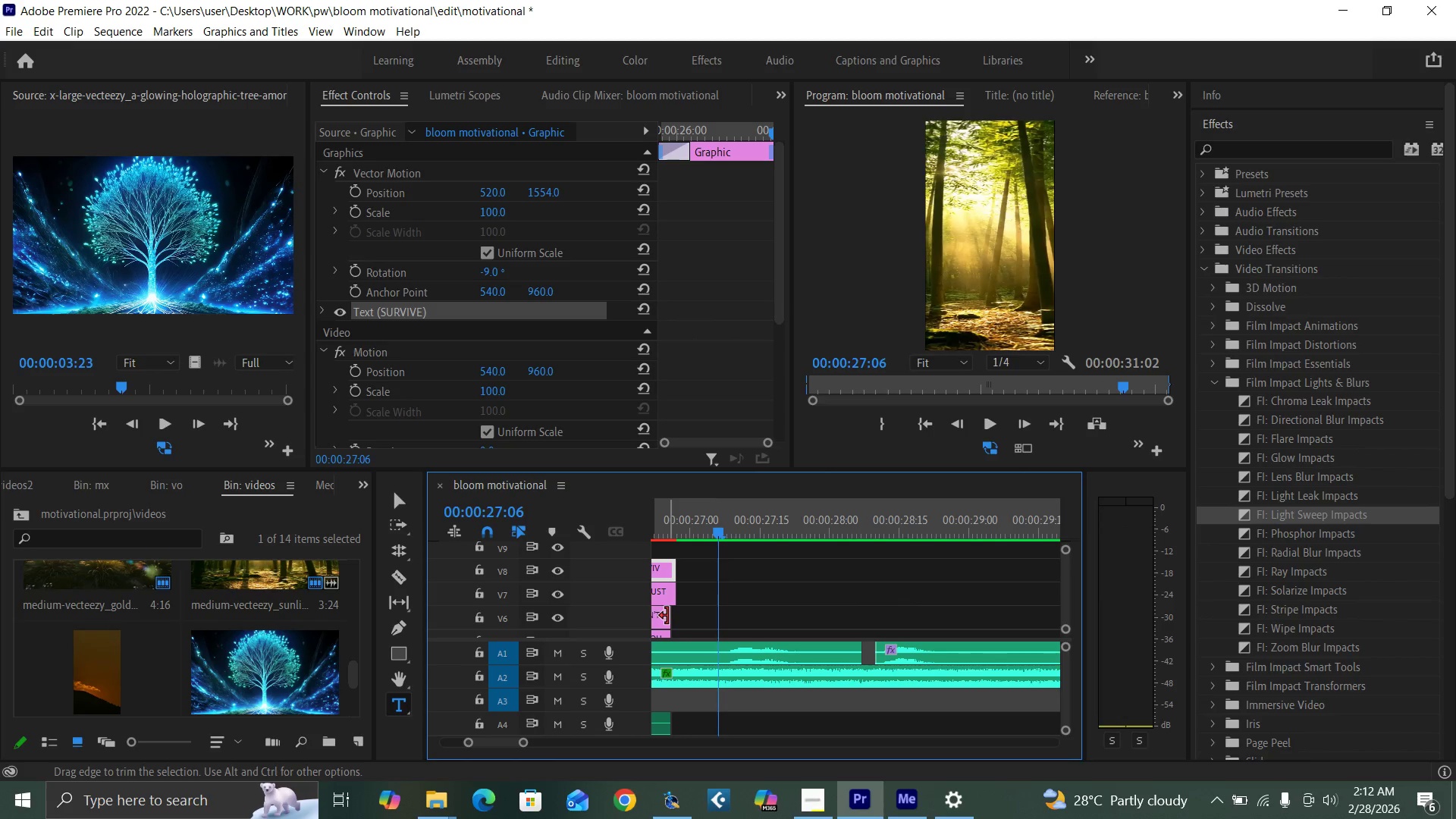 
left_click_drag(start_coordinate=[667, 616], to_coordinate=[672, 616])
 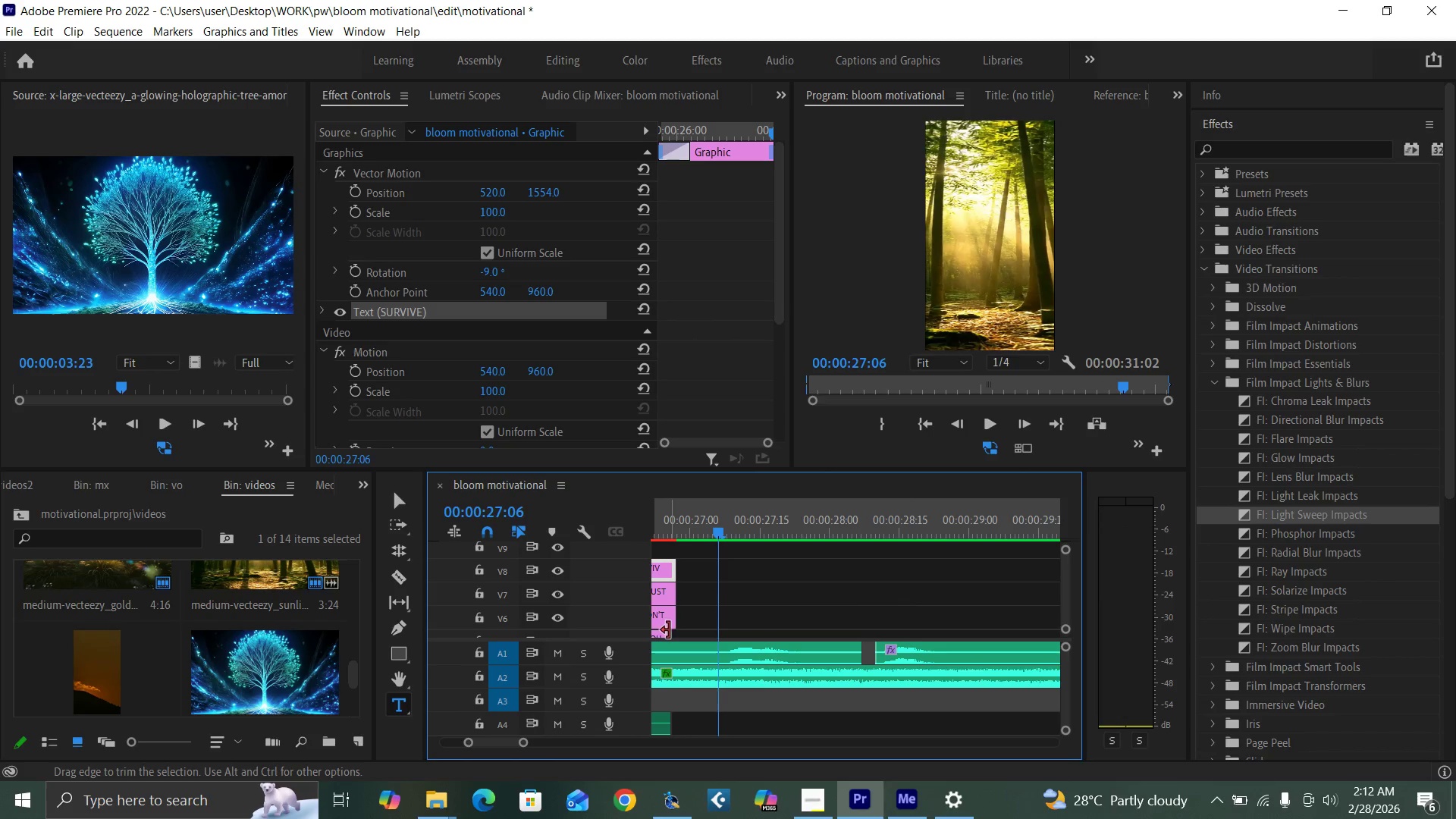 
left_click_drag(start_coordinate=[669, 630], to_coordinate=[675, 632])
 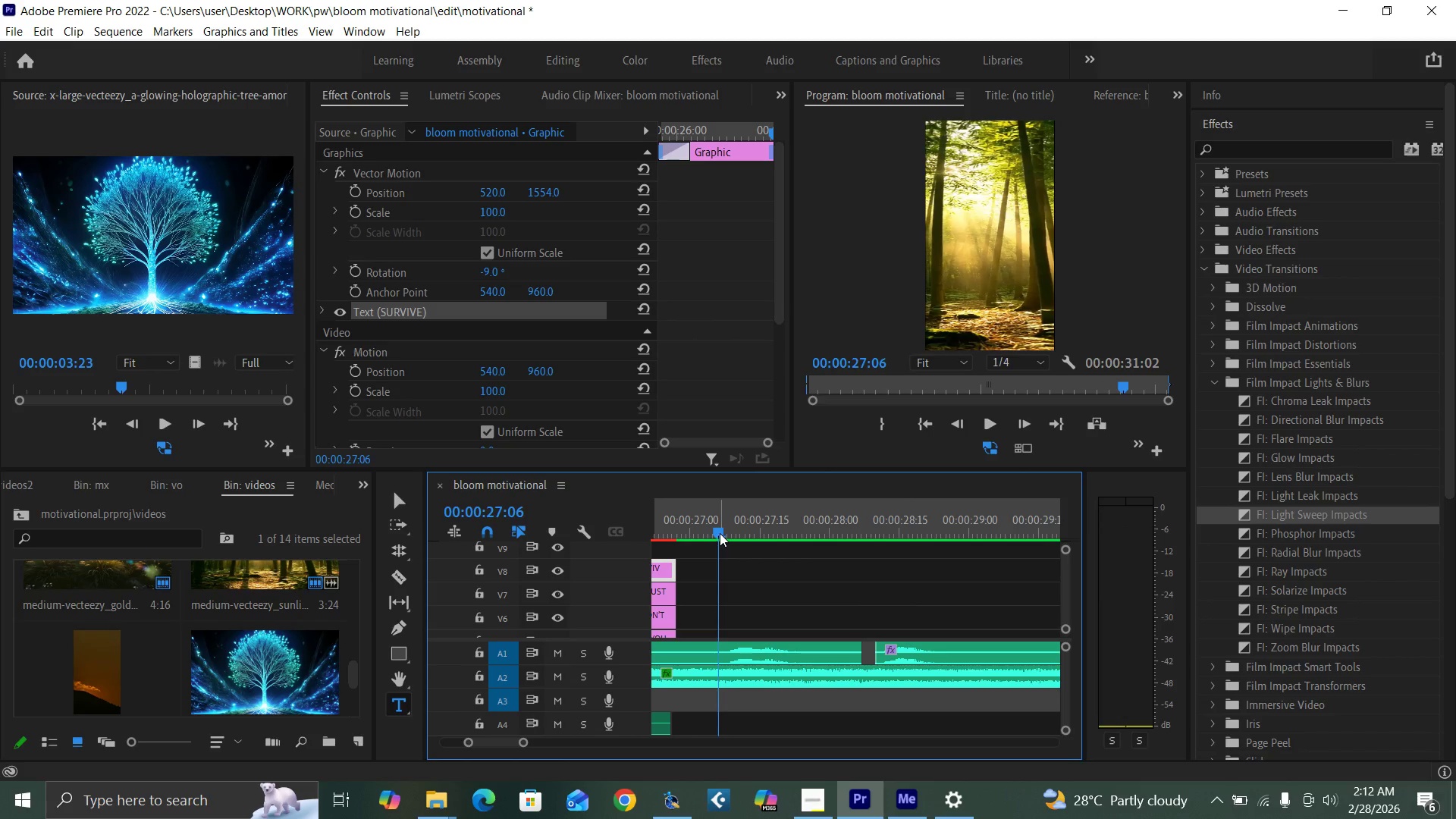 
left_click_drag(start_coordinate=[720, 533], to_coordinate=[727, 536])
 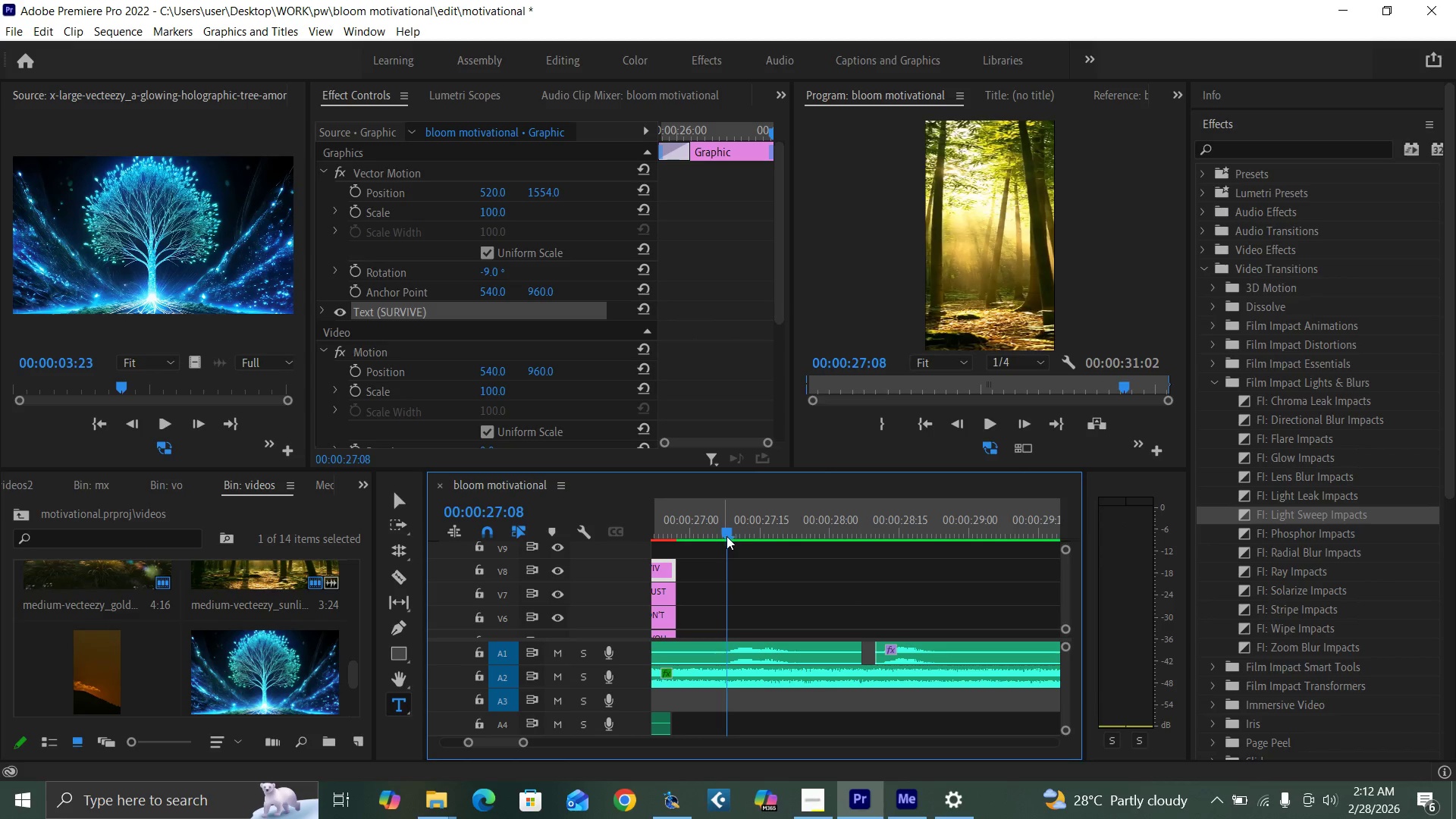 
key(Space)
 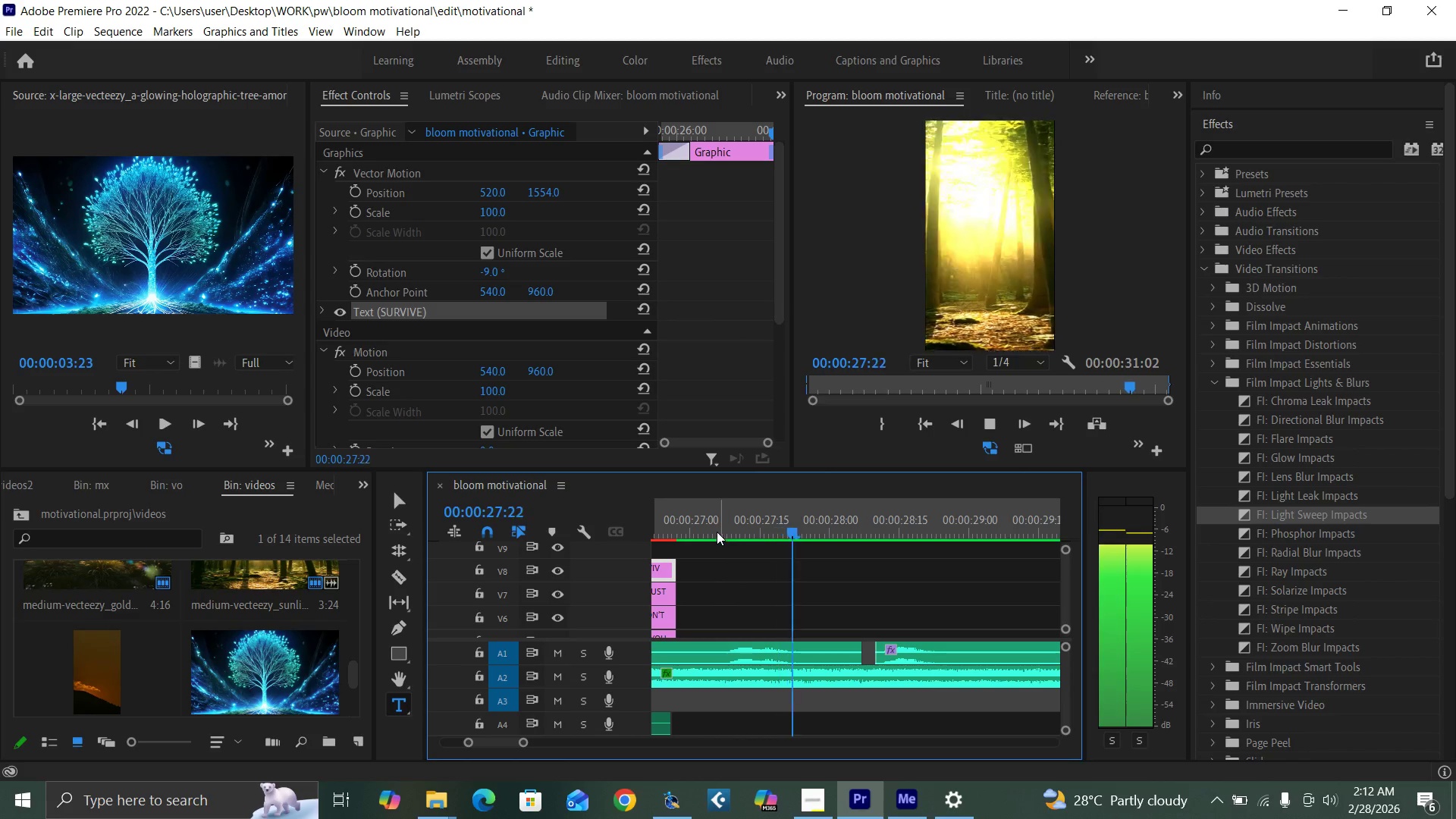 
key(Space)
 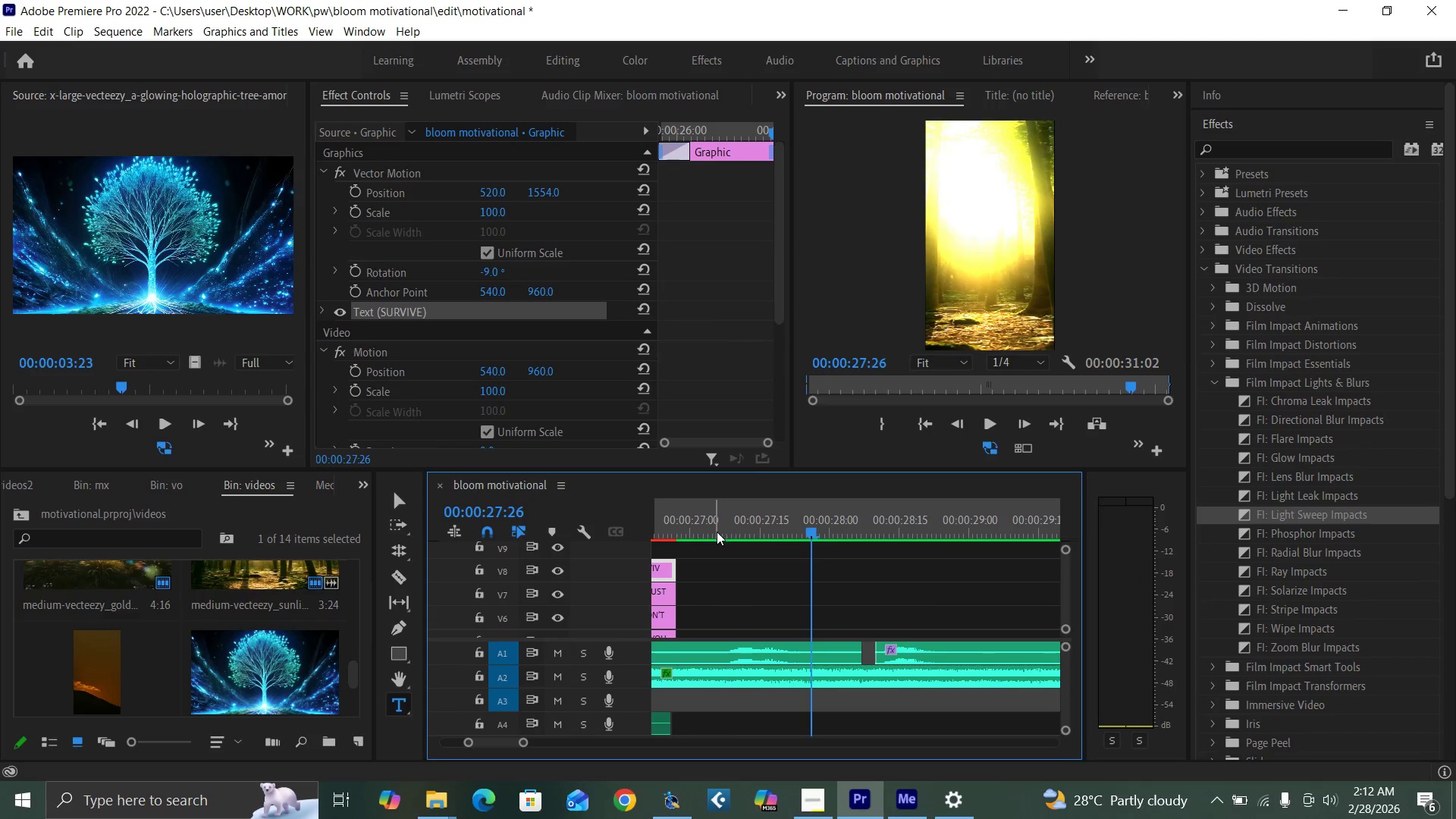 
left_click_drag(start_coordinate=[717, 532], to_coordinate=[732, 538])
 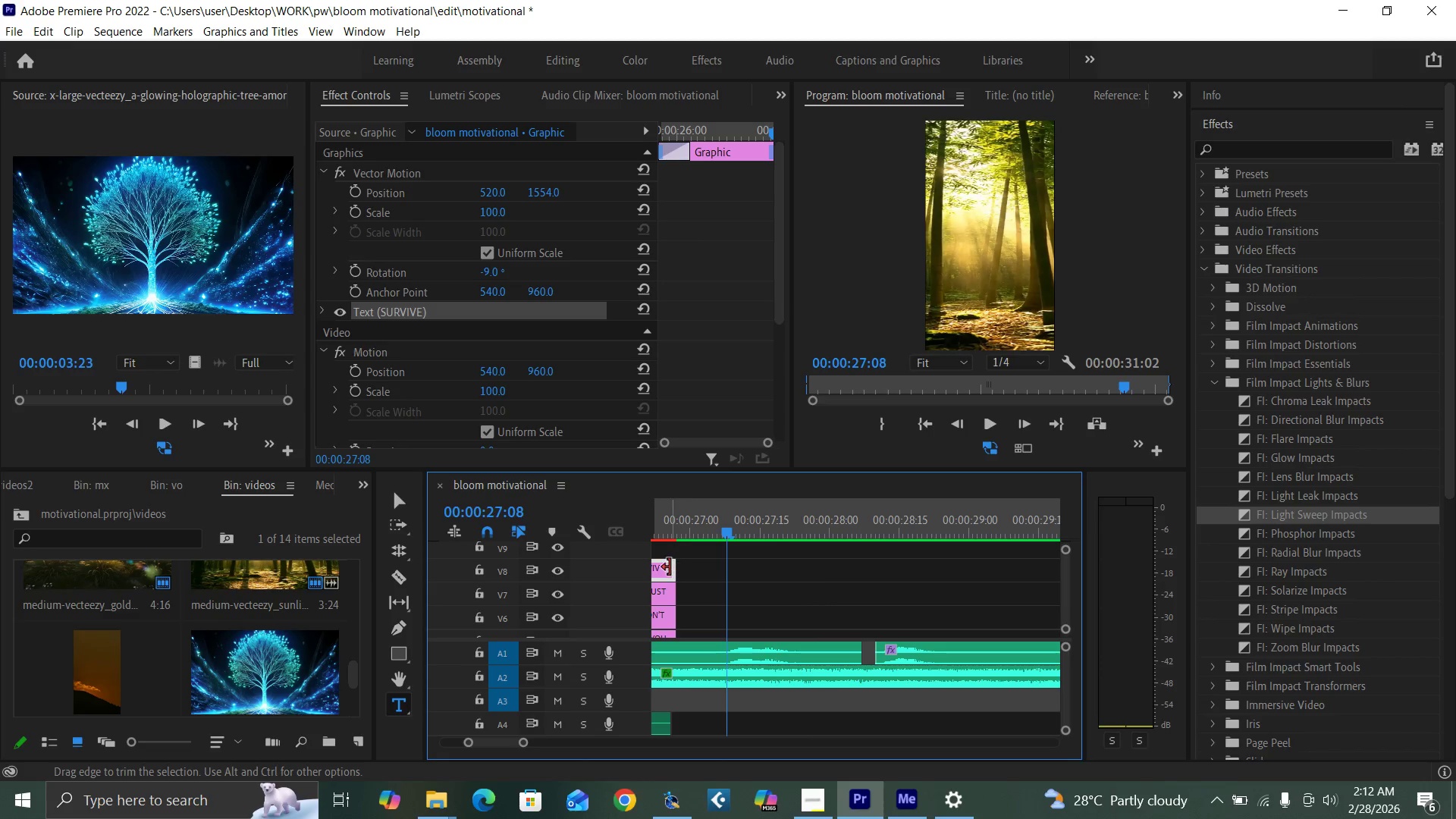 
left_click_drag(start_coordinate=[670, 567], to_coordinate=[718, 581])
 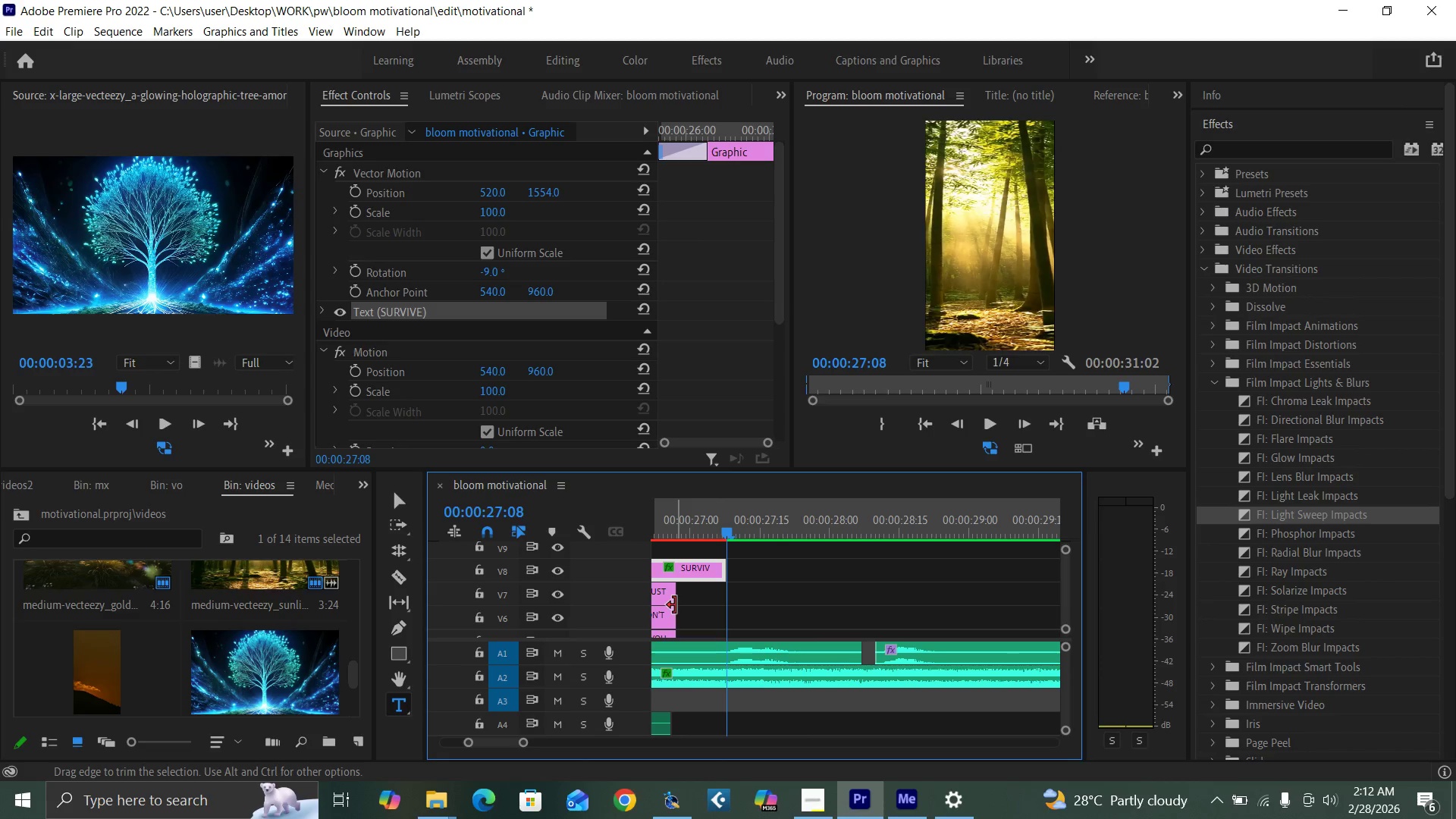 
left_click_drag(start_coordinate=[674, 605], to_coordinate=[720, 611])
 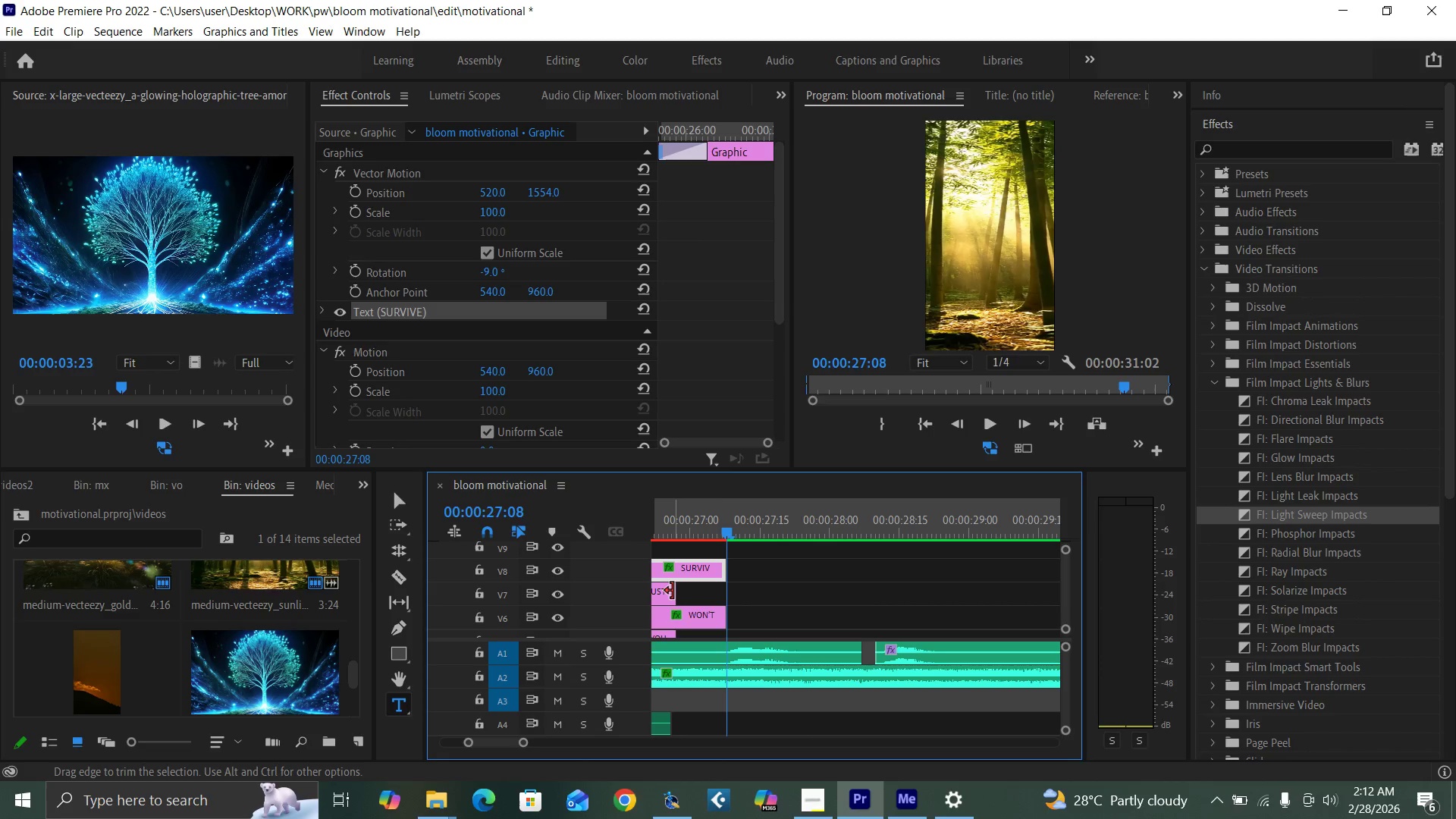 
left_click_drag(start_coordinate=[672, 591], to_coordinate=[720, 602])
 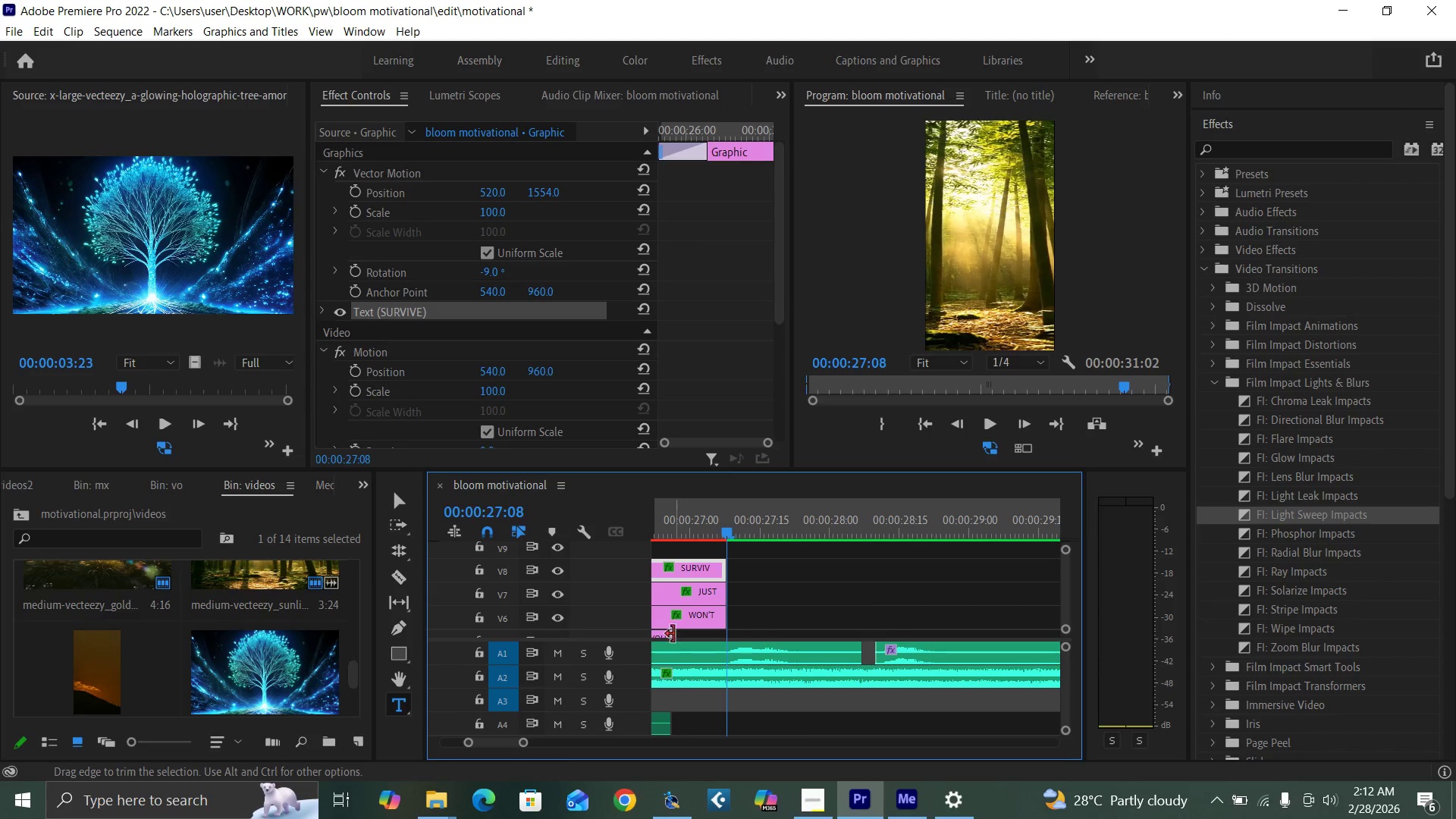 
left_click_drag(start_coordinate=[673, 634], to_coordinate=[725, 634])
 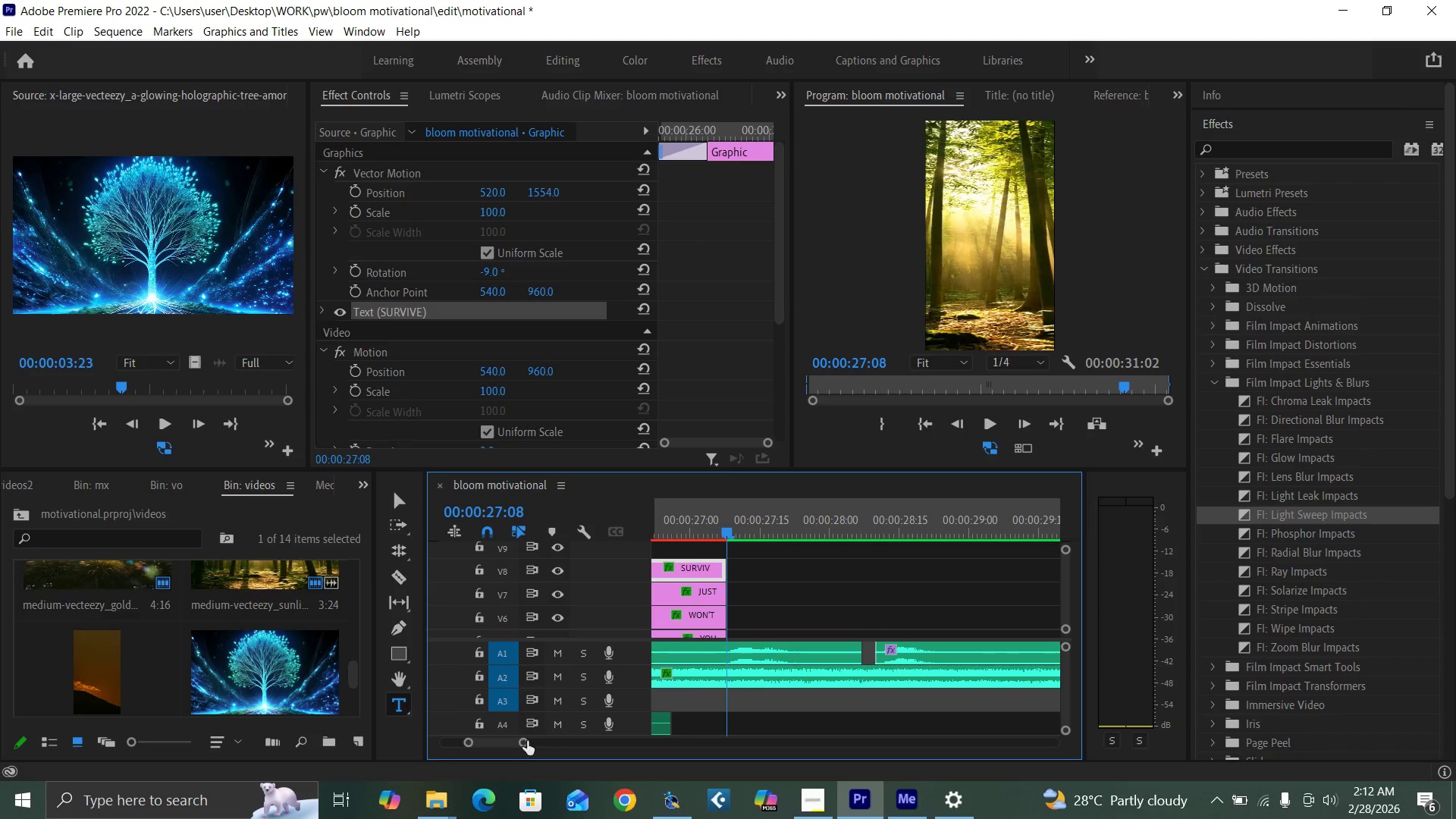 
left_click_drag(start_coordinate=[519, 744], to_coordinate=[543, 745])
 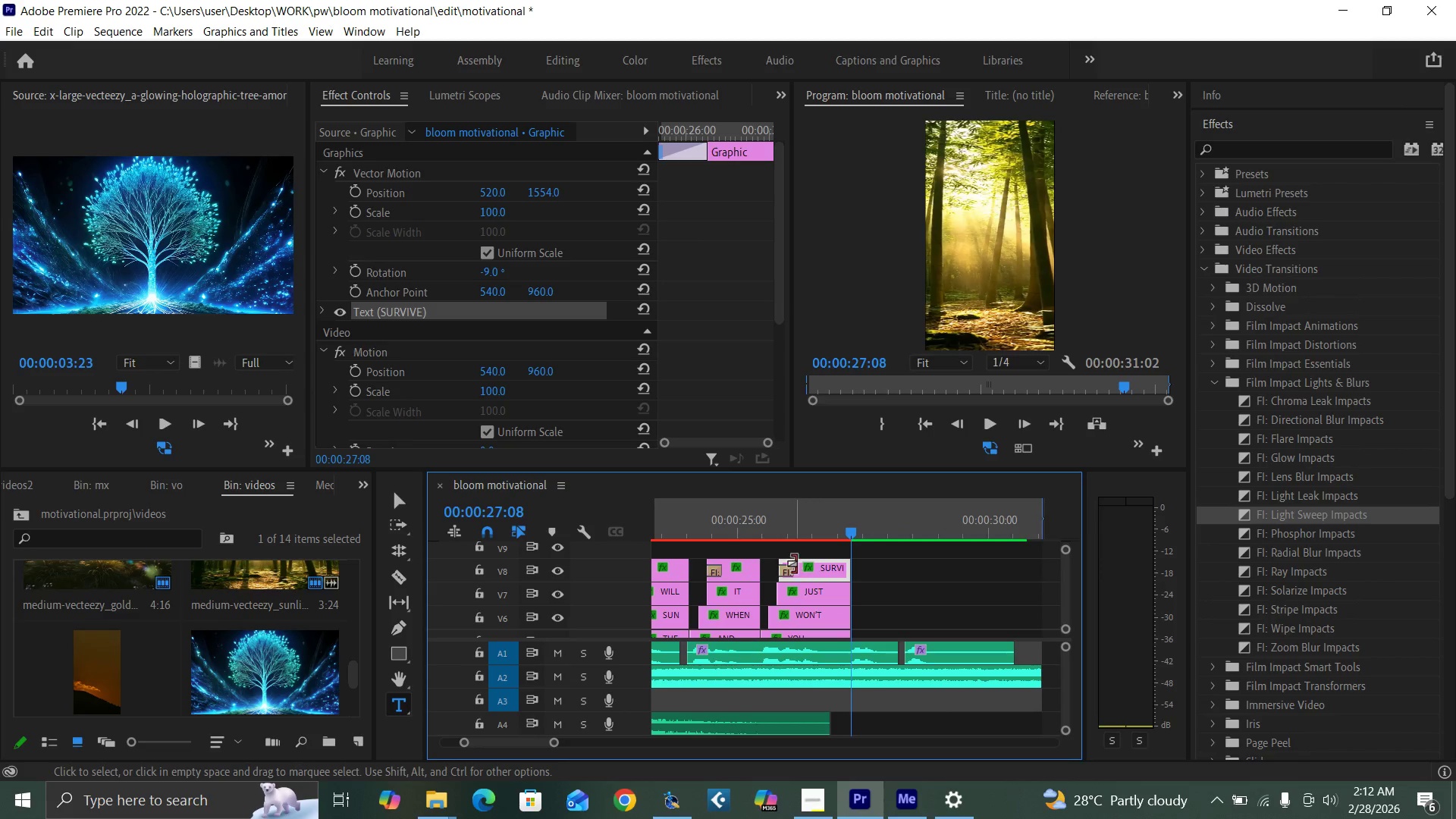 
key(Control+ControlLeft)
 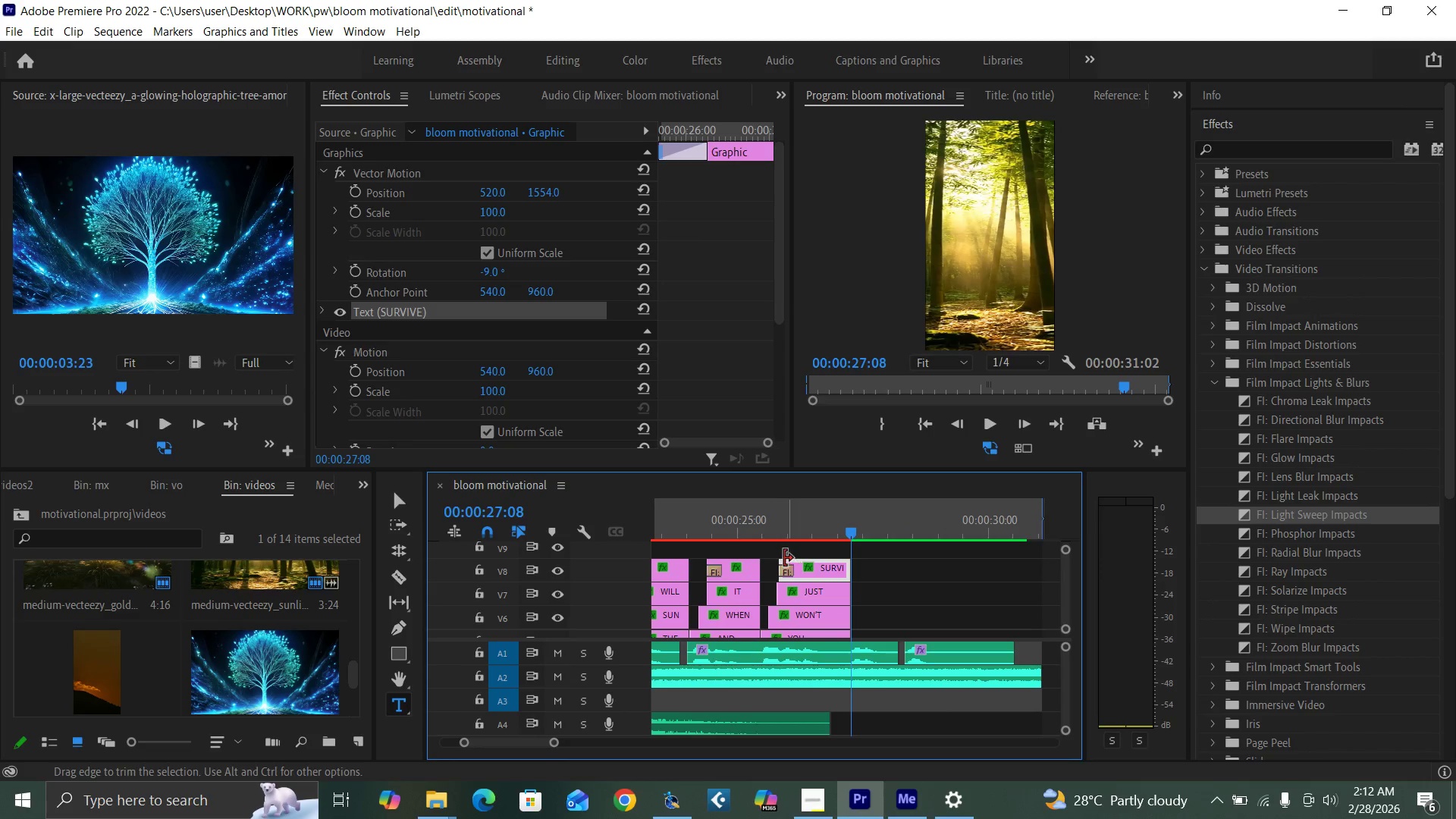 
key(Control+S)
 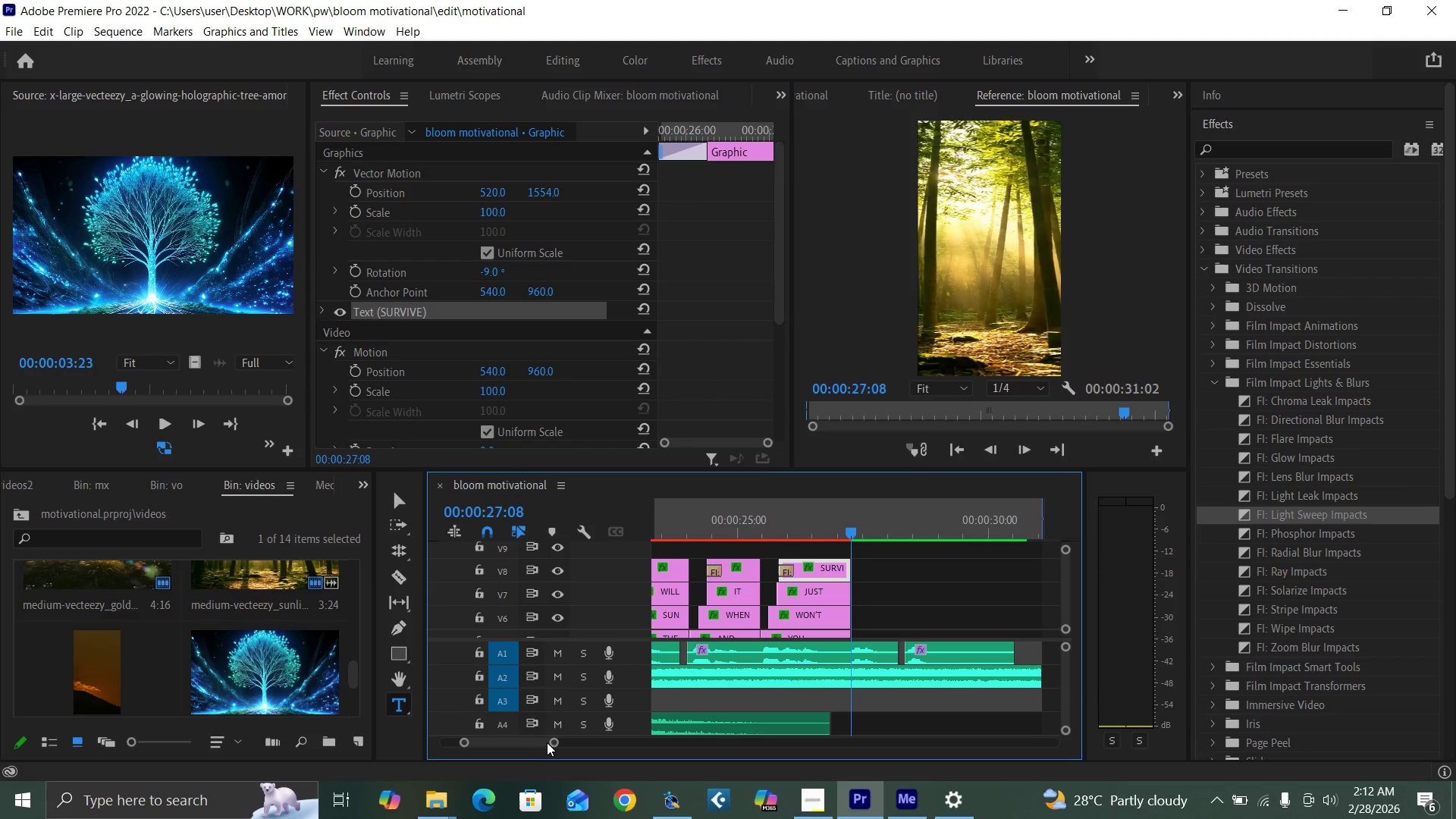 
left_click_drag(start_coordinate=[552, 743], to_coordinate=[582, 742])
 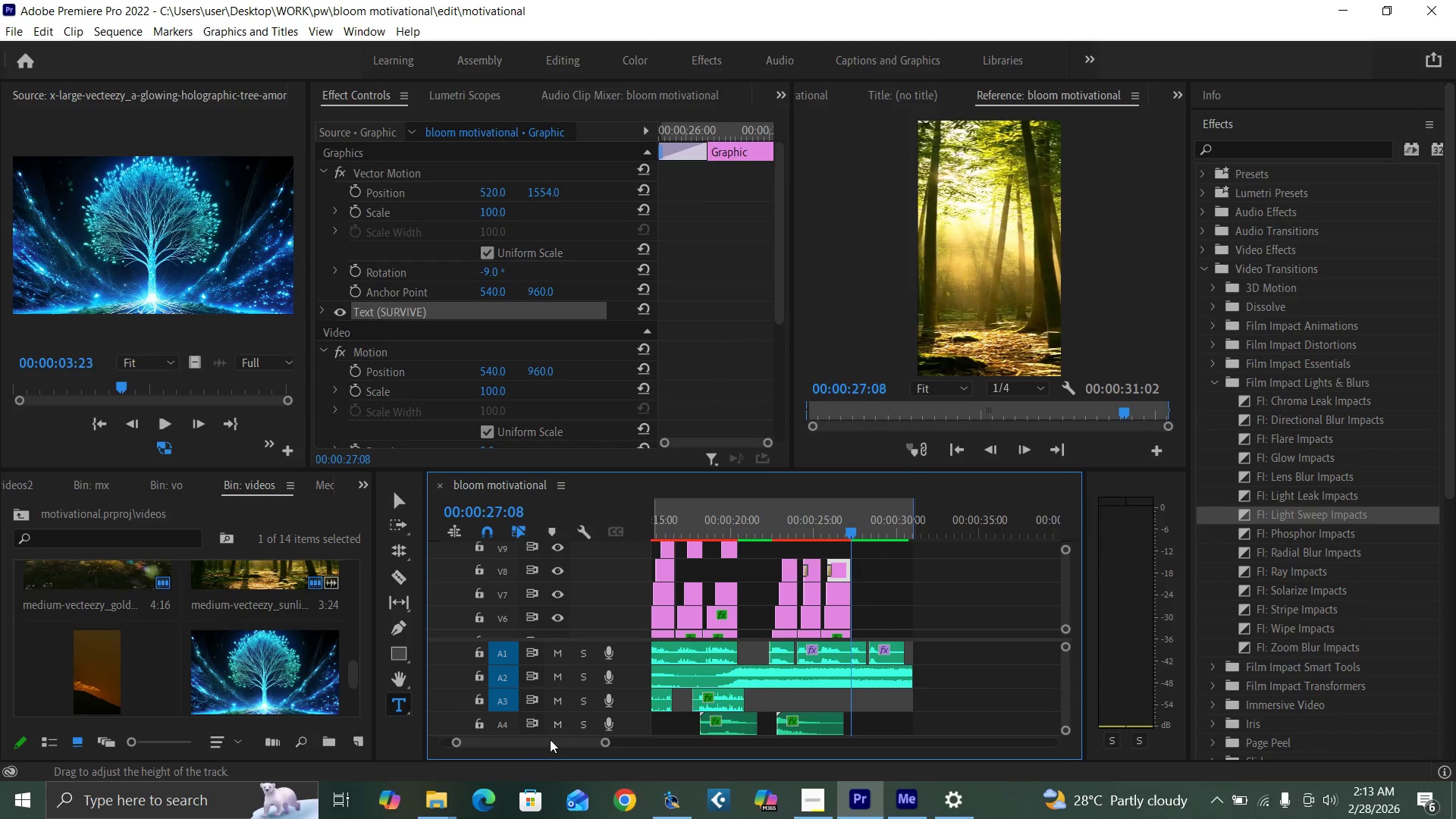 
left_click_drag(start_coordinate=[550, 741], to_coordinate=[543, 739])
 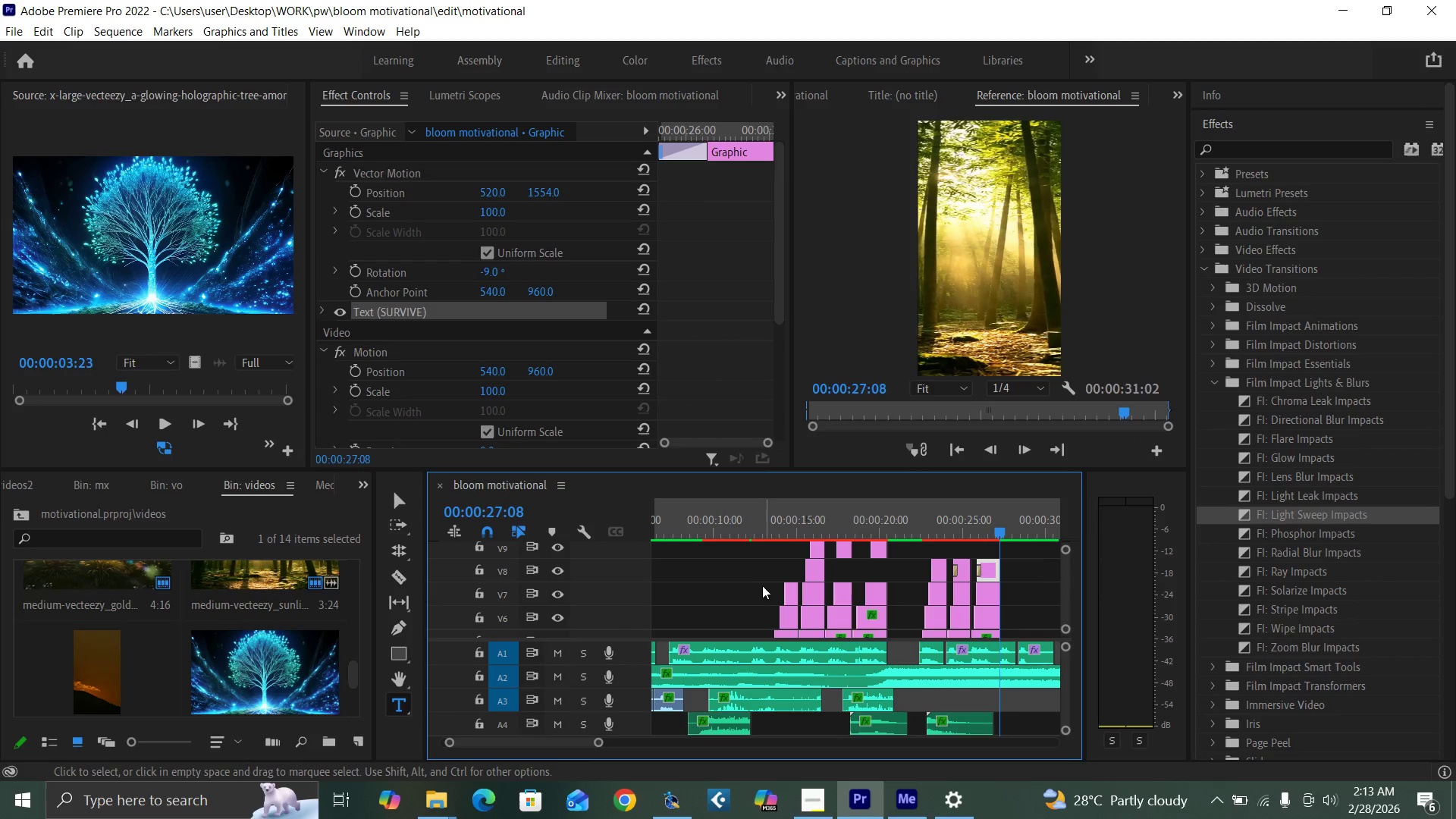 
left_click_drag(start_coordinate=[755, 588], to_coordinate=[785, 630])
 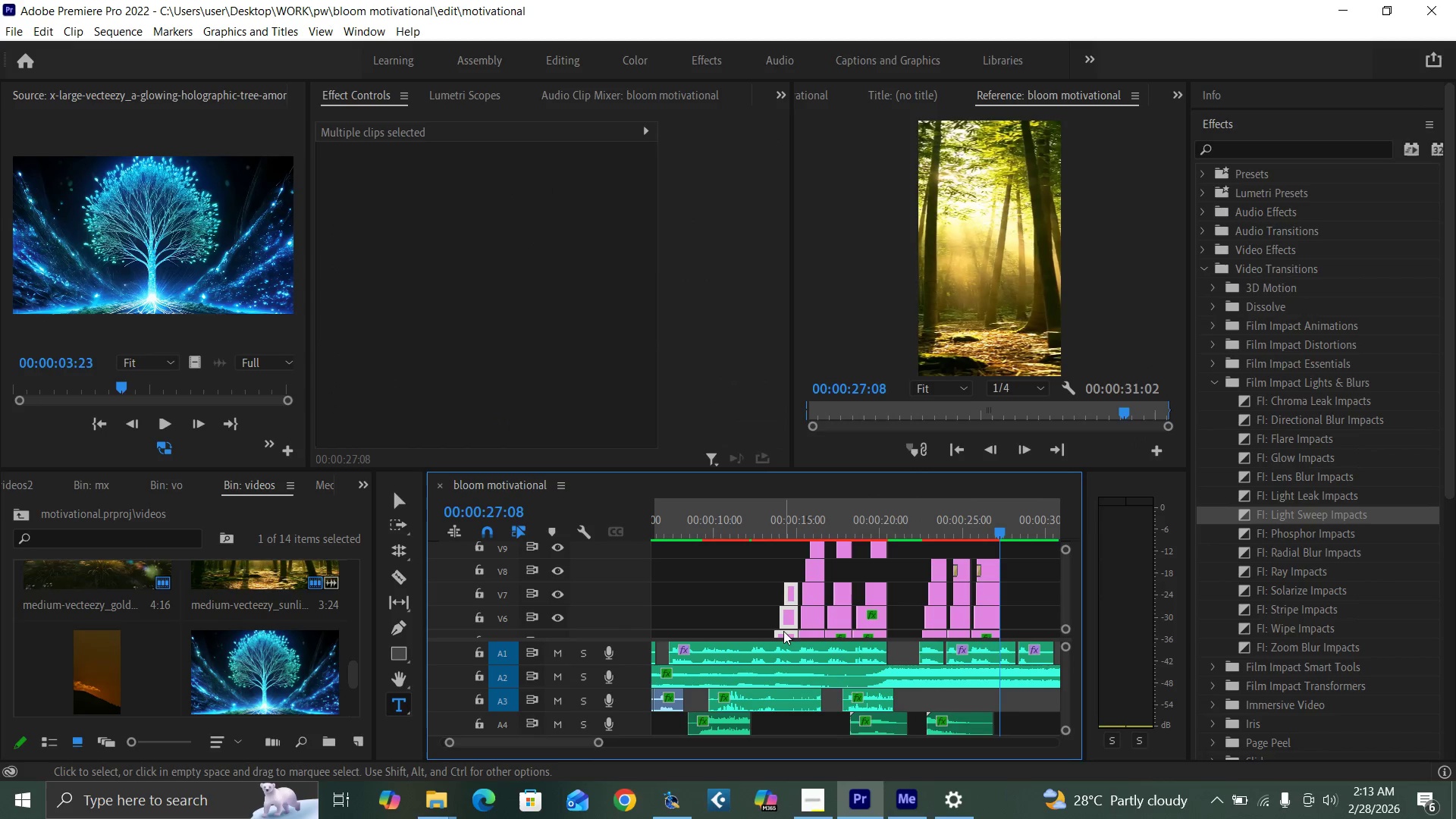 
key(Control+C)
 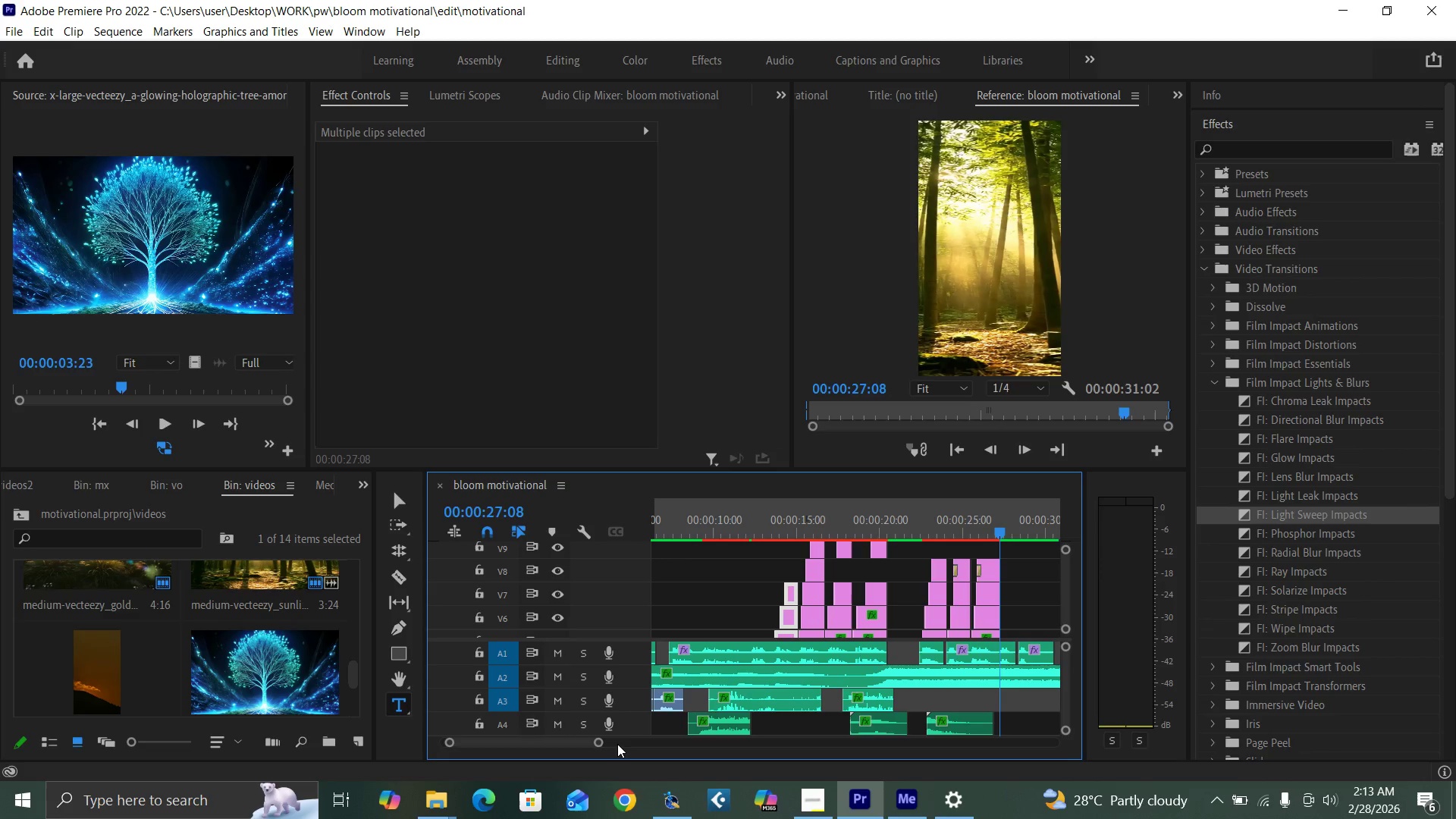 
key(Backquote)
 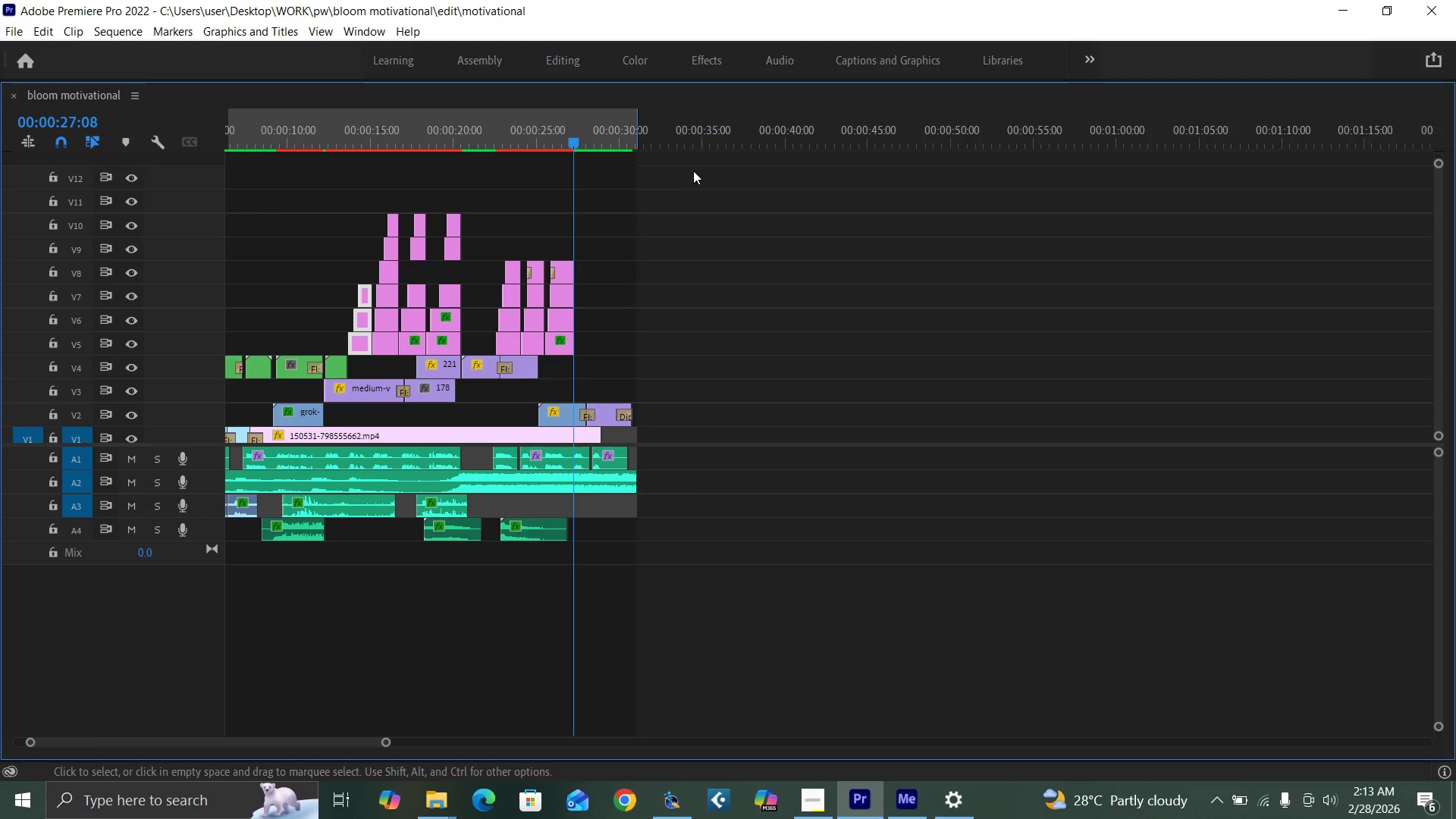 
left_click([678, 139])
 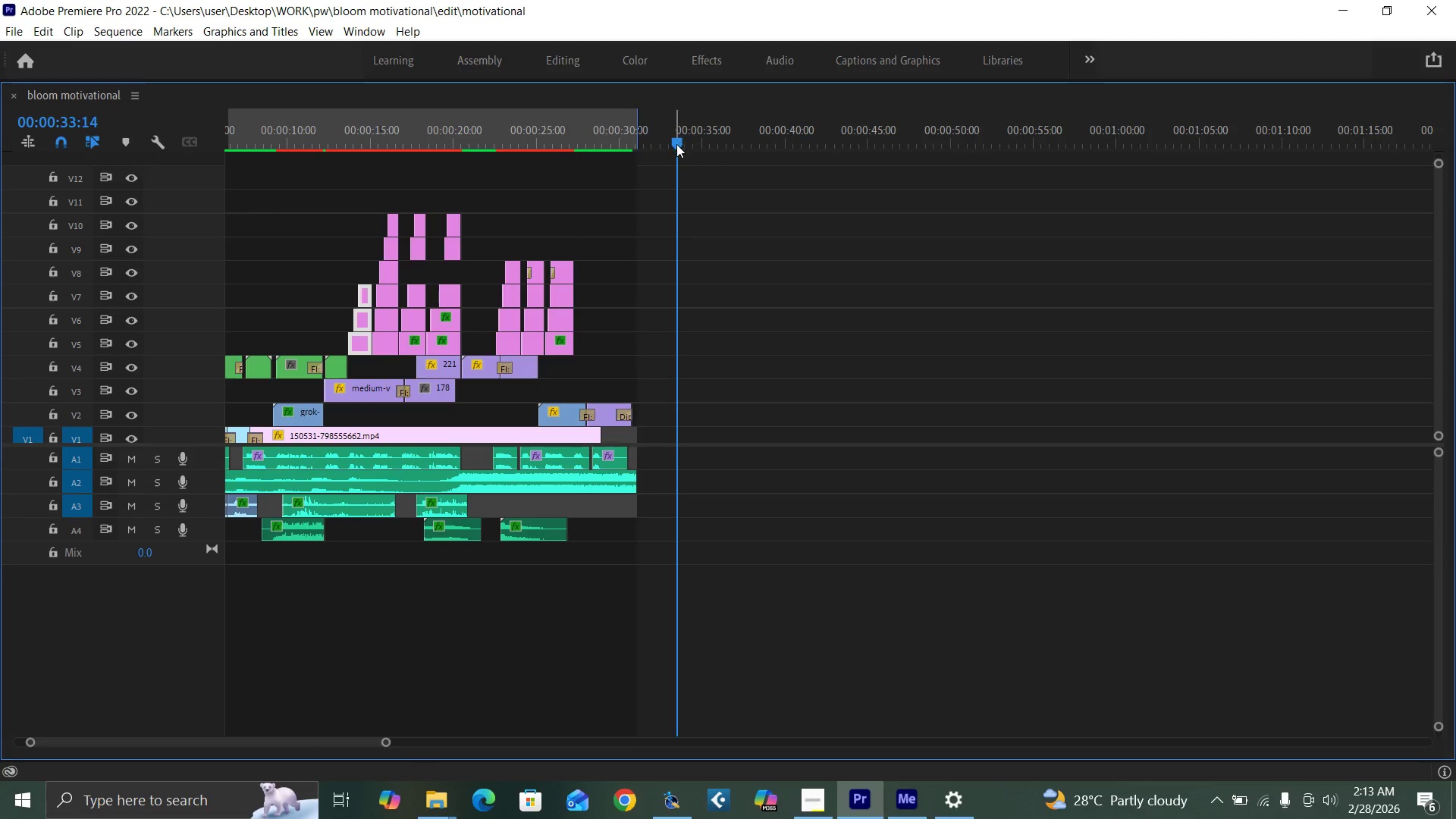 
key(Shift+V)
 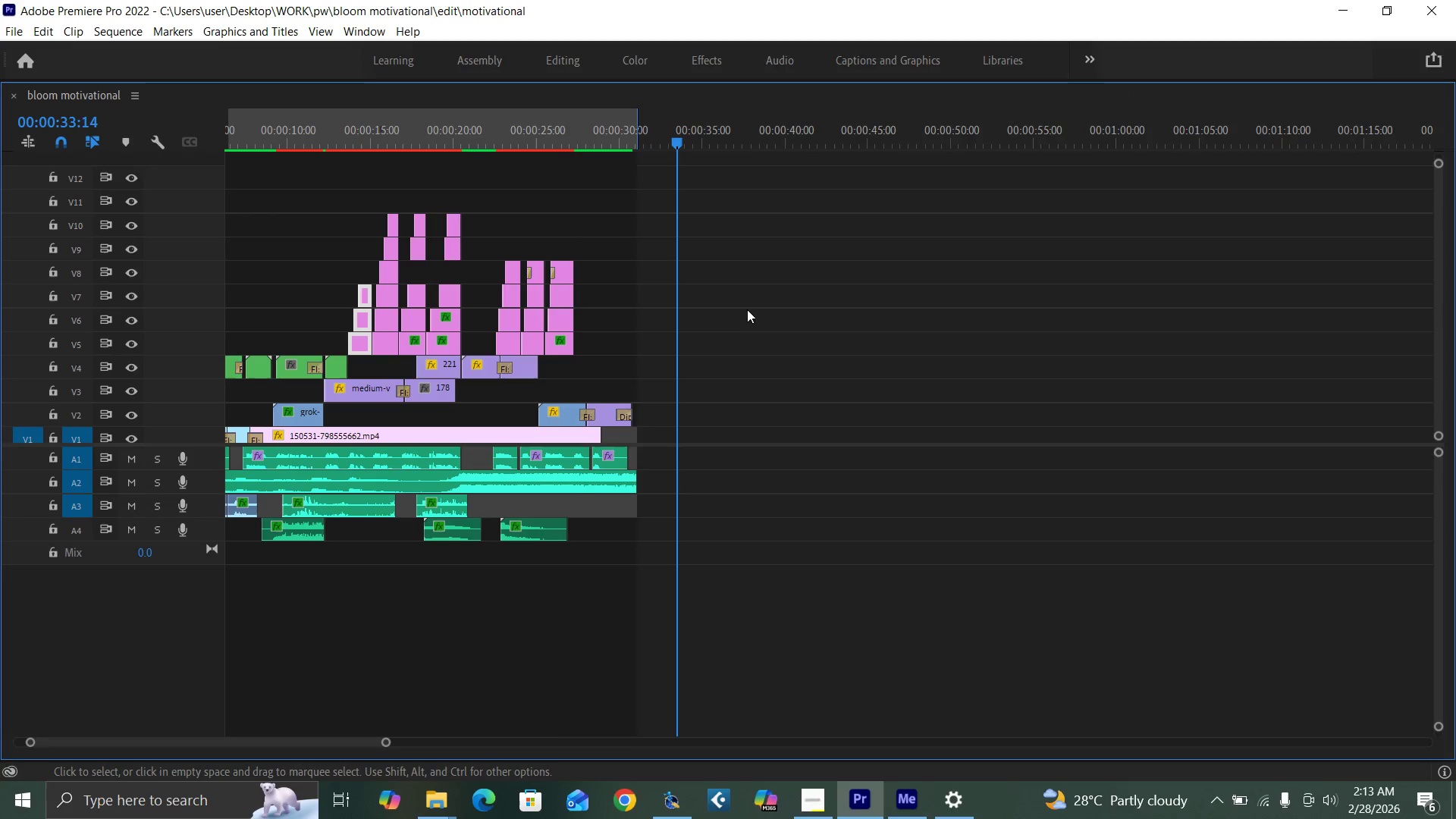 
key(Control+V)
 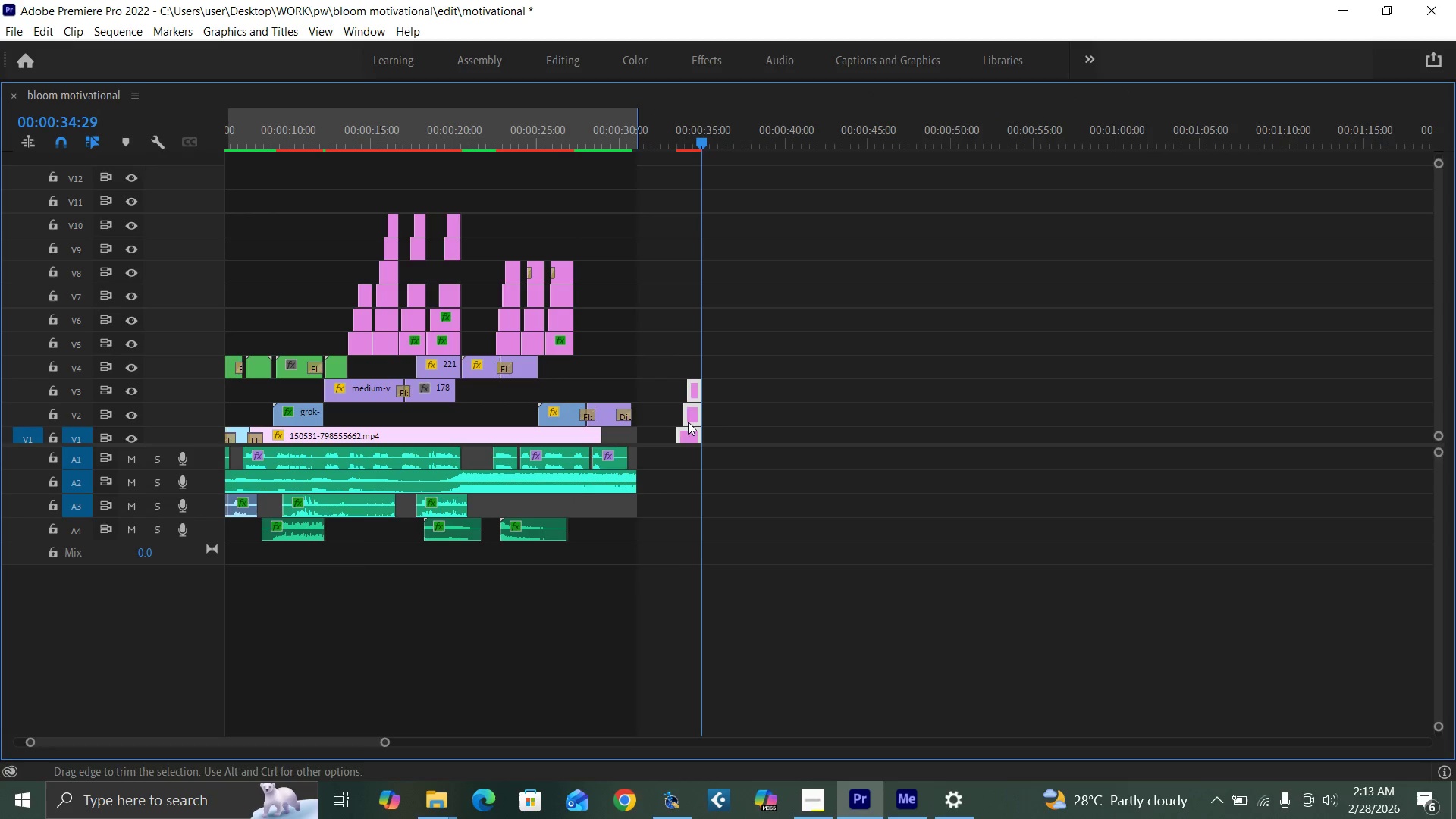 
left_click_drag(start_coordinate=[688, 435], to_coordinate=[598, 348])
 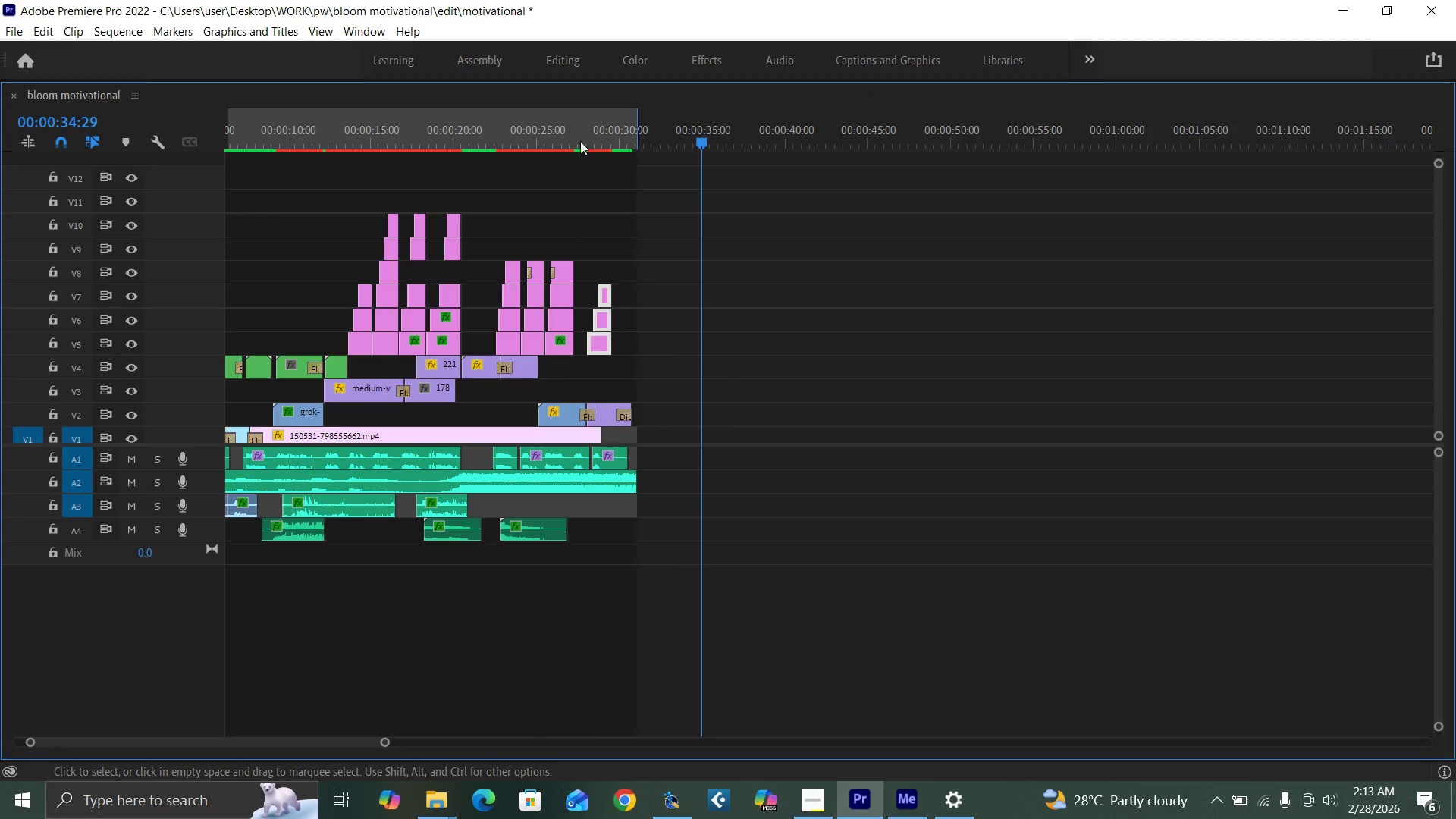 
left_click([588, 134])
 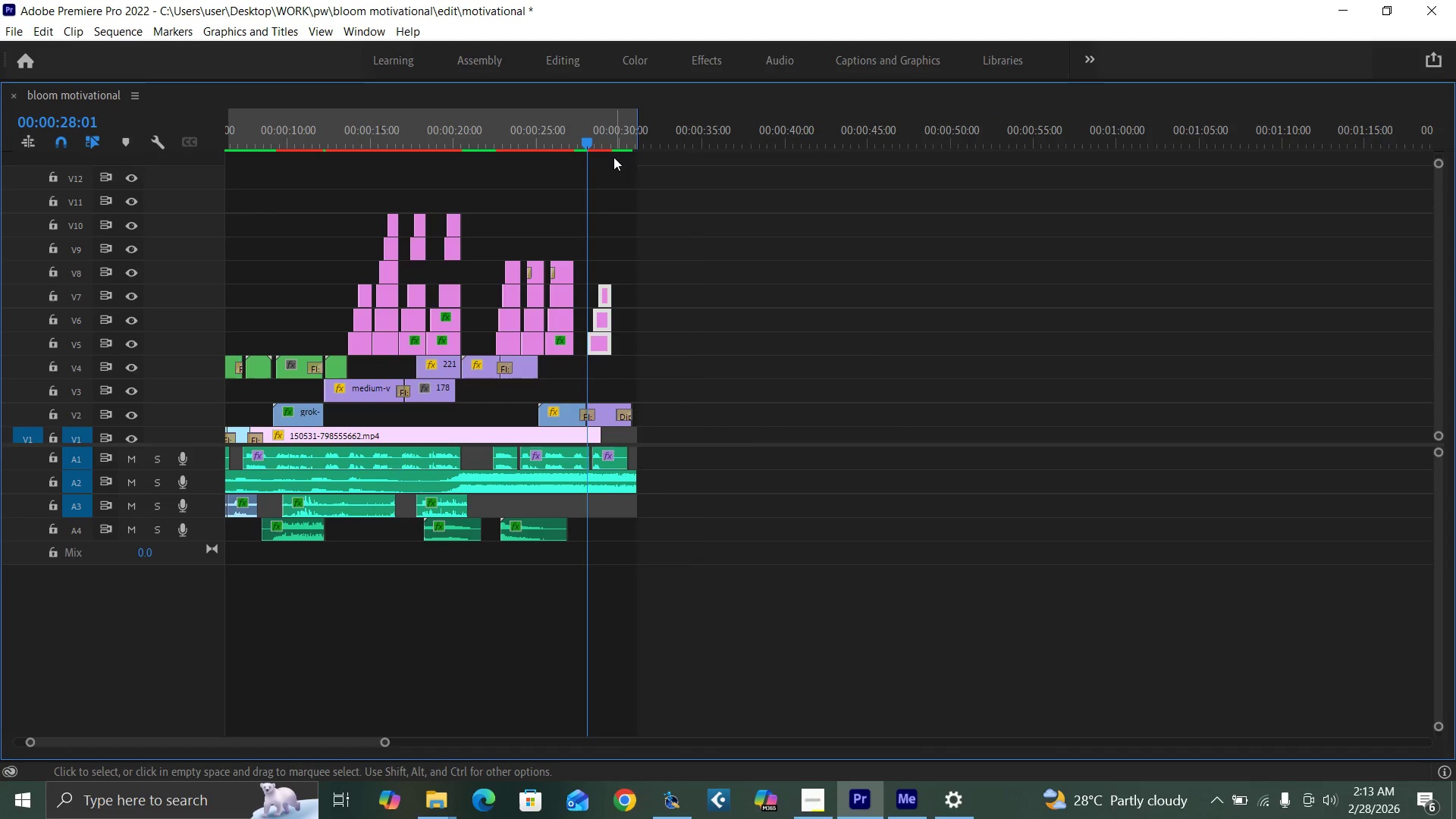 
key(Equal)
 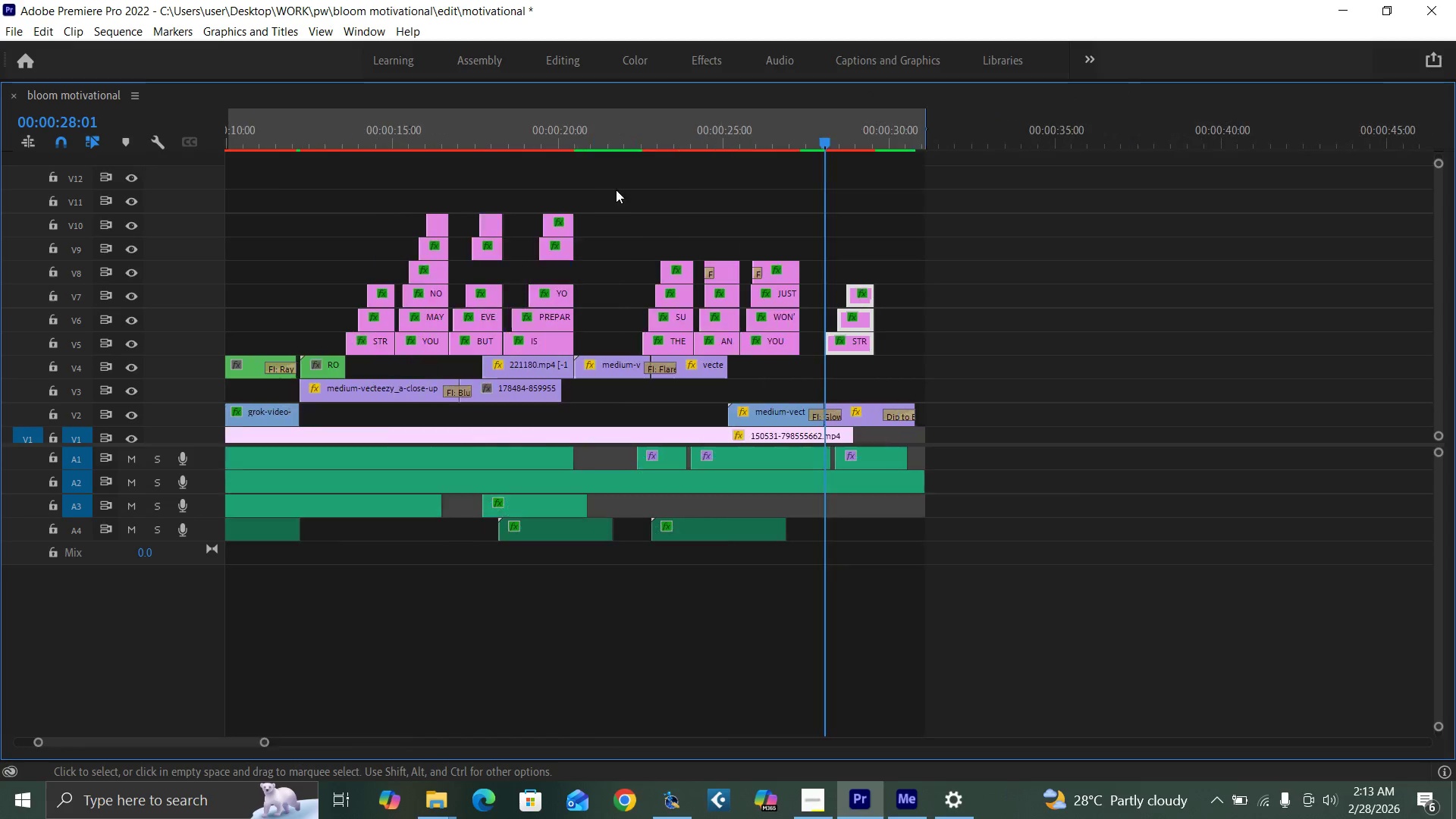 
key(Equal)
 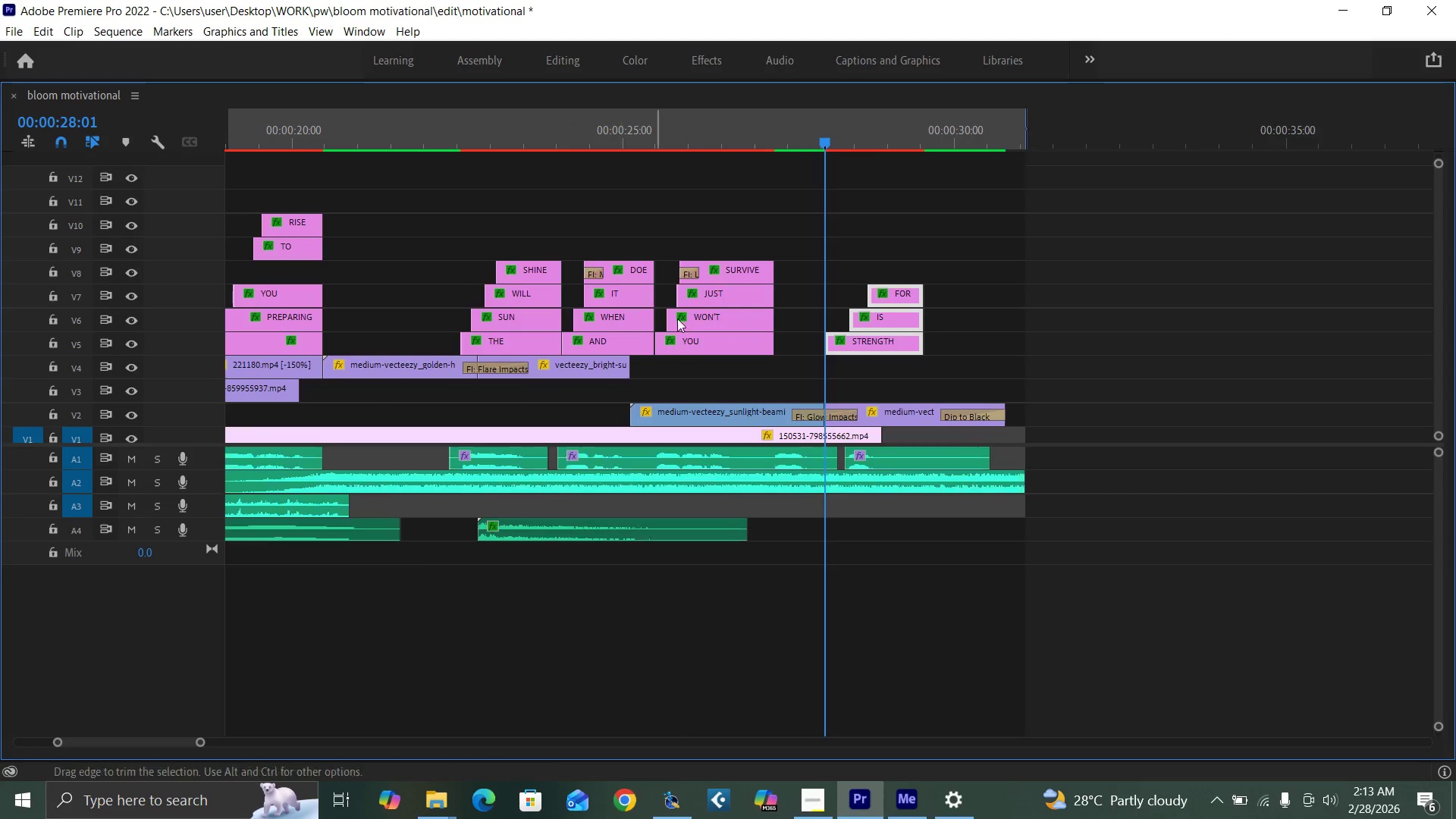 
key(Equal)
 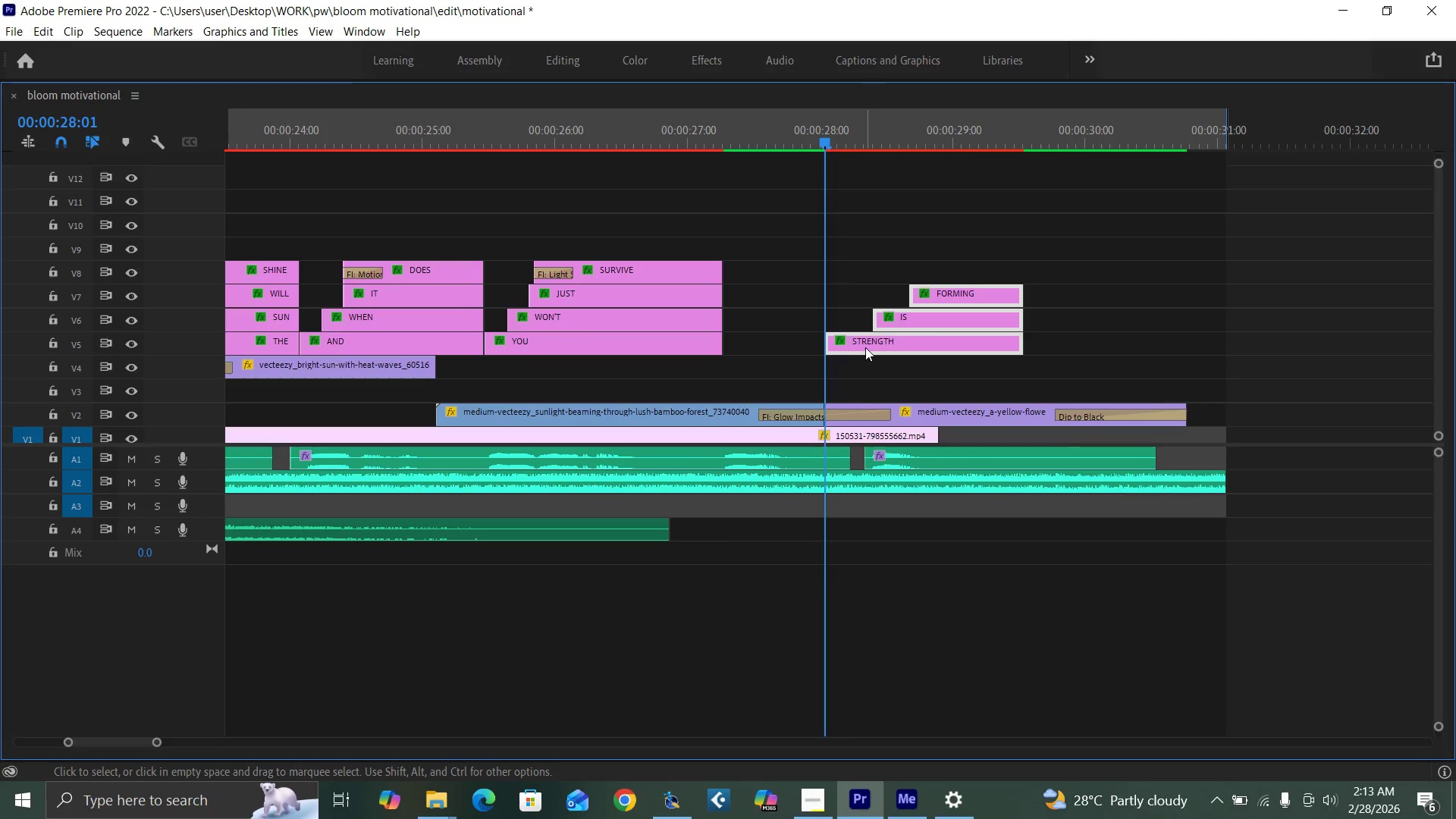 
left_click_drag(start_coordinate=[865, 347], to_coordinate=[761, 337])
 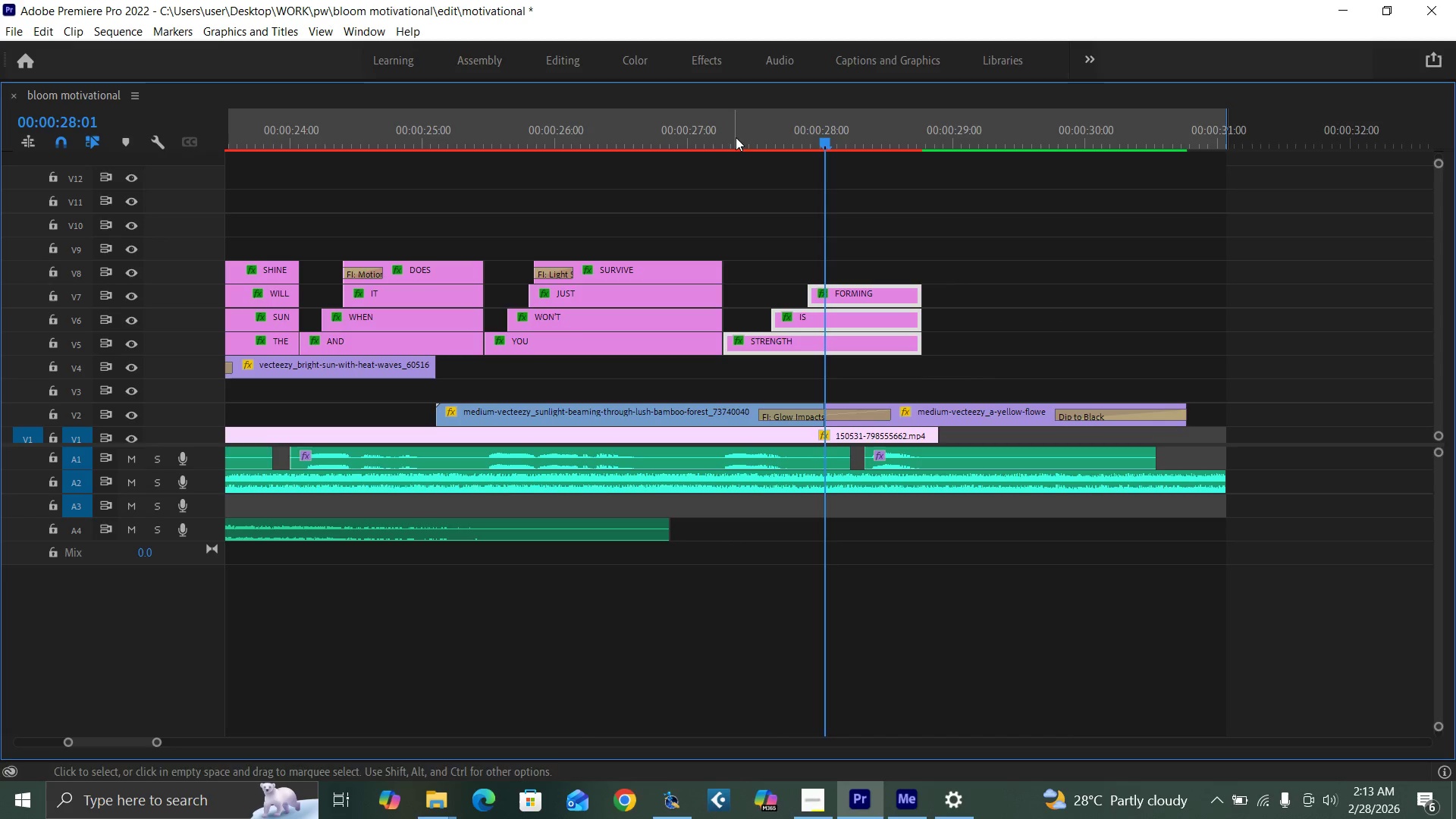 
left_click([736, 135])
 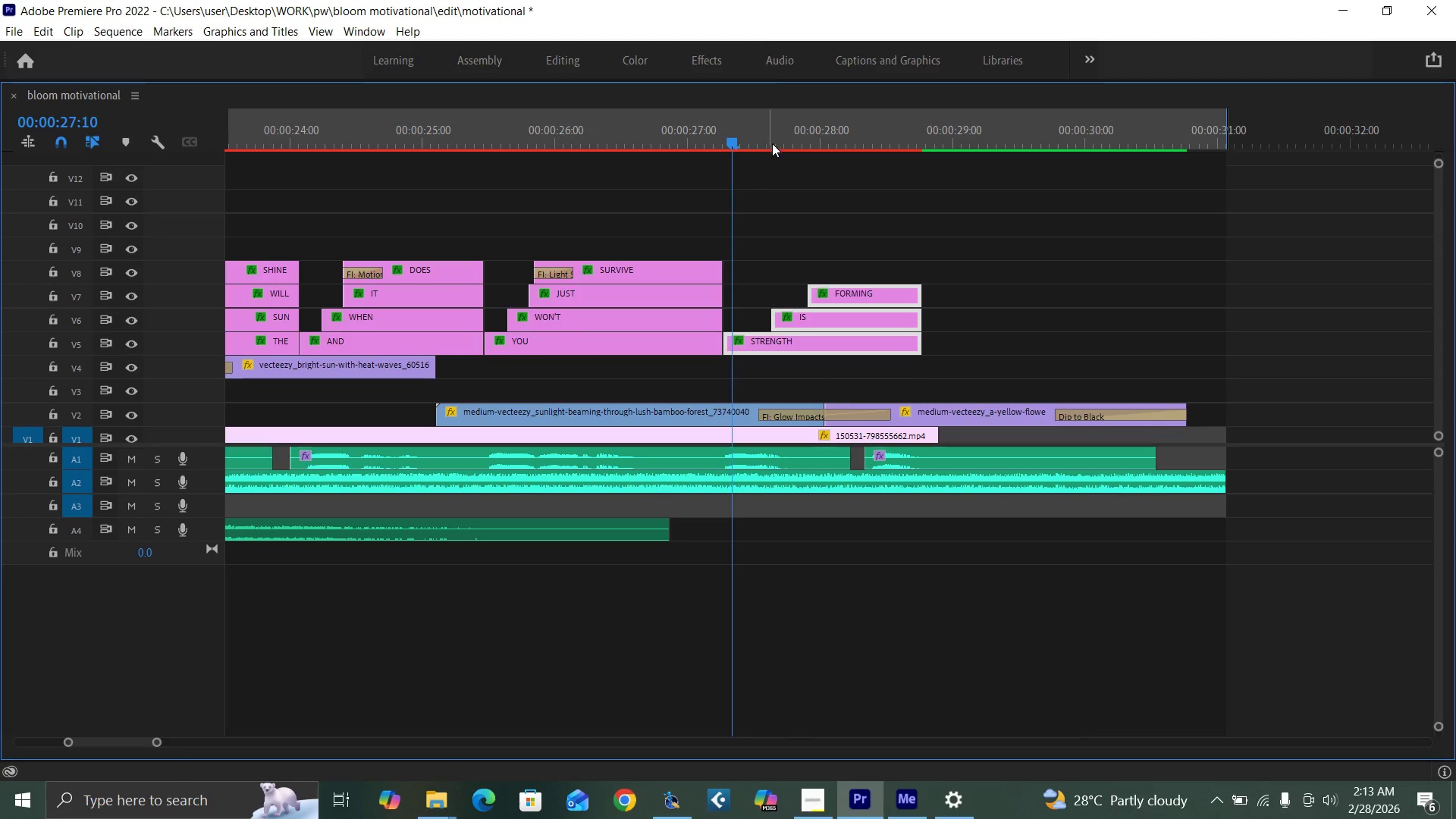 
key(Backquote)
 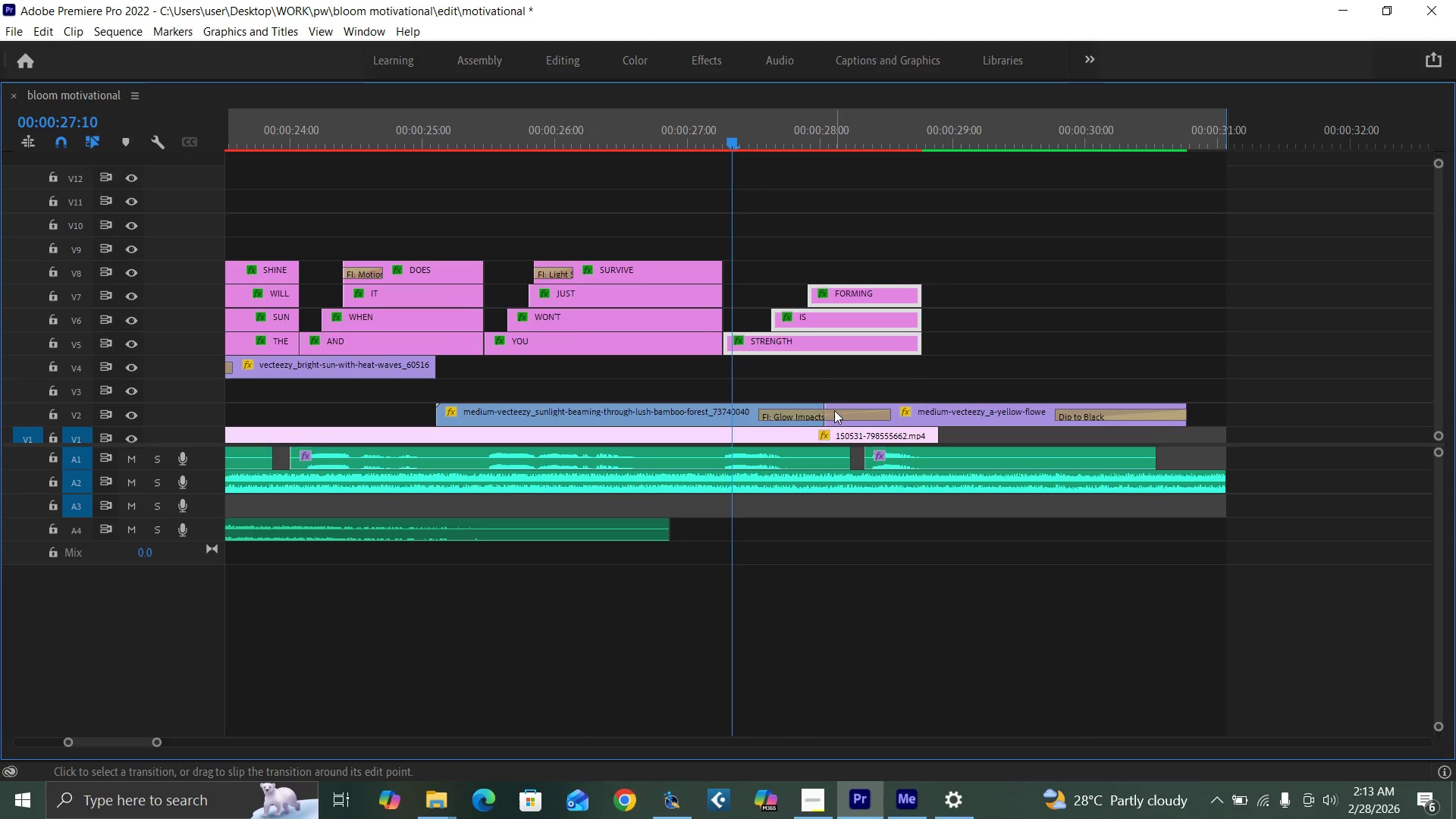 
key(Backquote)
 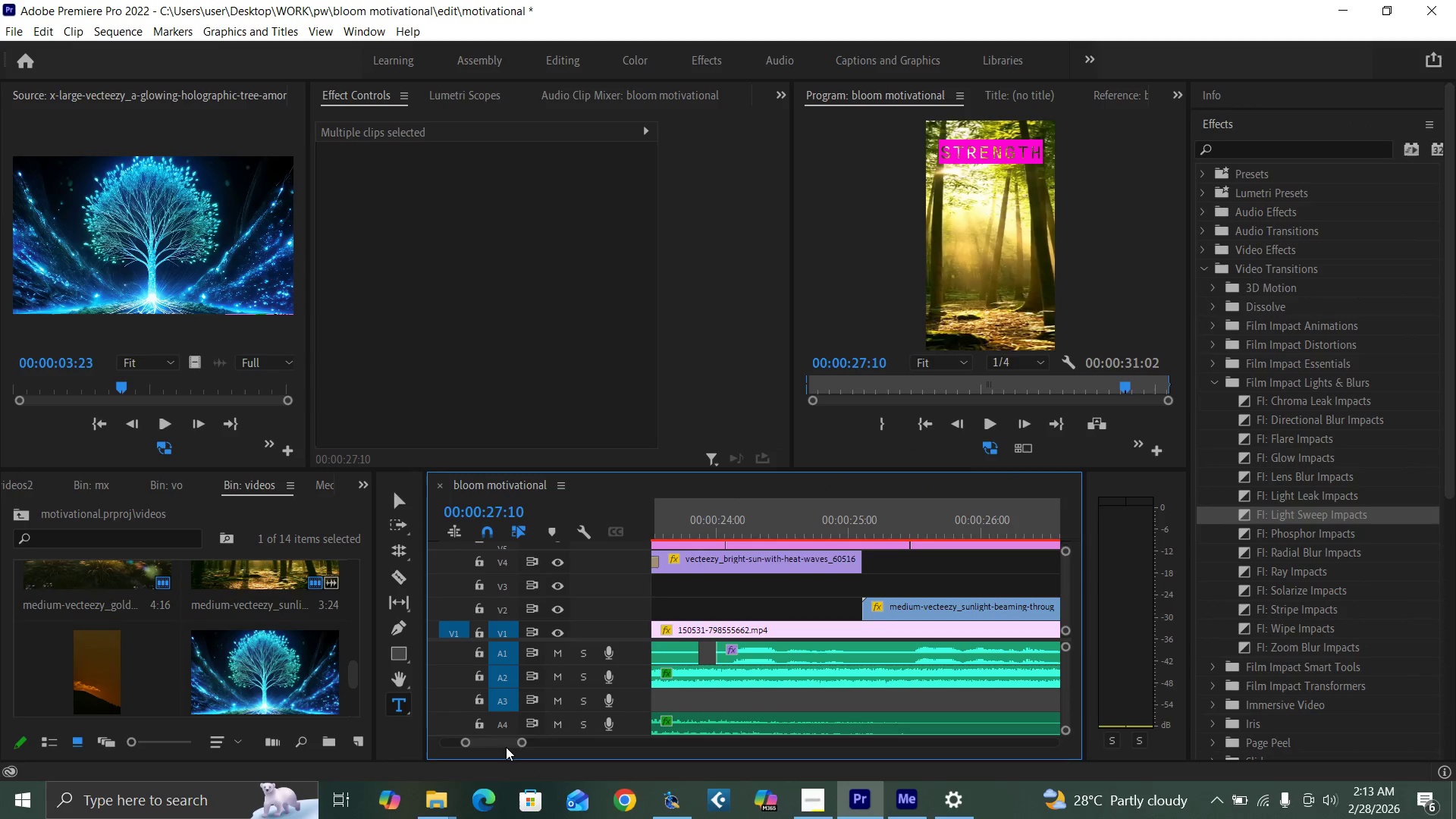 
left_click_drag(start_coordinate=[521, 742], to_coordinate=[631, 767])
 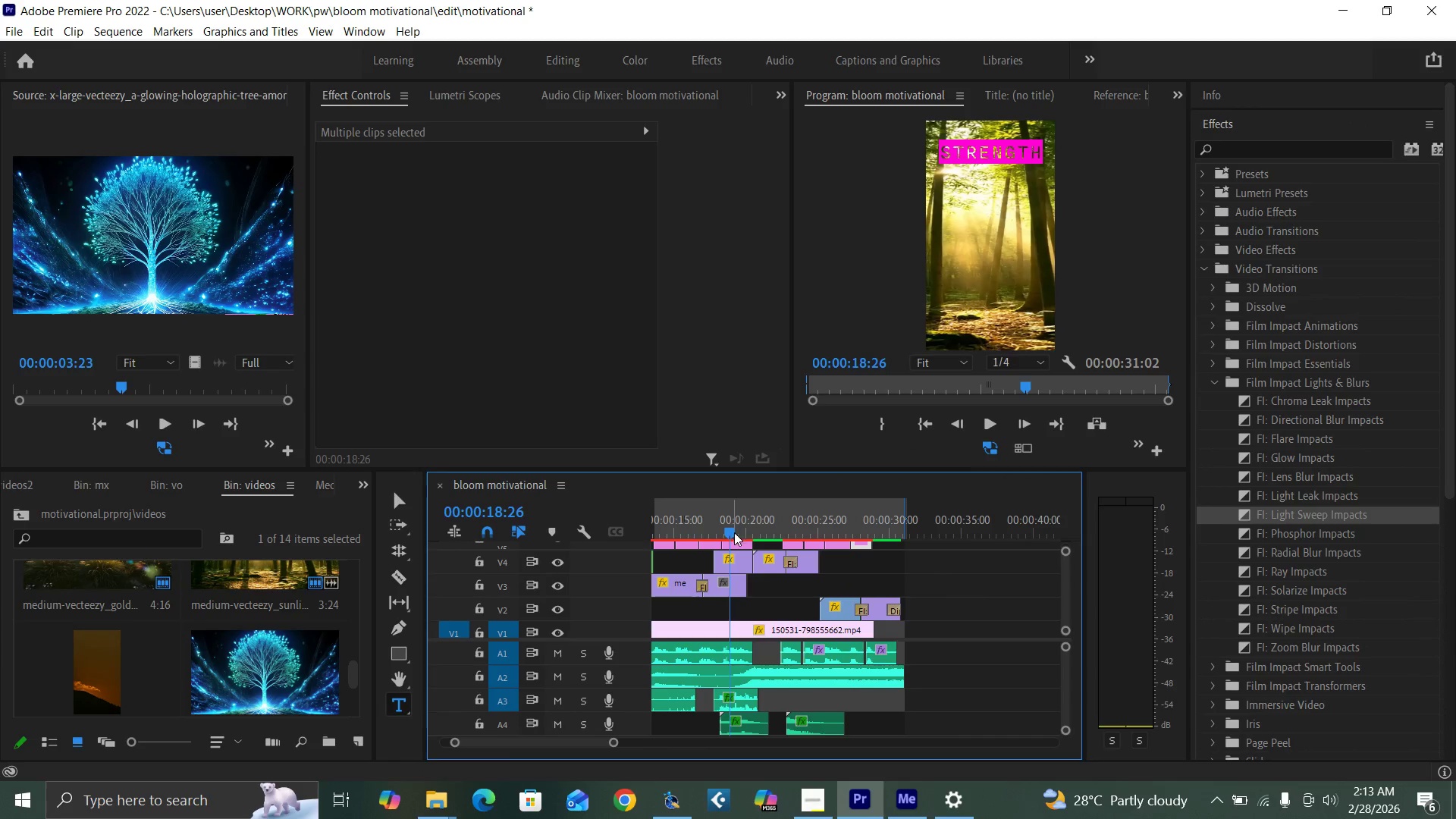 
key(Space)
 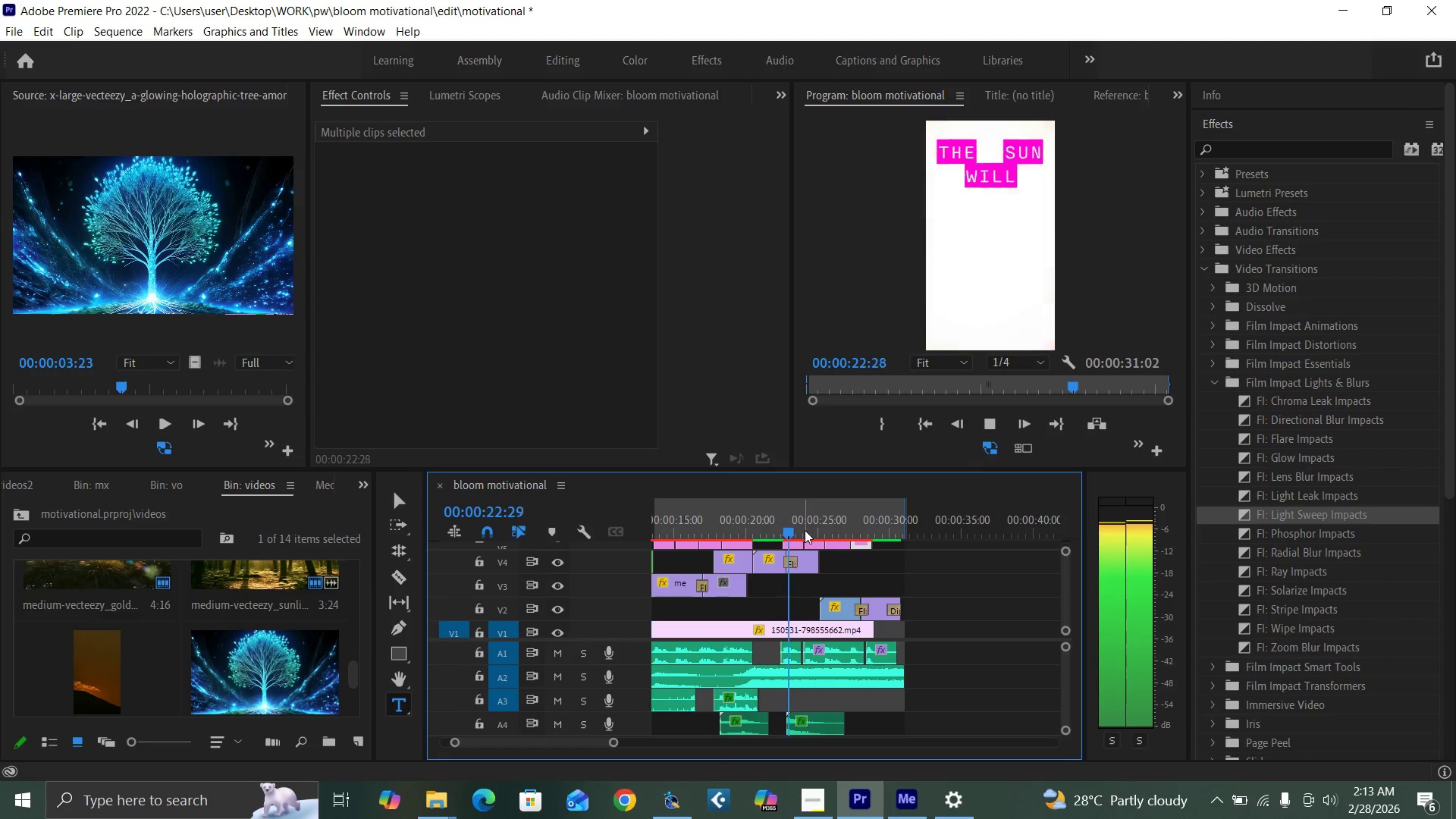 
wait(9.25)
 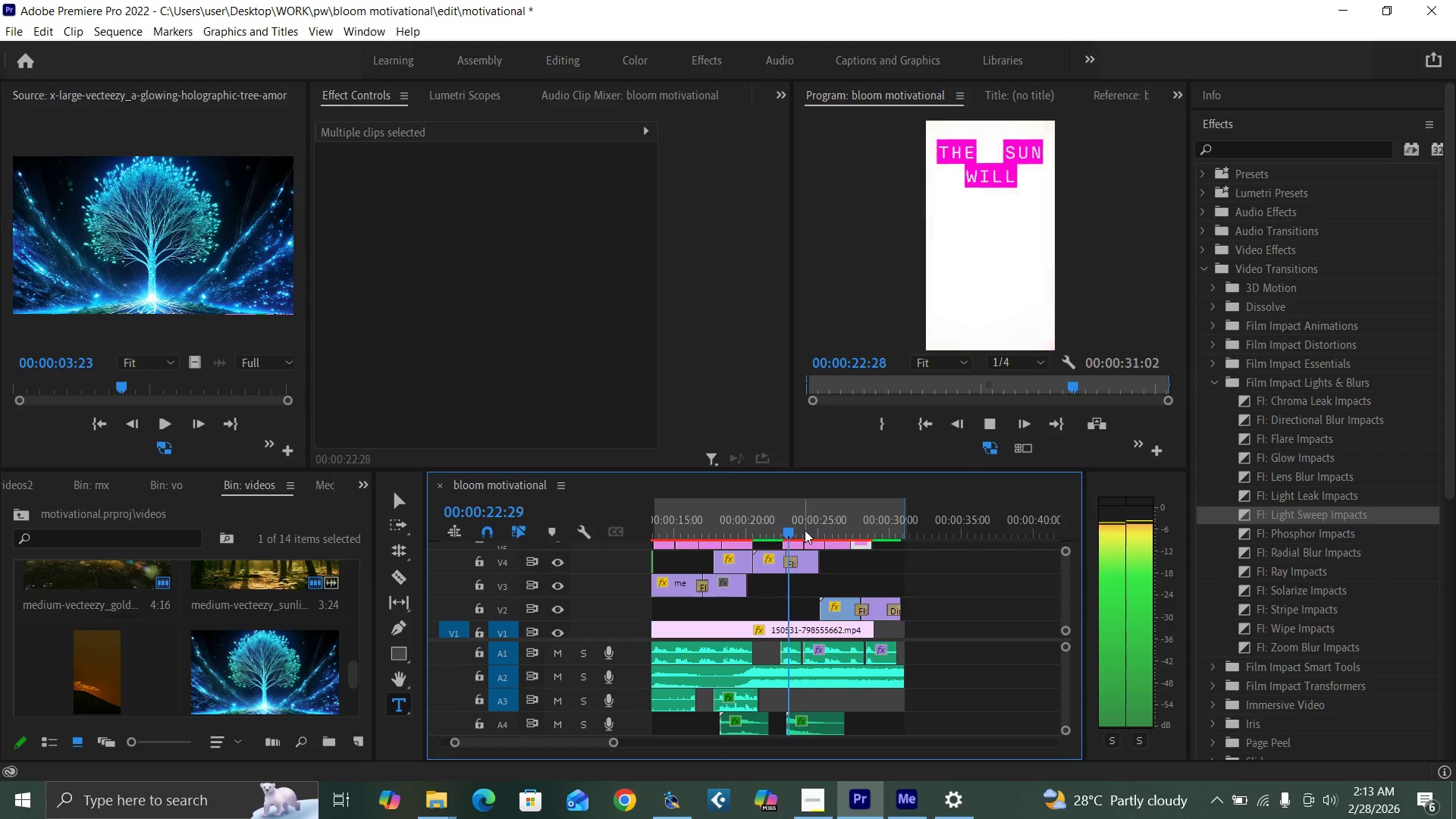 
key(Space)
 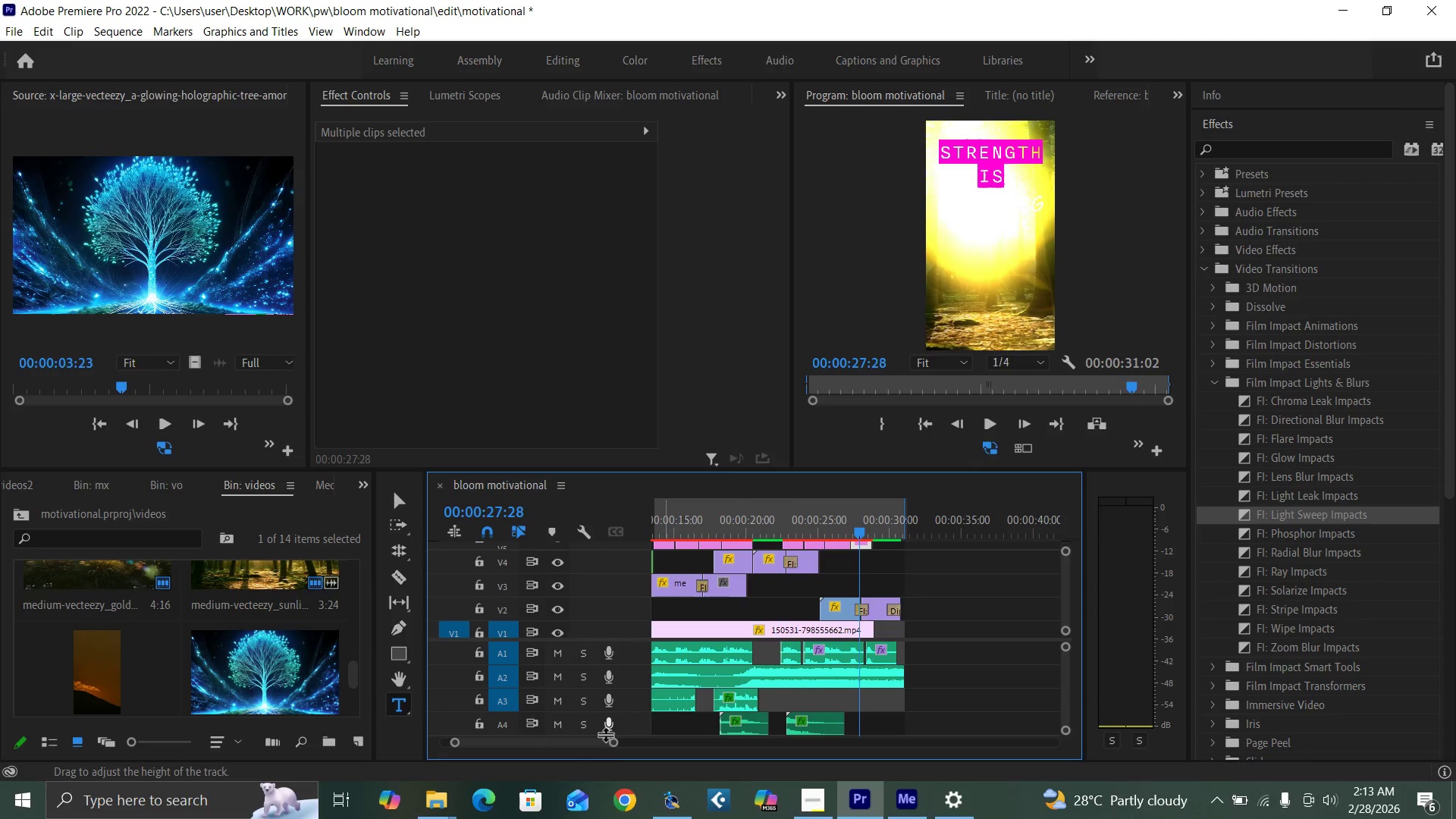 
left_click_drag(start_coordinate=[614, 743], to_coordinate=[572, 731])
 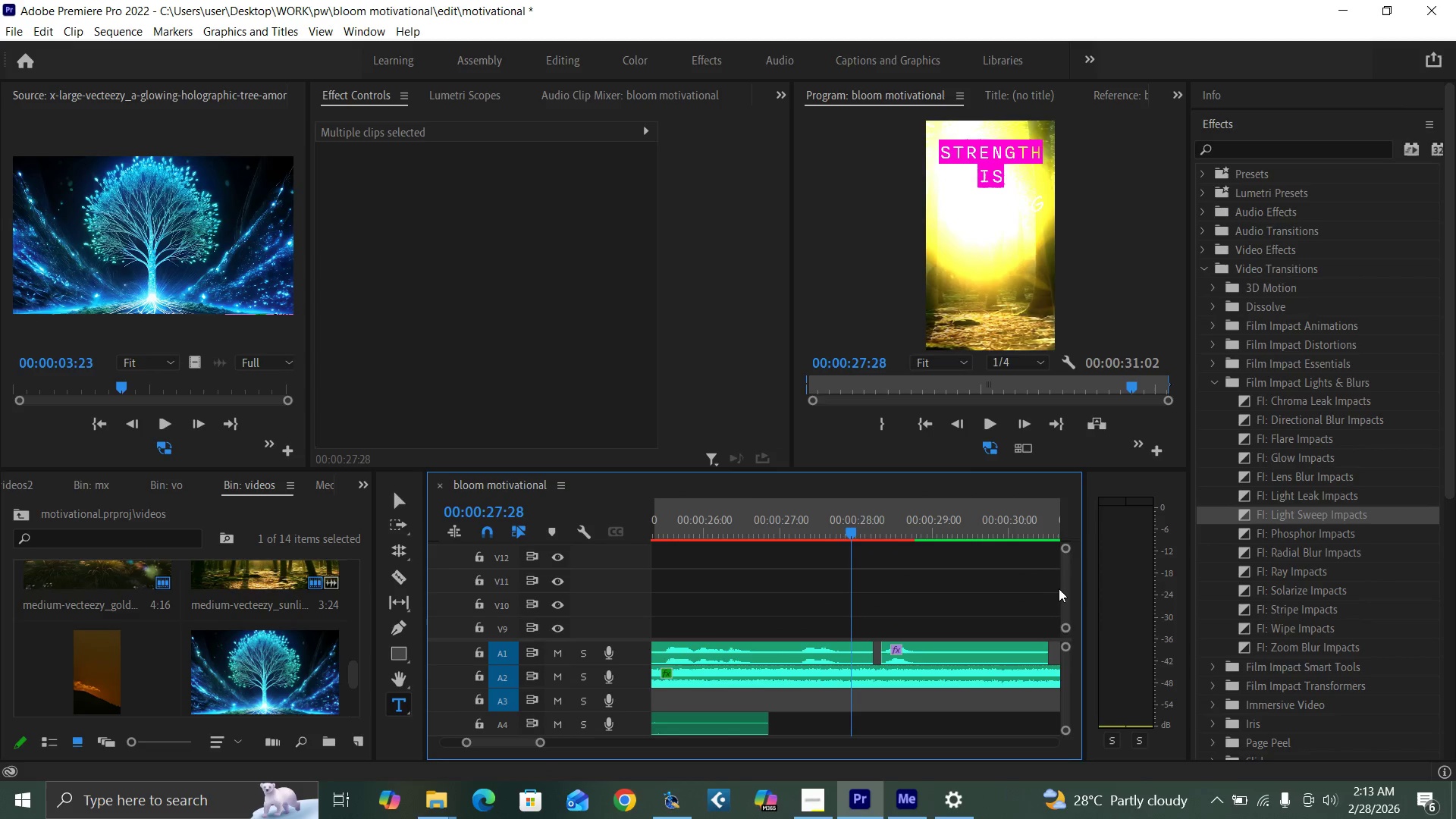 
mouse_move([1048, 592])
 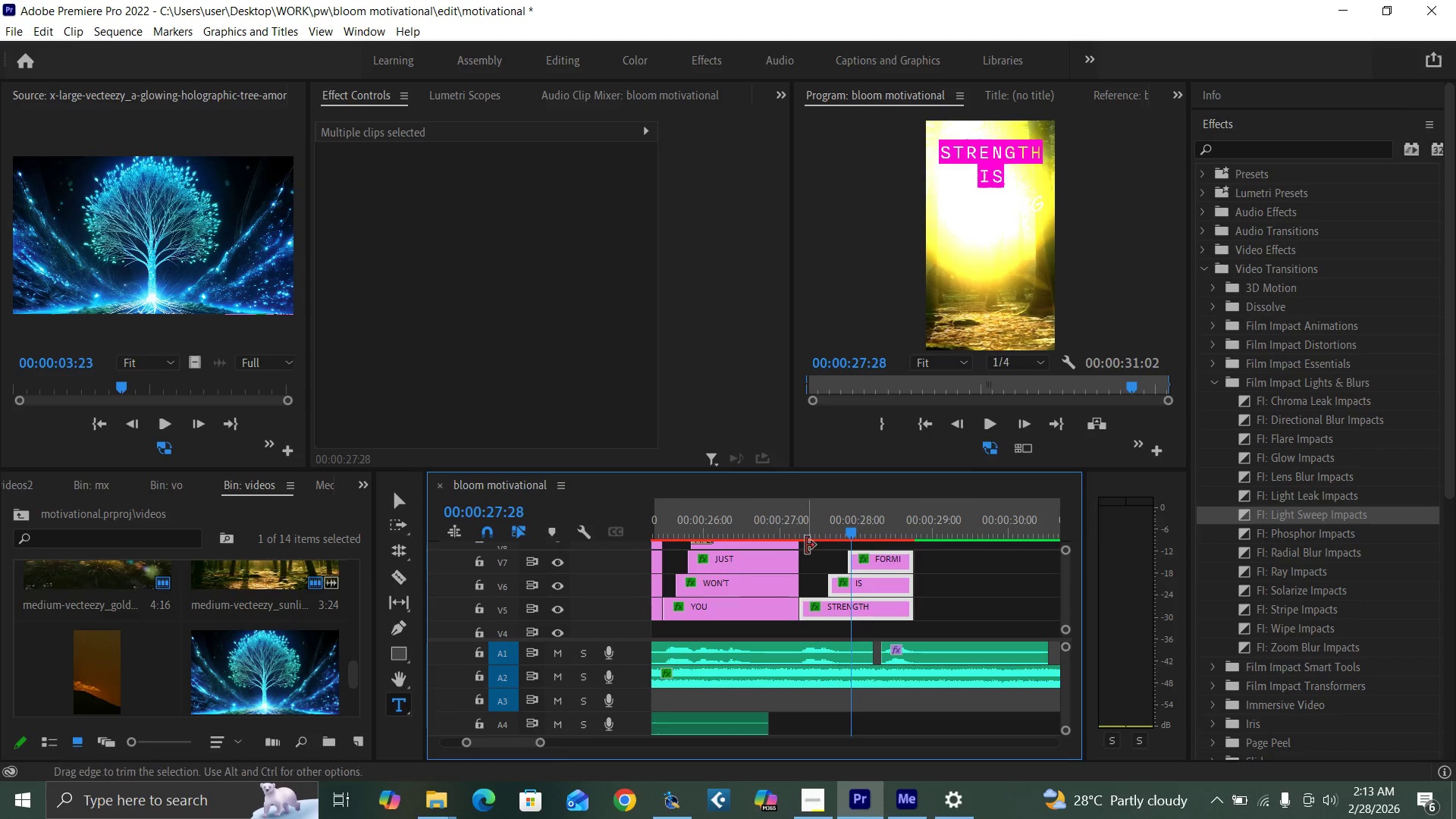 
left_click([755, 532])
 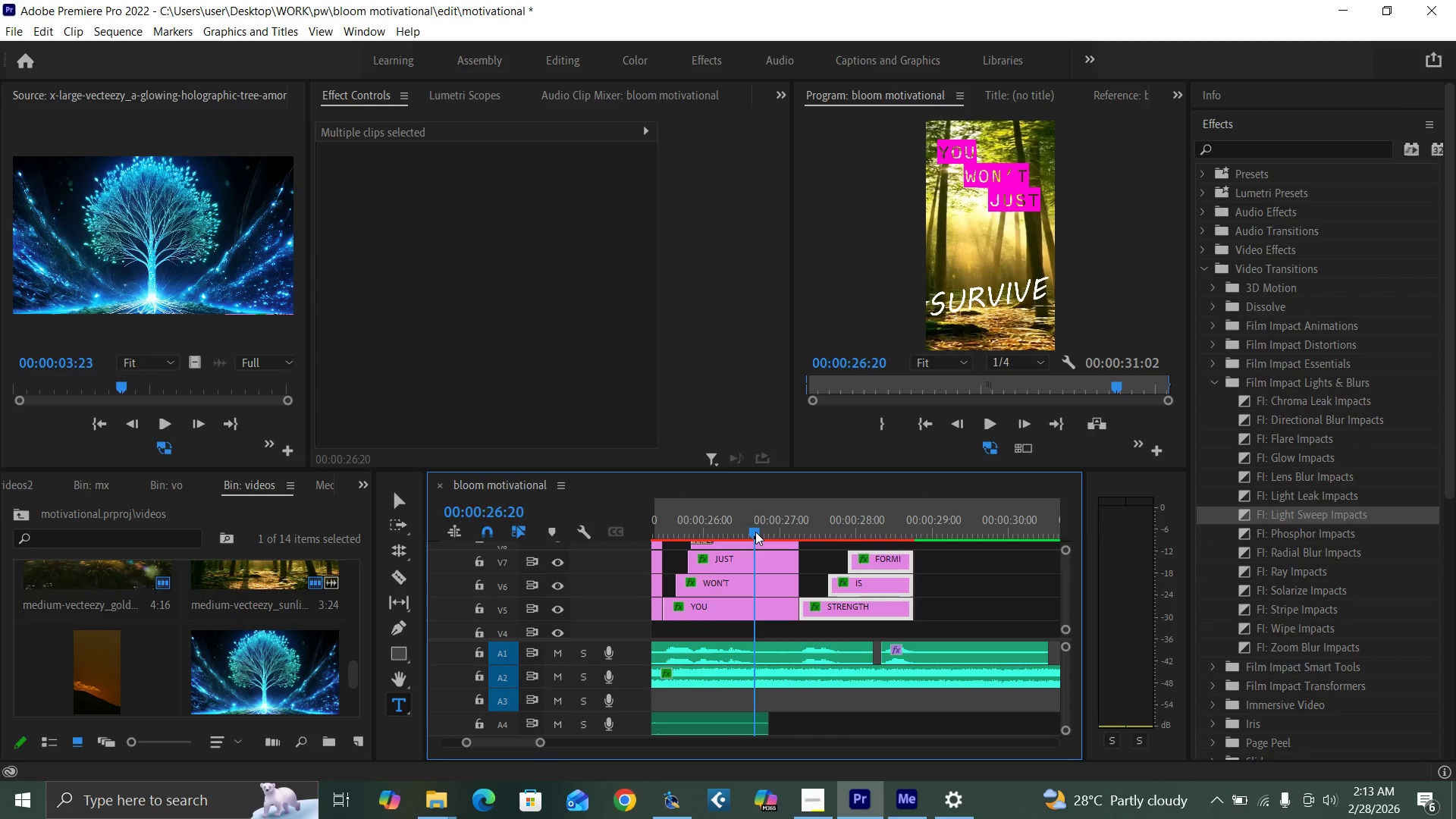 
key(Space)
 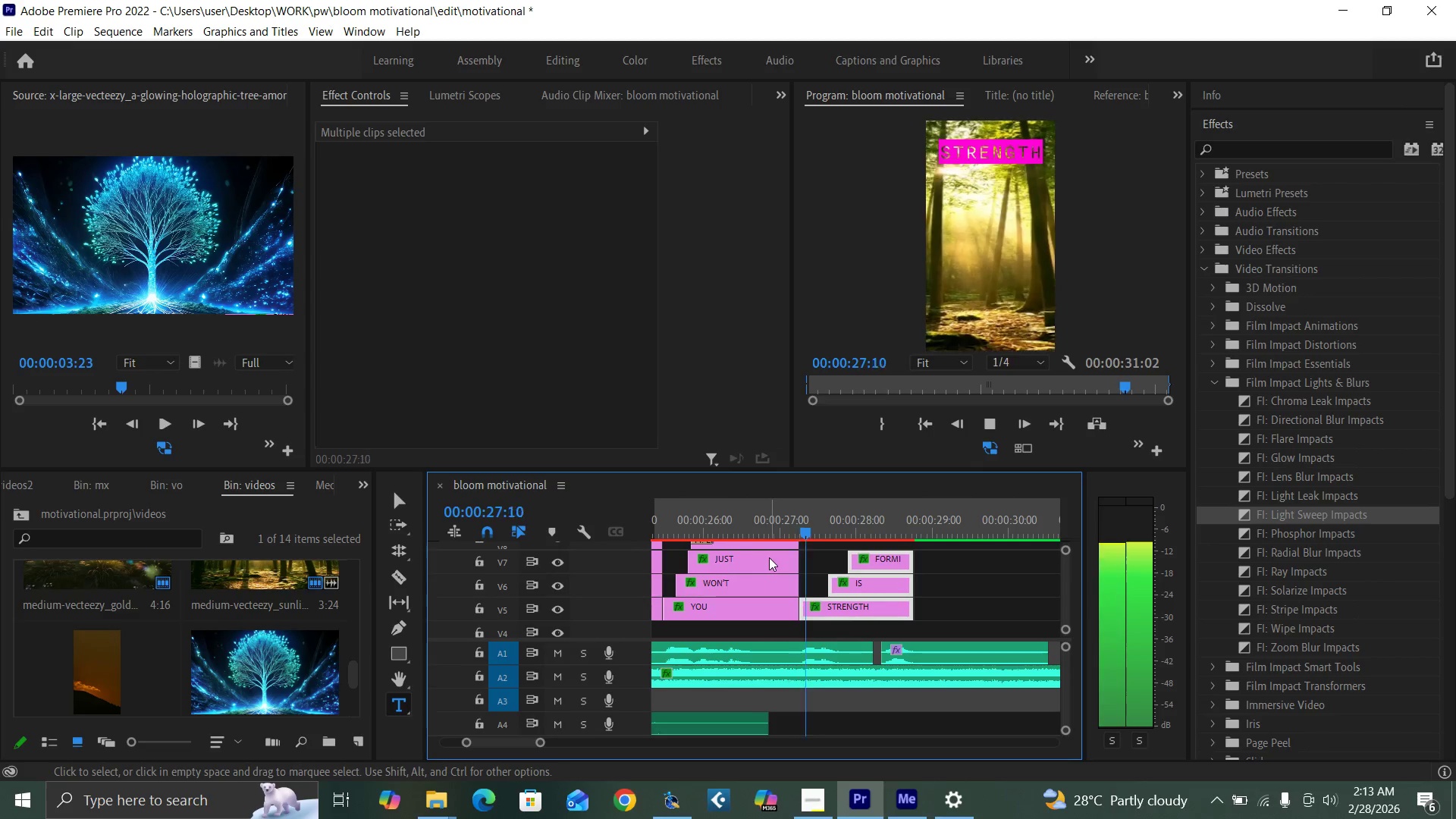 
key(Space)
 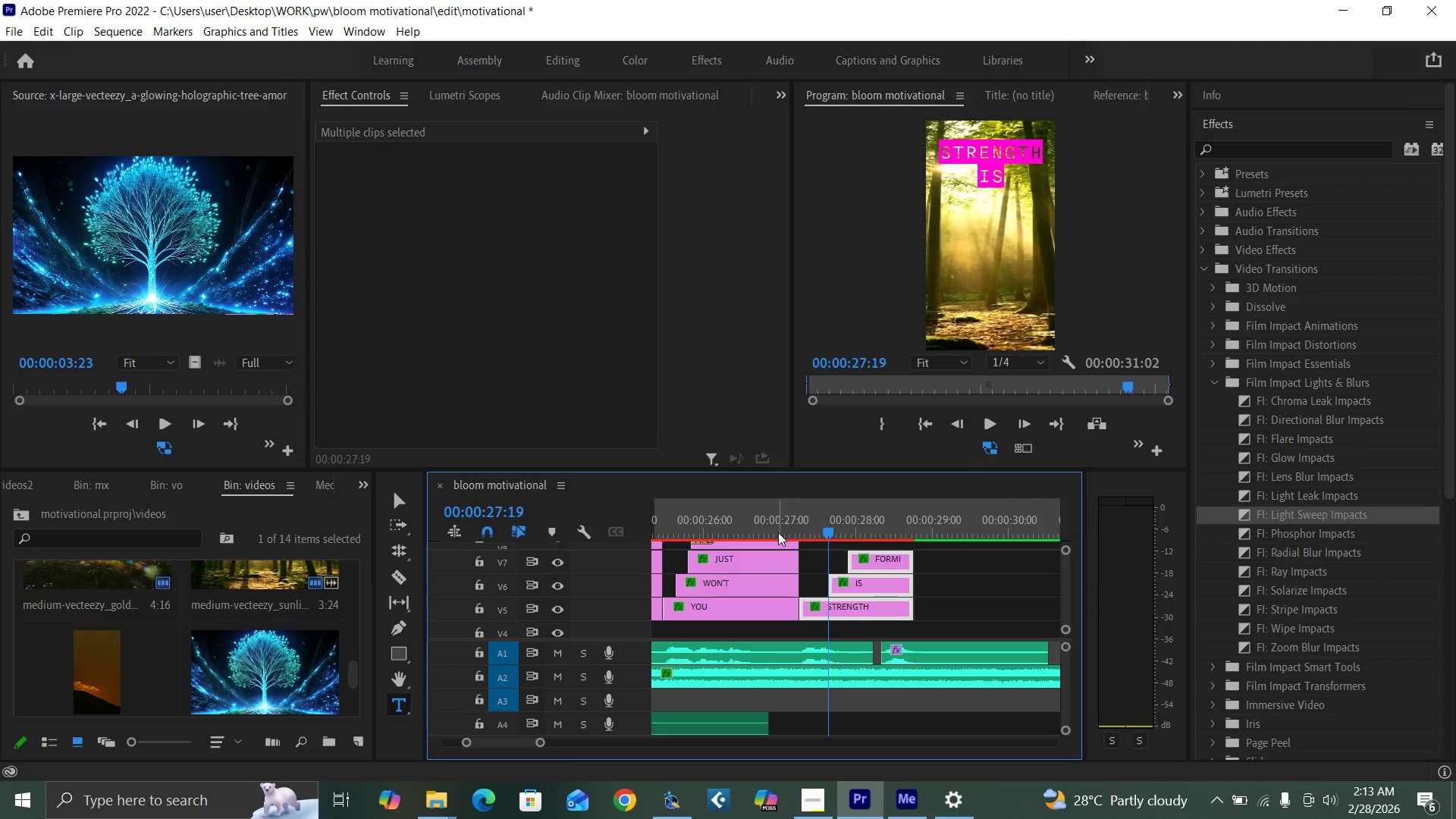 
left_click([784, 534])
 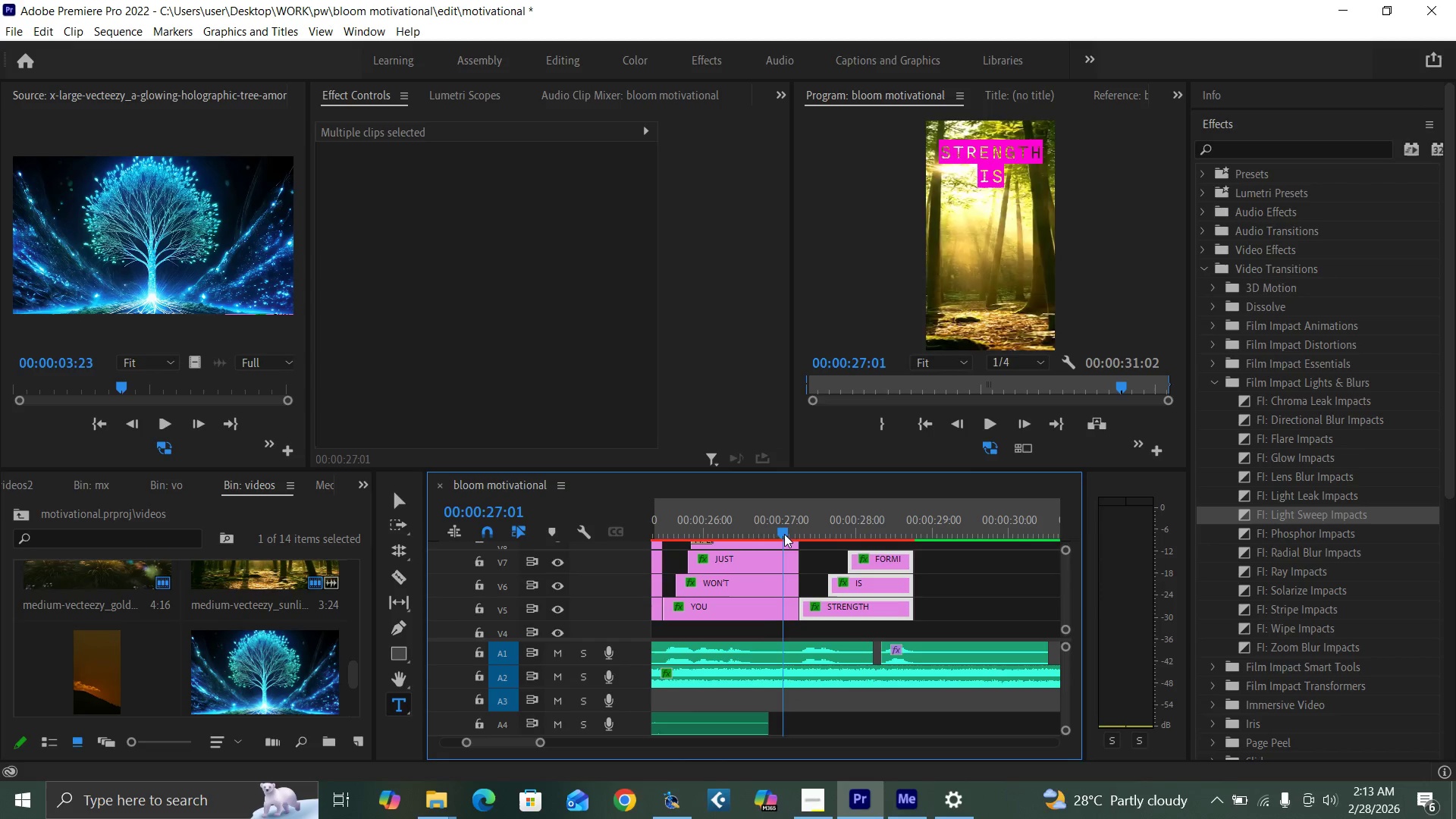 
key(Space)
 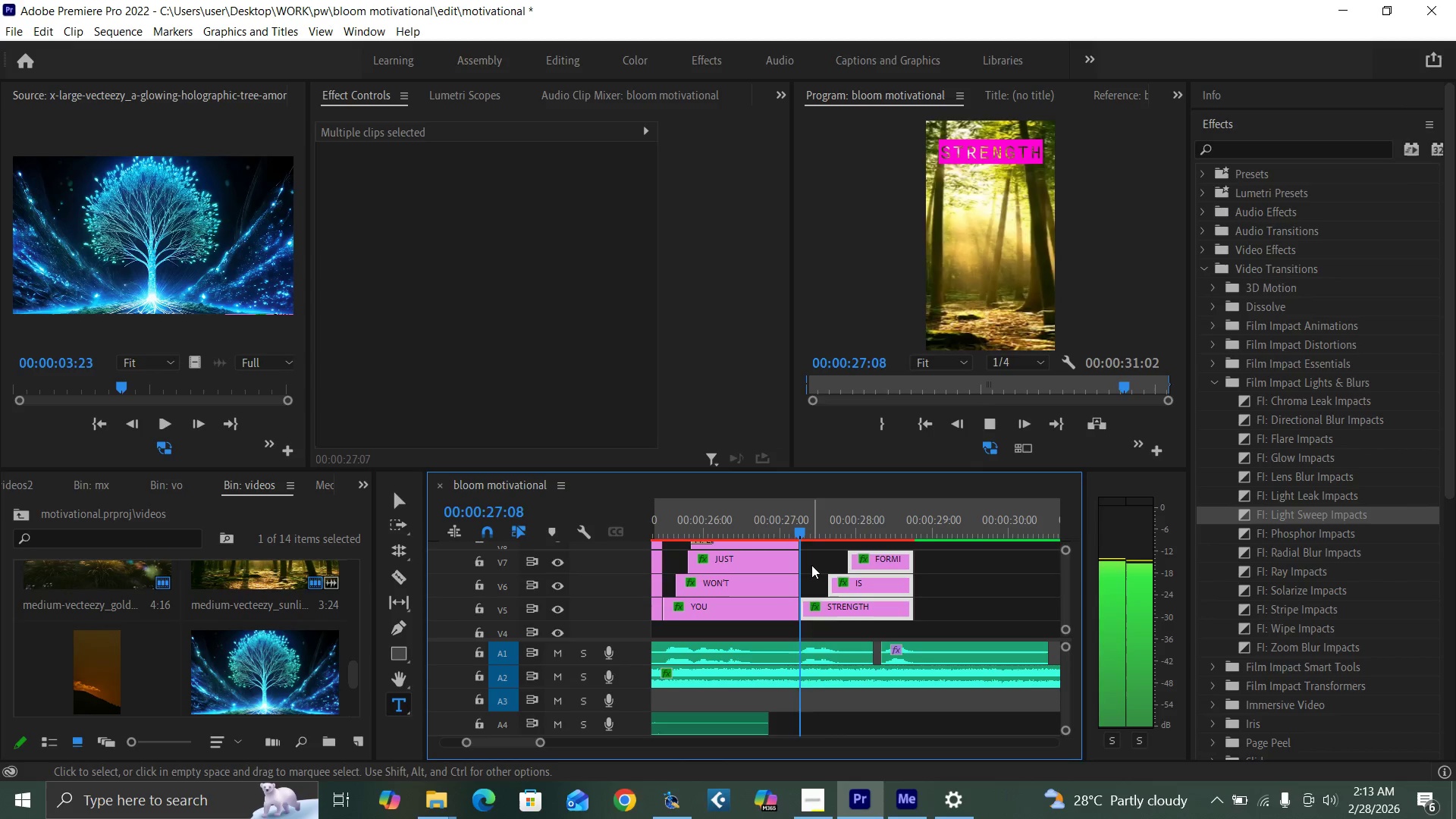 
key(Space)
 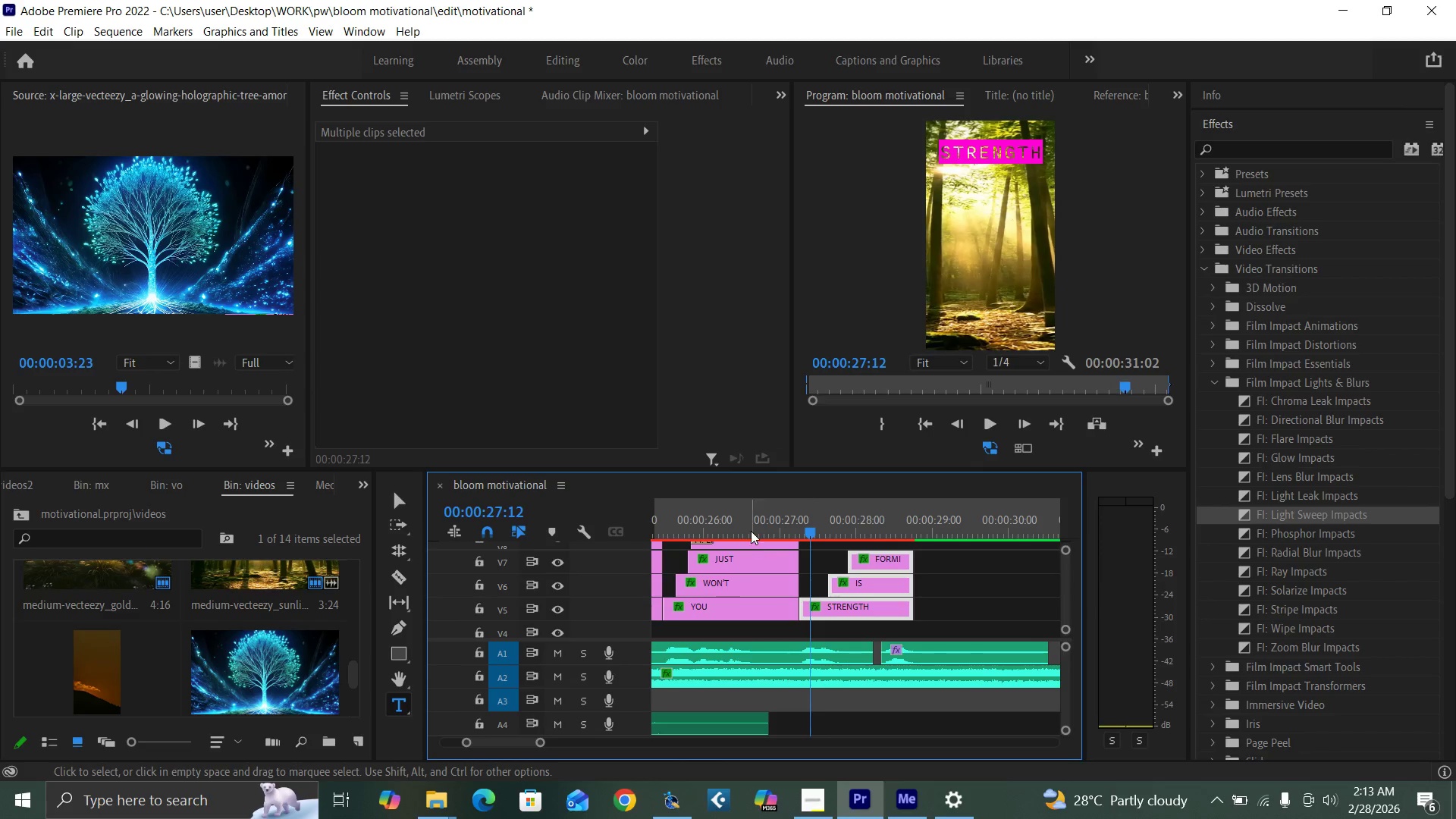 
key(Space)
 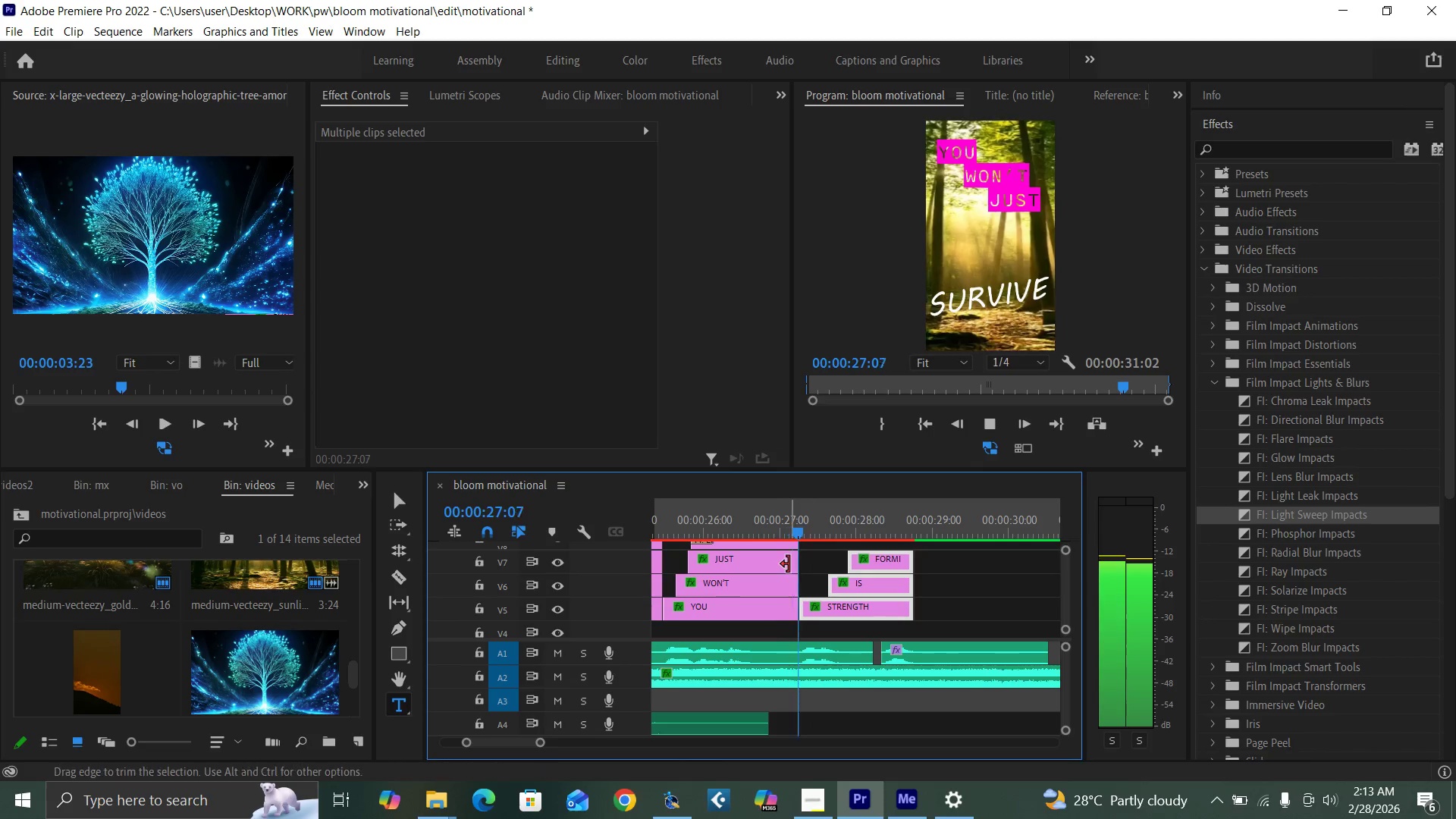 
key(Space)
 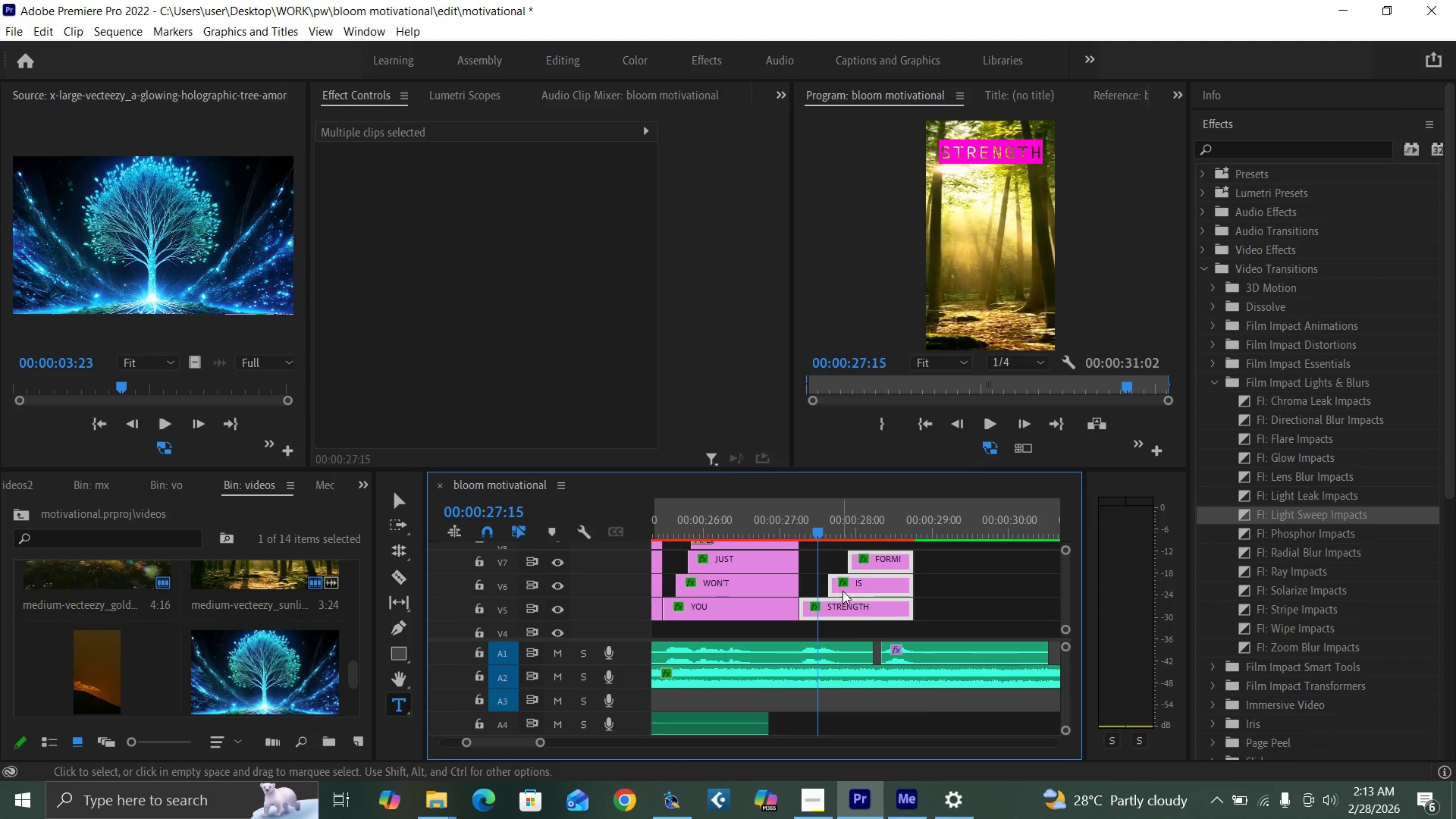 
left_click_drag(start_coordinate=[843, 591], to_coordinate=[837, 589])
 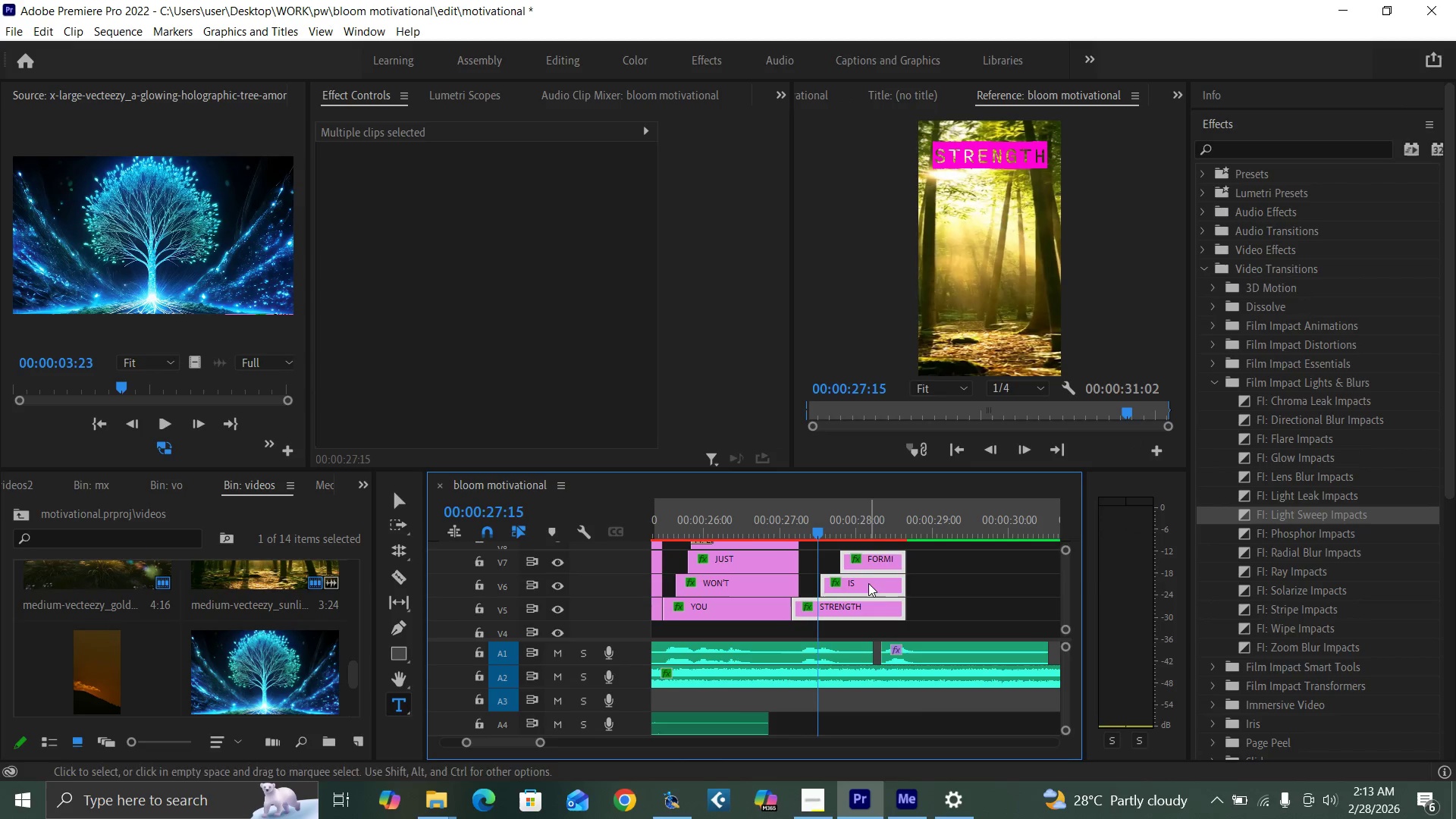 
key(Control+Z)
 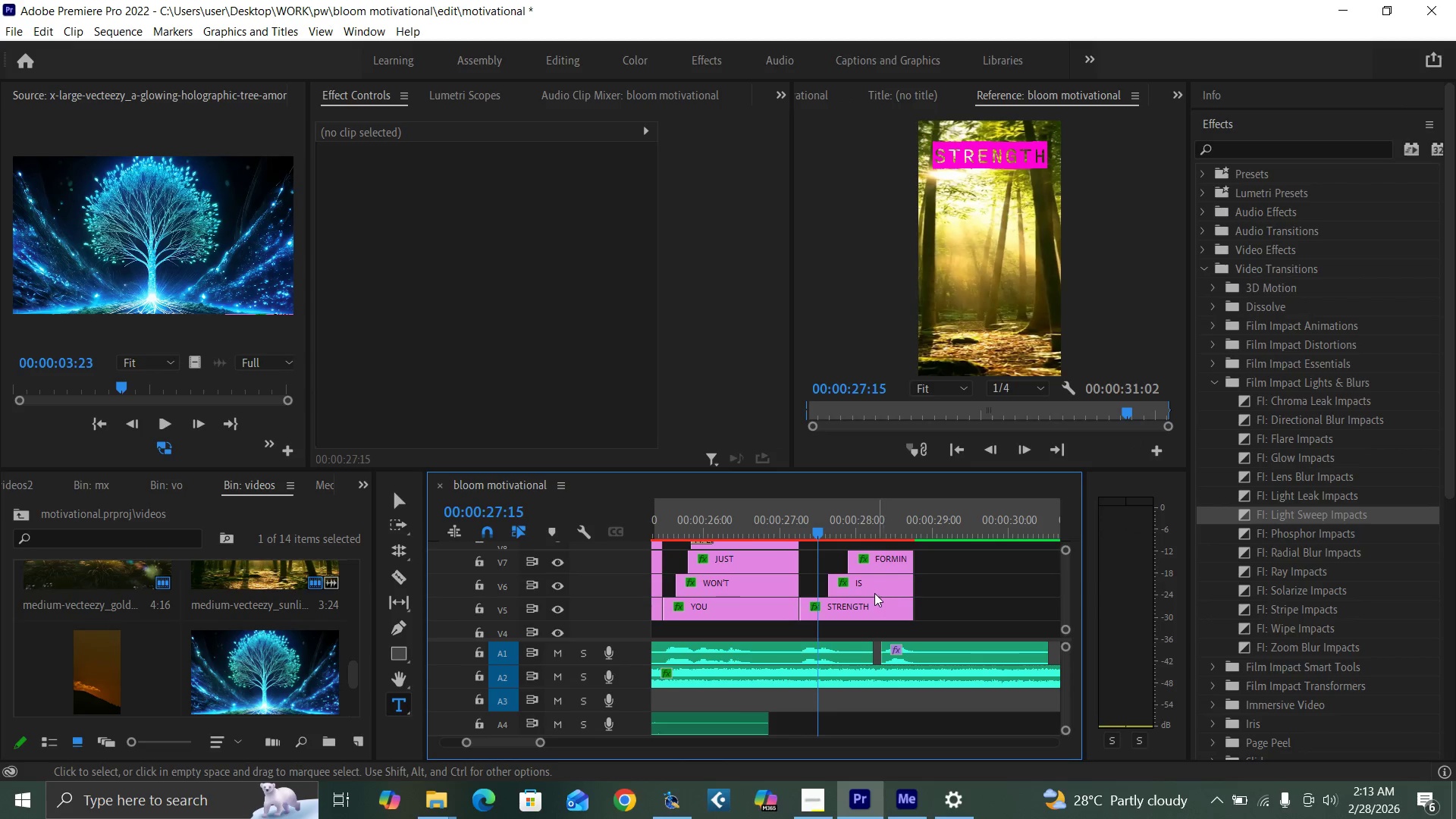 
left_click_drag(start_coordinate=[871, 592], to_coordinate=[860, 588])
 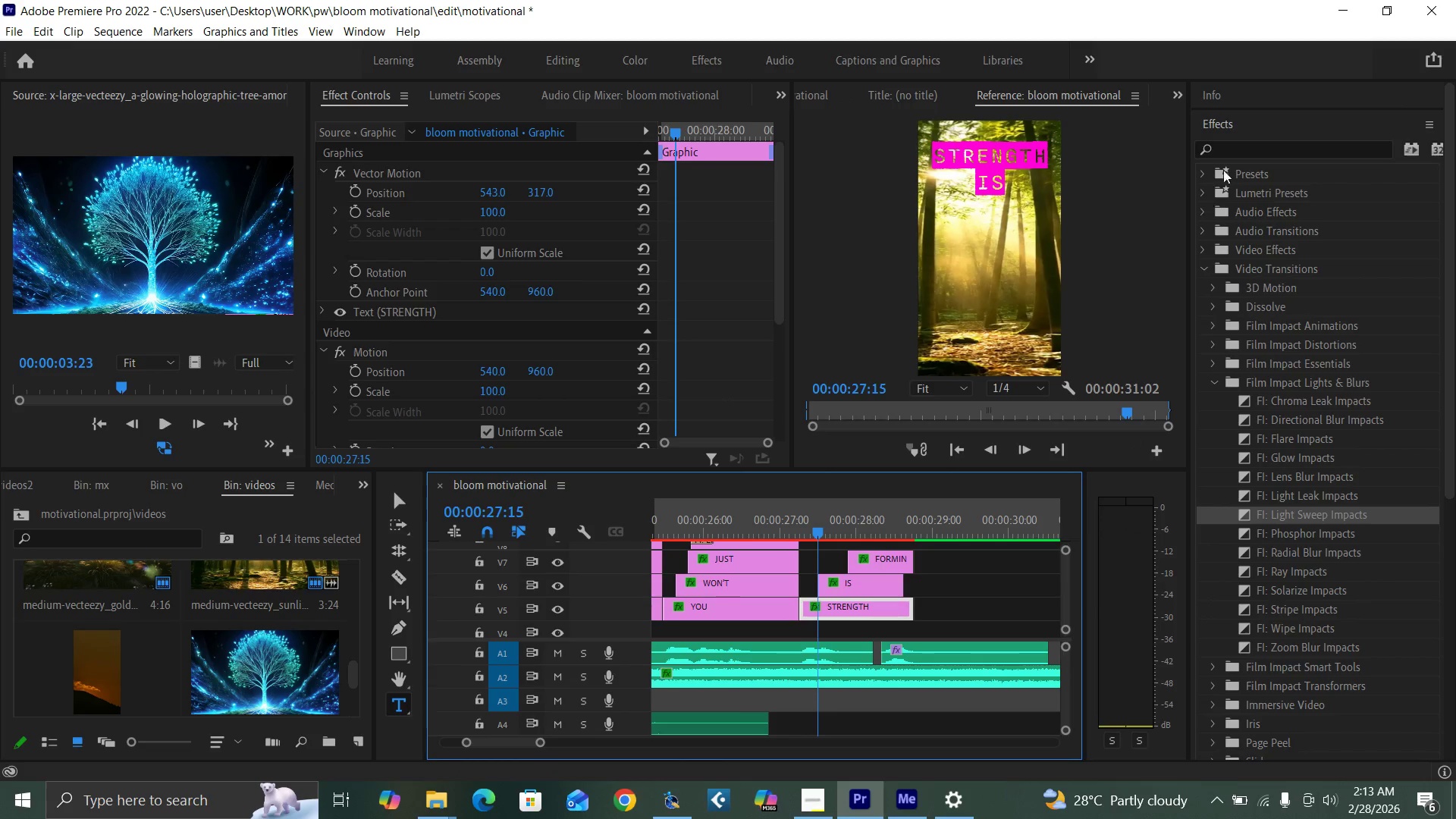 
left_click([1247, 133])
 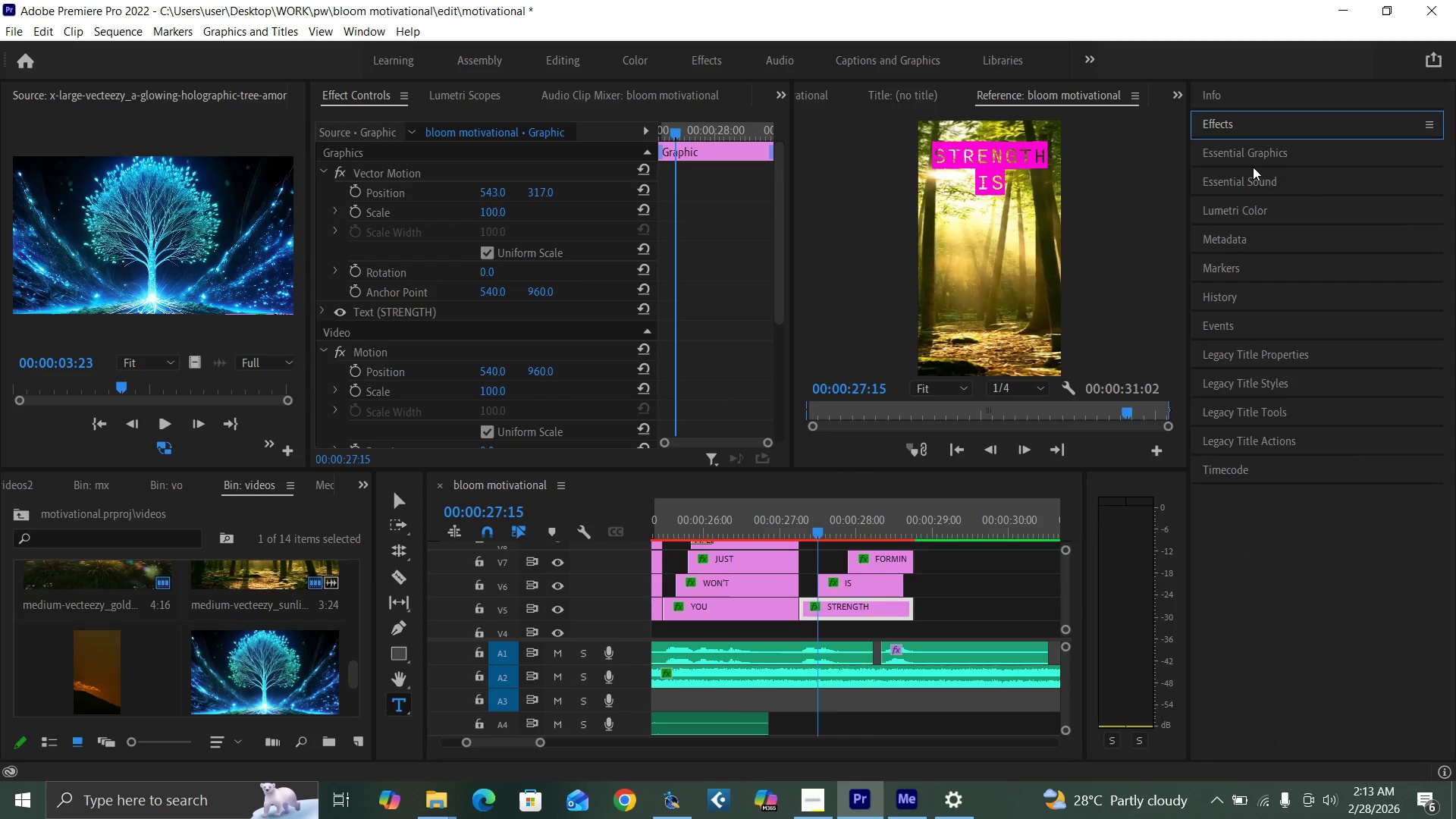 
left_click([1254, 158])
 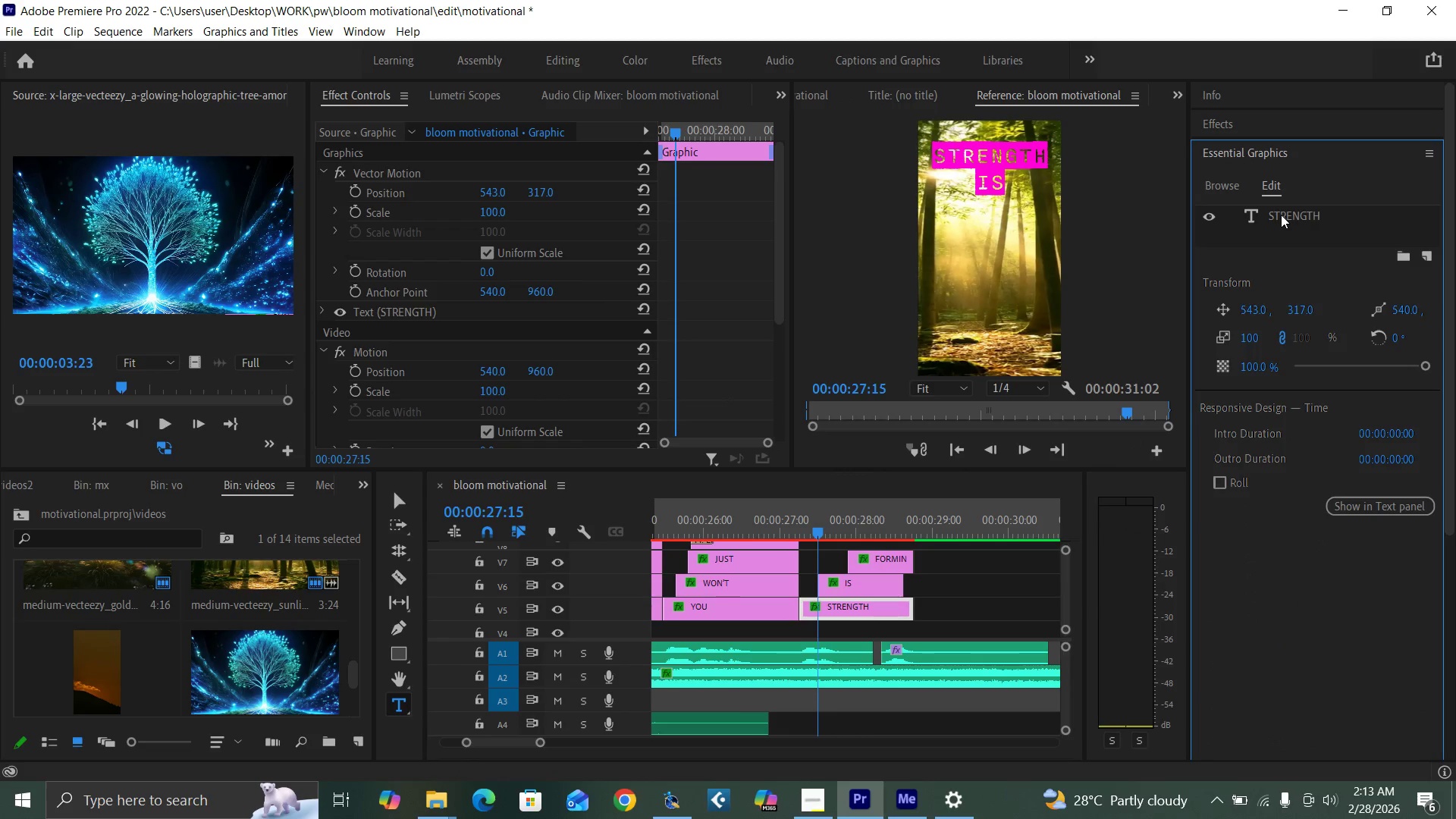 
double_click([1281, 215])
 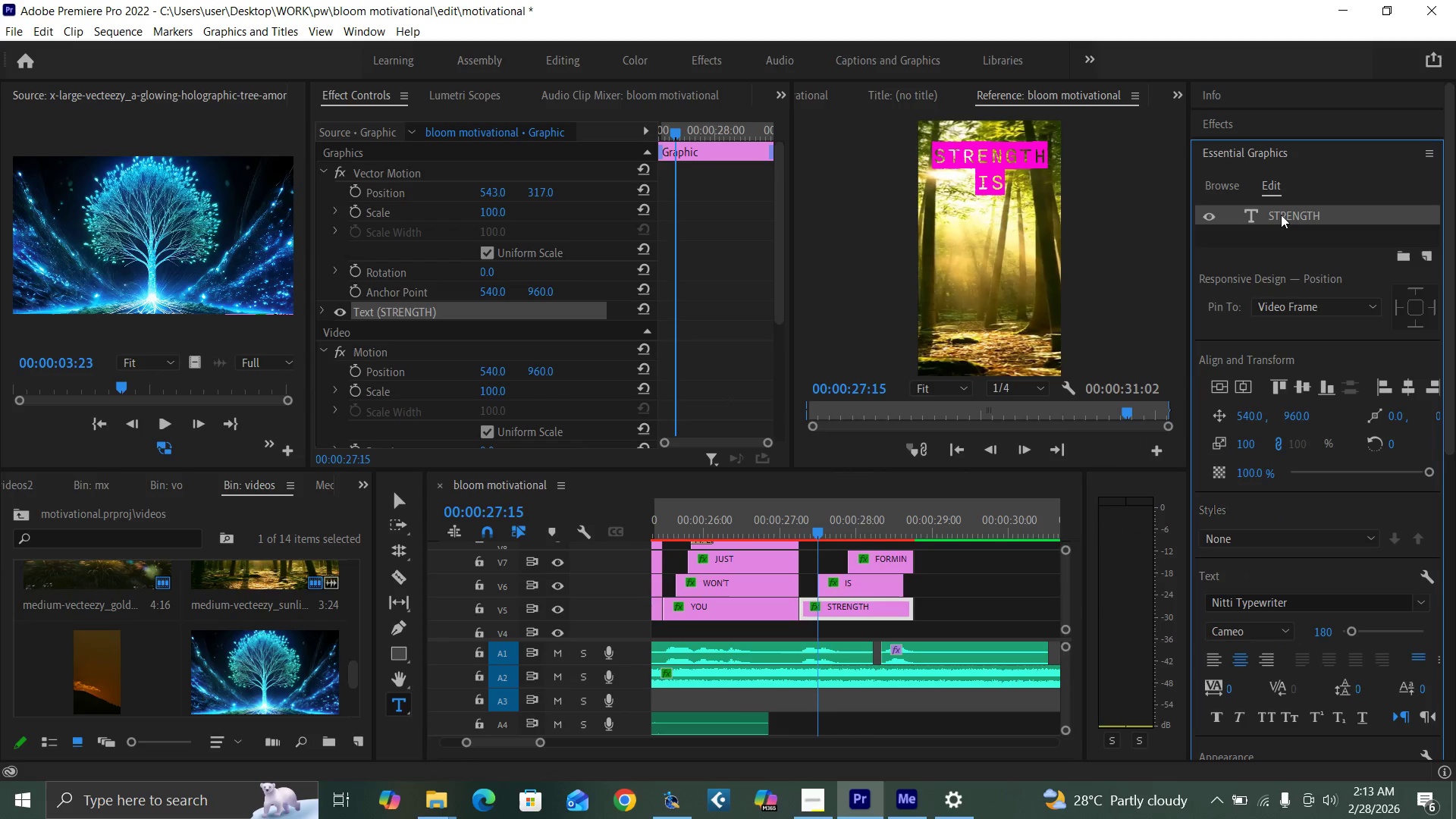 
triple_click([1281, 213])
 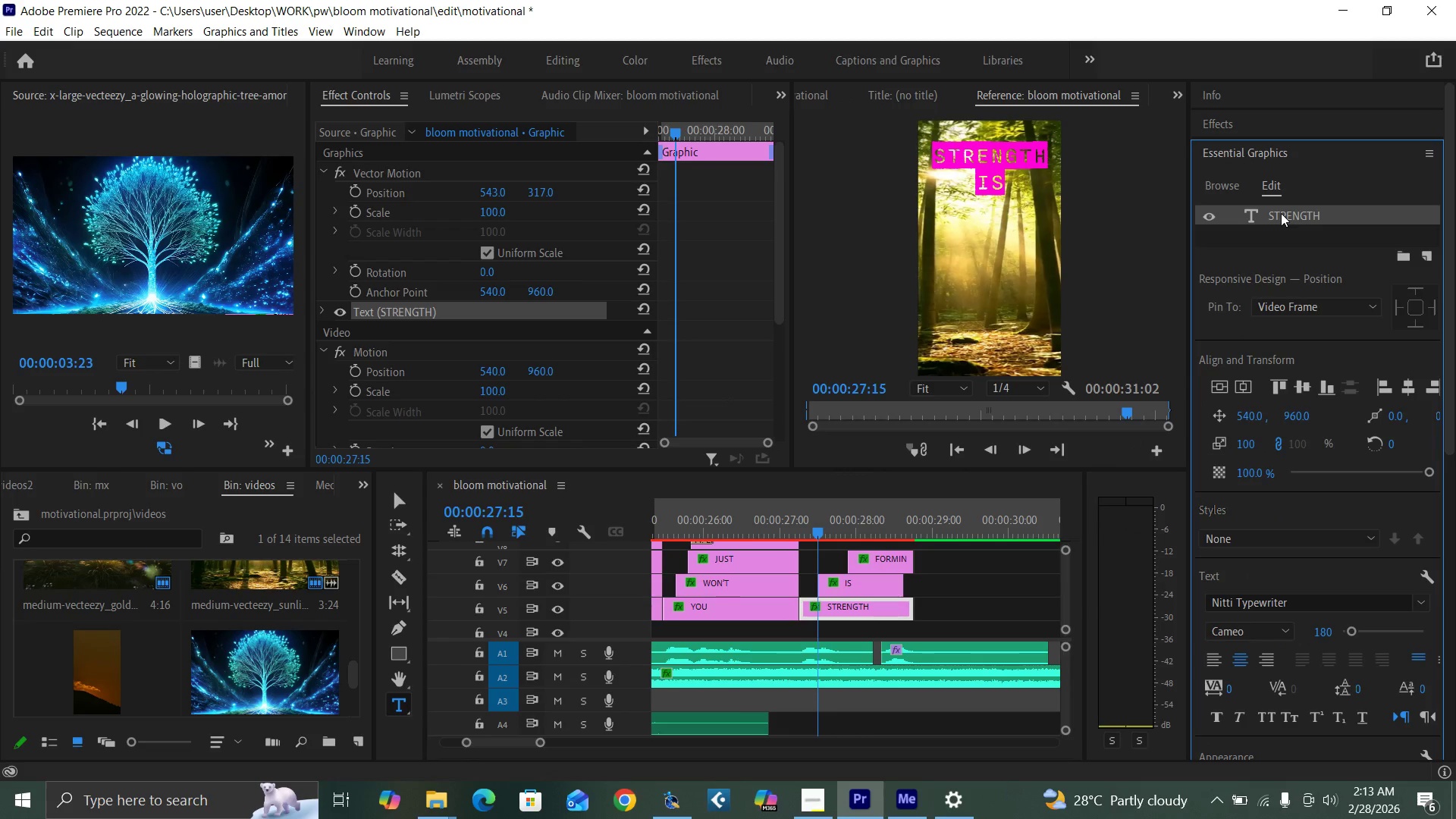 
triple_click([1281, 213])
 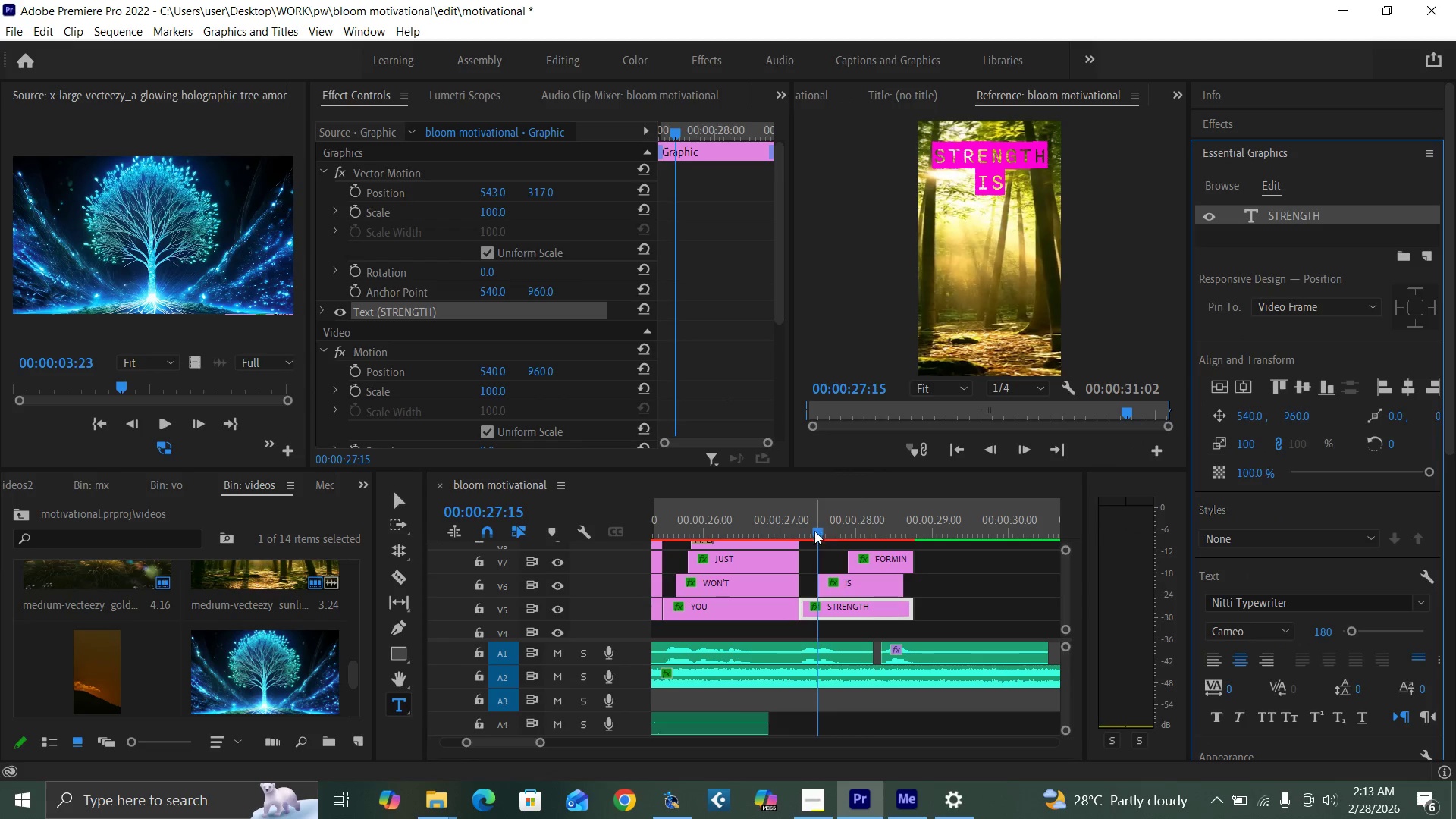 
left_click_drag(start_coordinate=[807, 531], to_coordinate=[814, 529])
 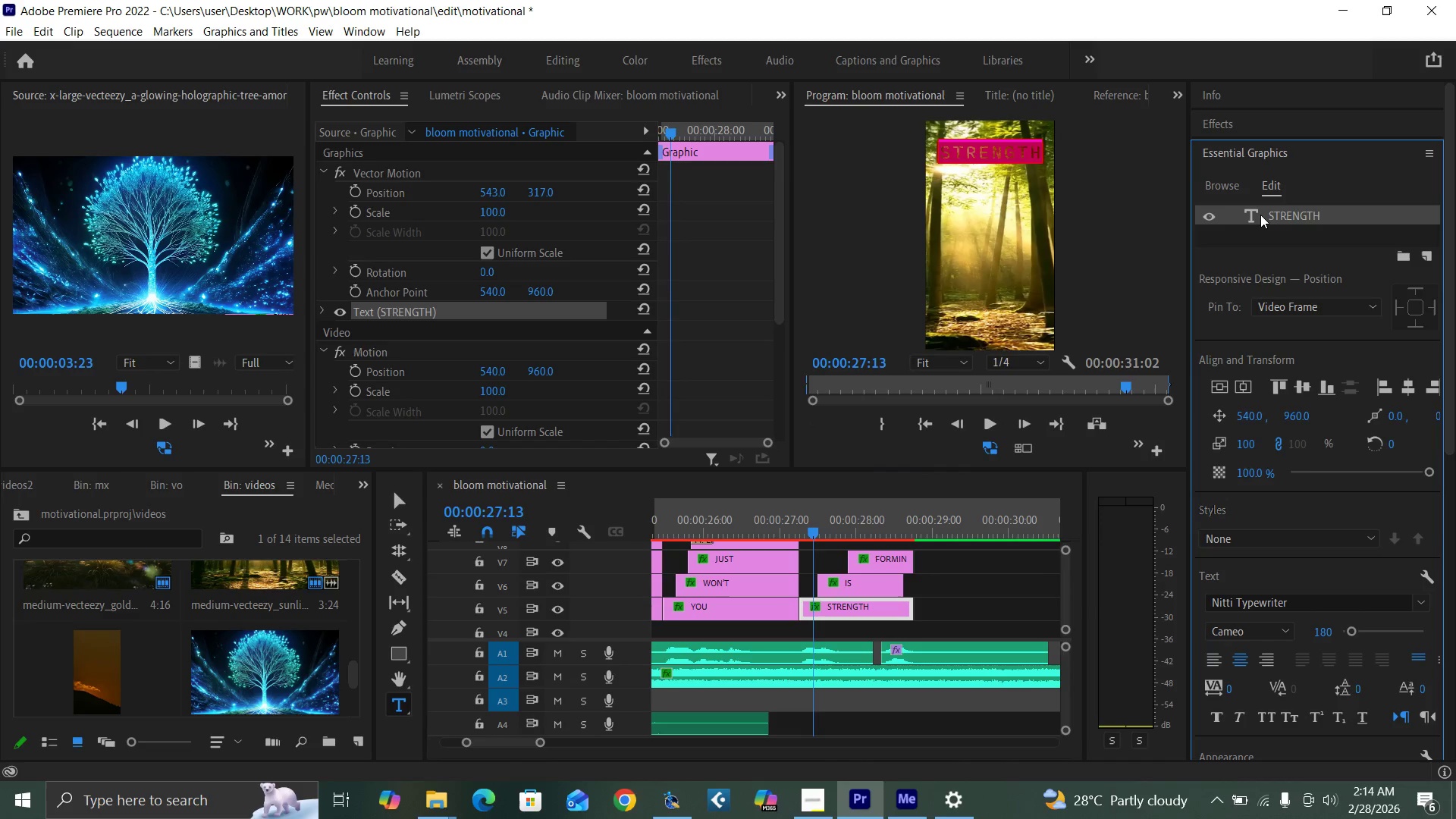 
left_click([1260, 215])
 